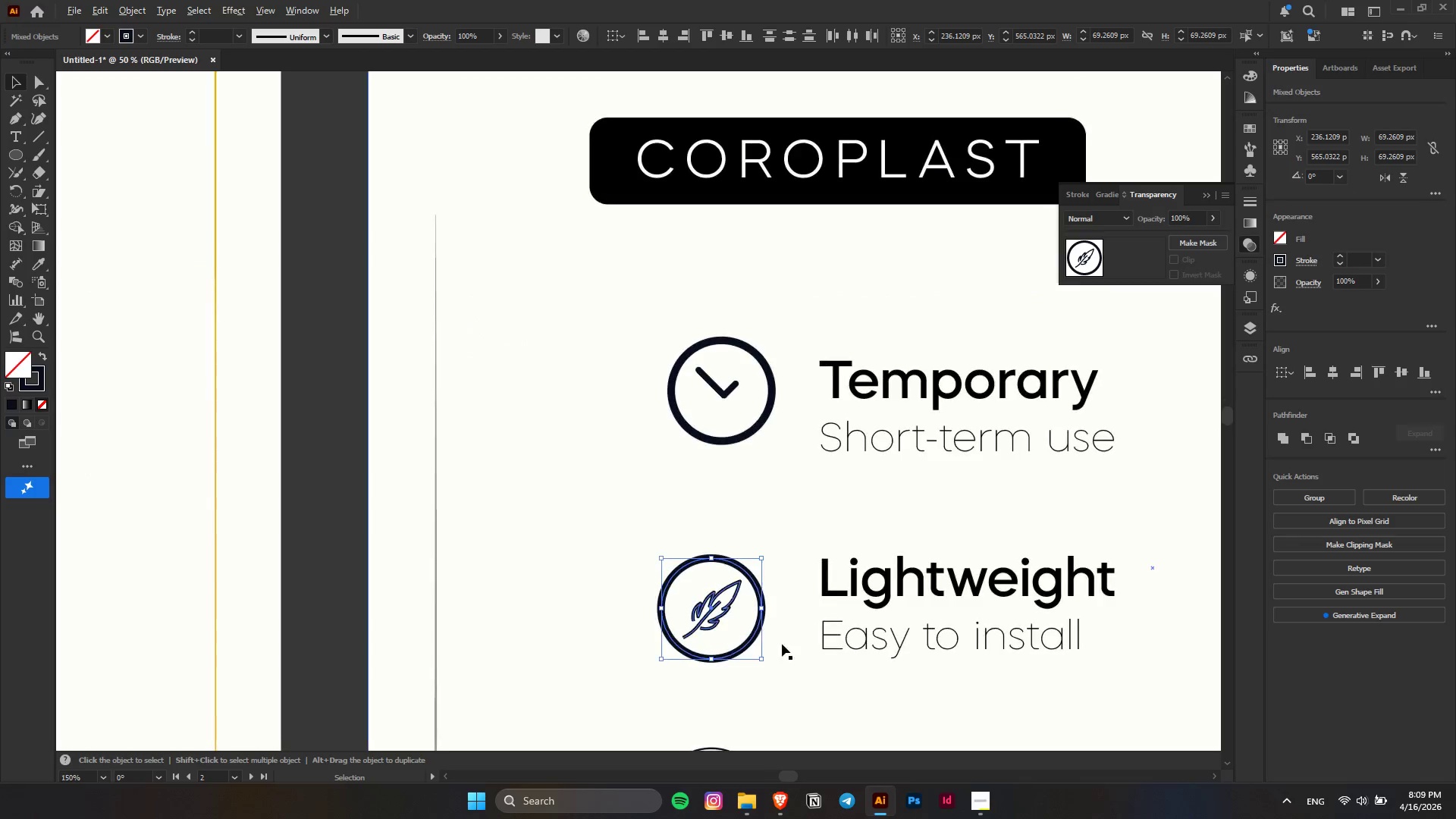 
key(Alt+AltLeft)
 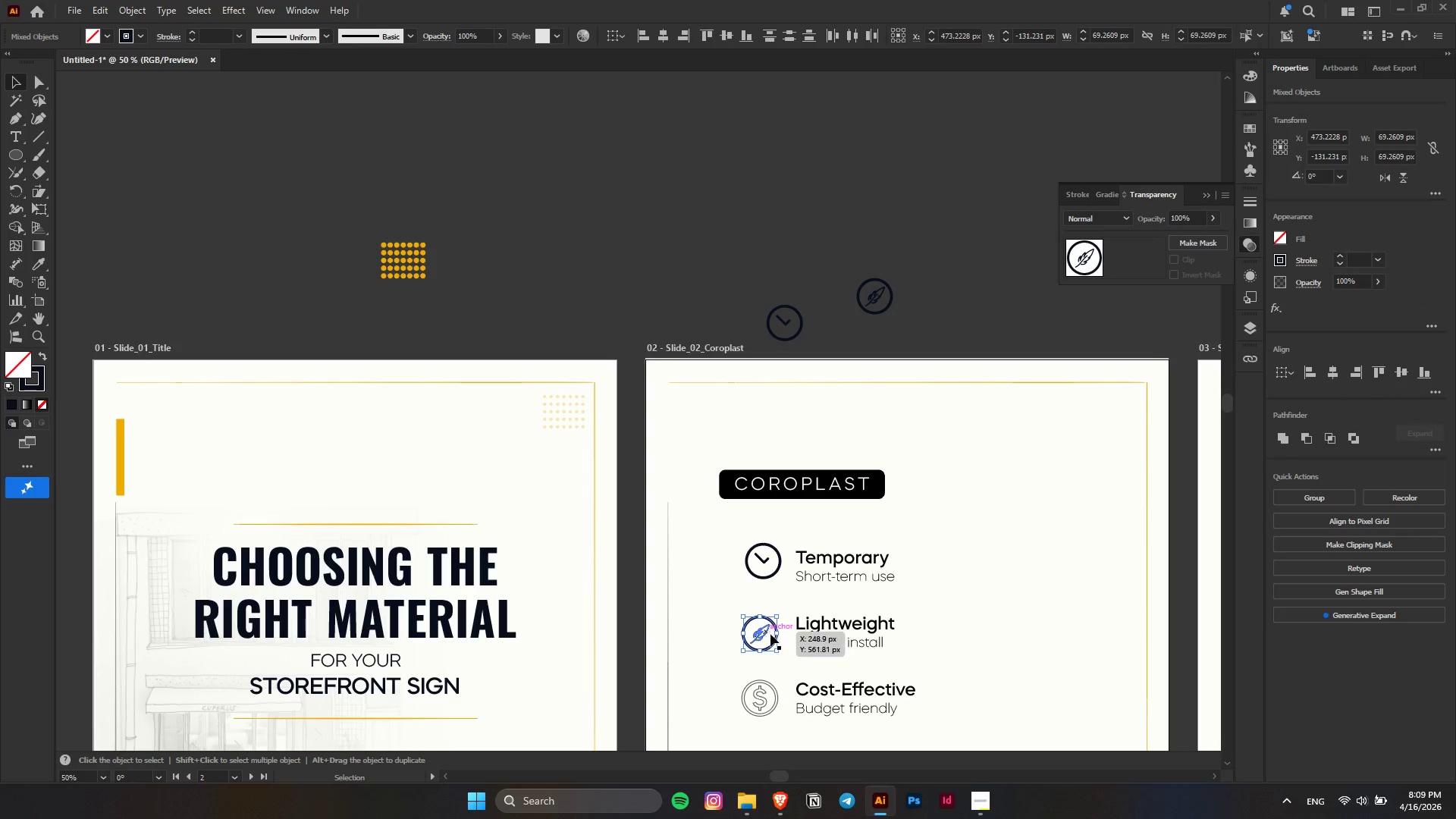 
key(Alt+AltLeft)
 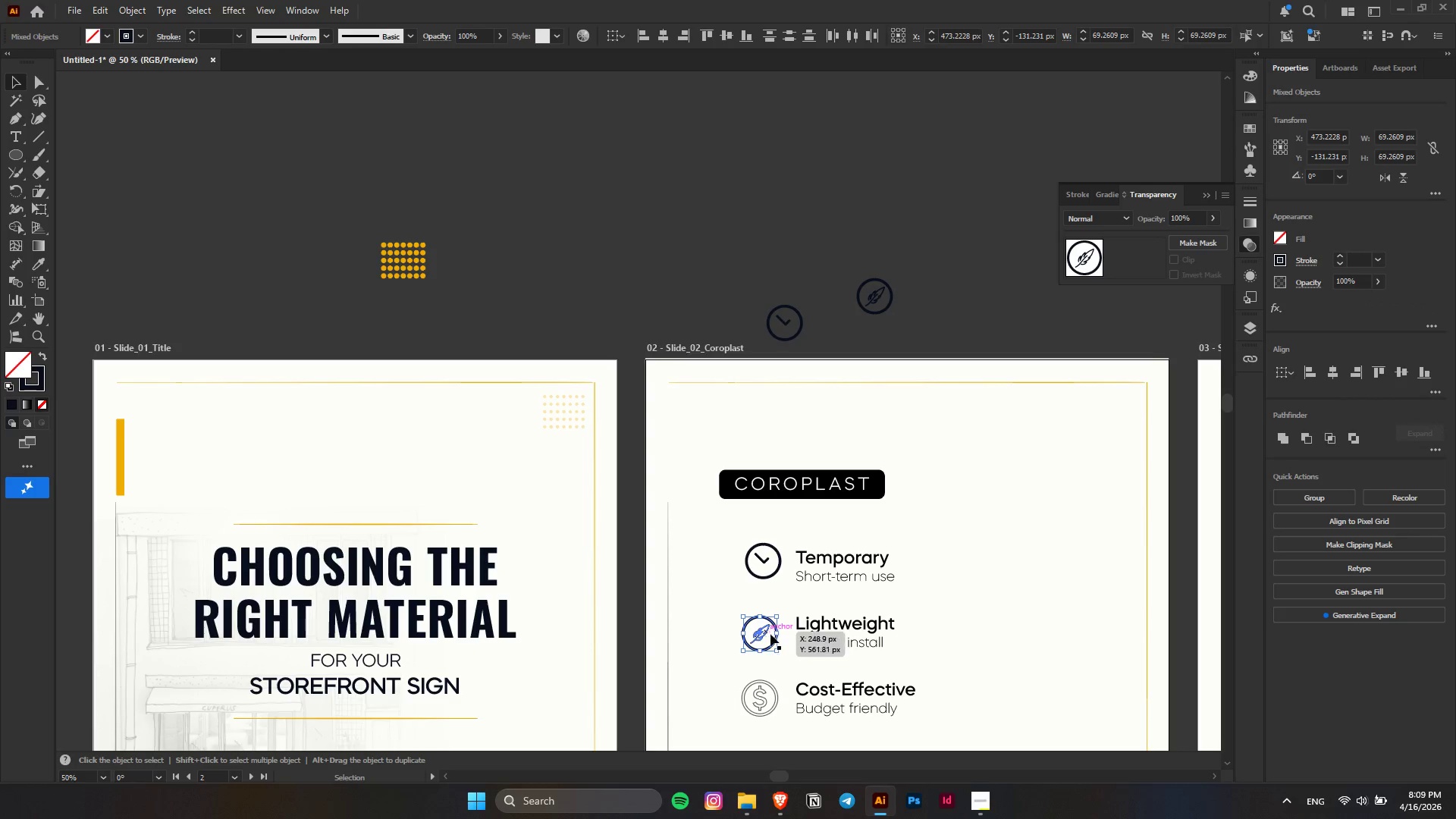 
key(Alt+AltLeft)
 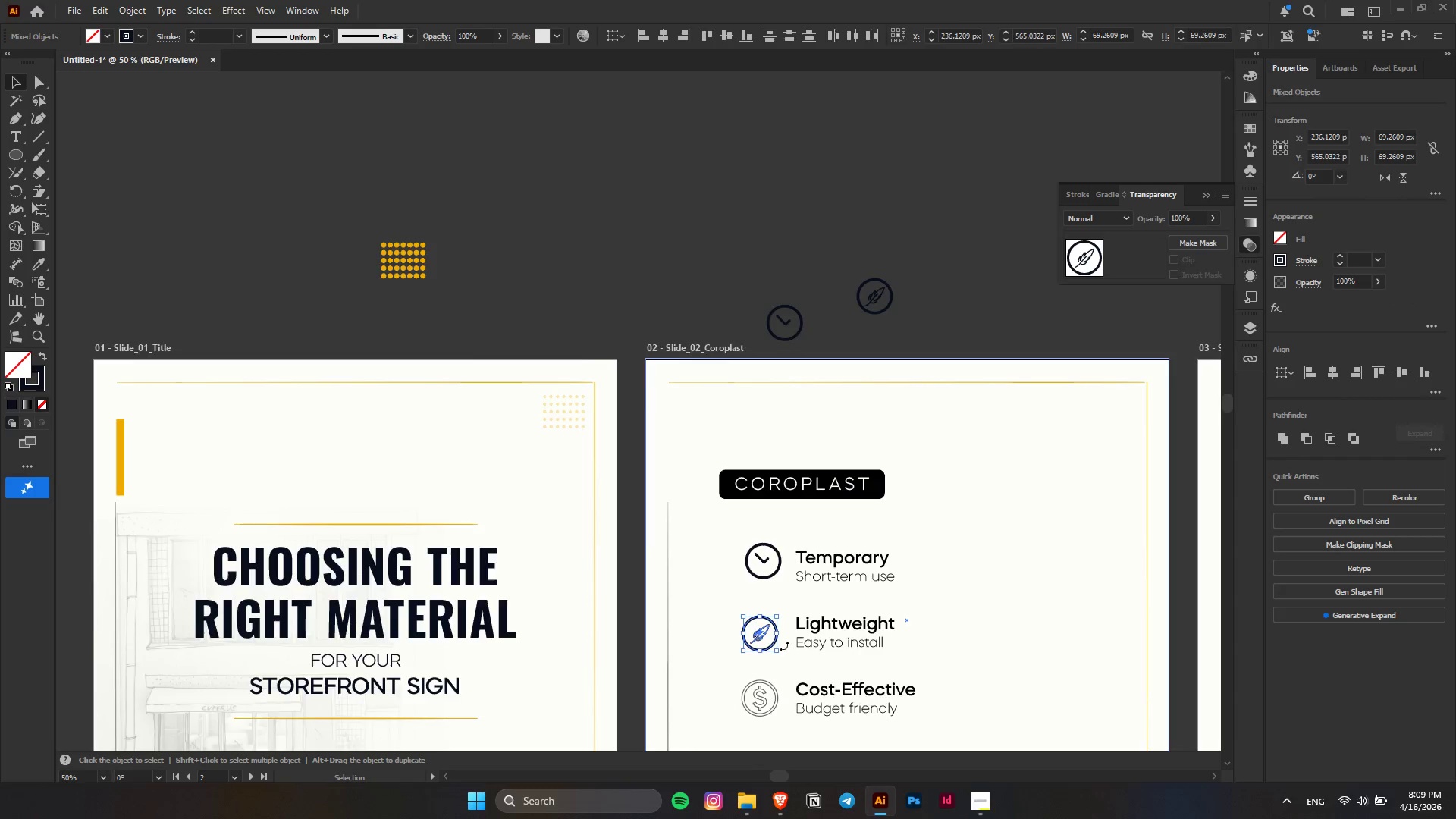 
hold_key(key=AltLeft, duration=0.34)
 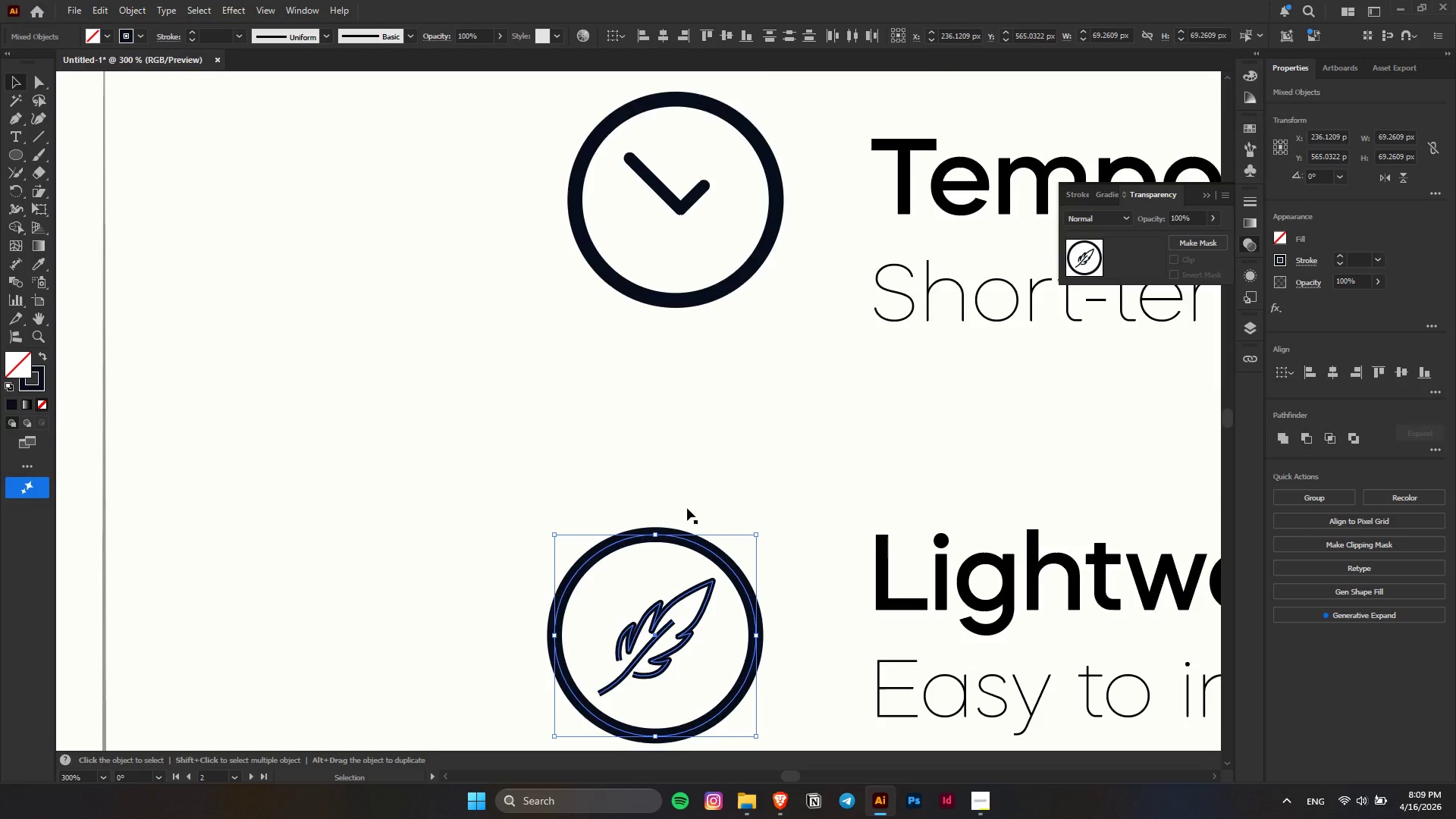 
key(Alt+AltLeft)
 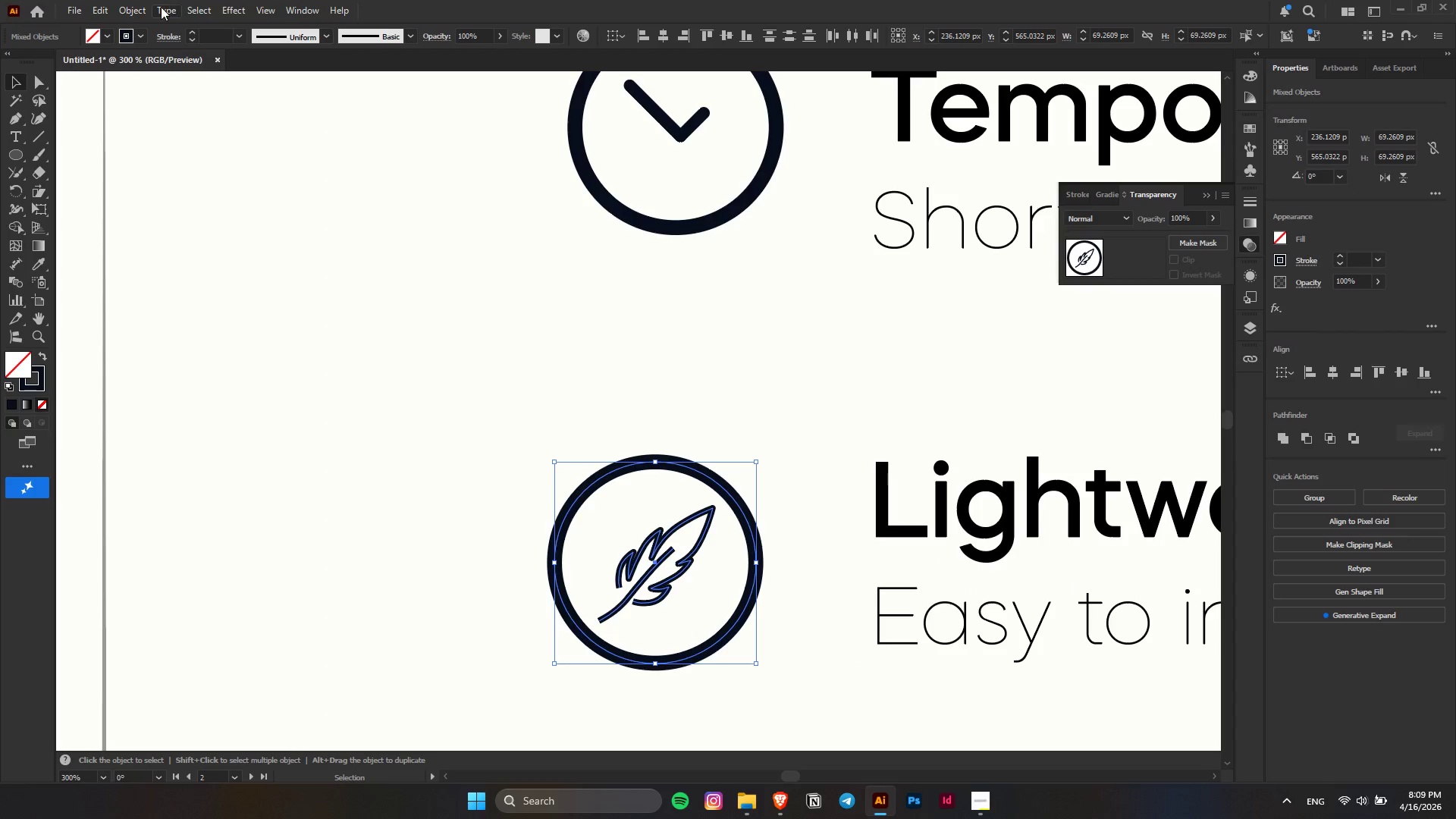 
scroll: coordinate [687, 508], scroll_direction: up, amount: 1.0
 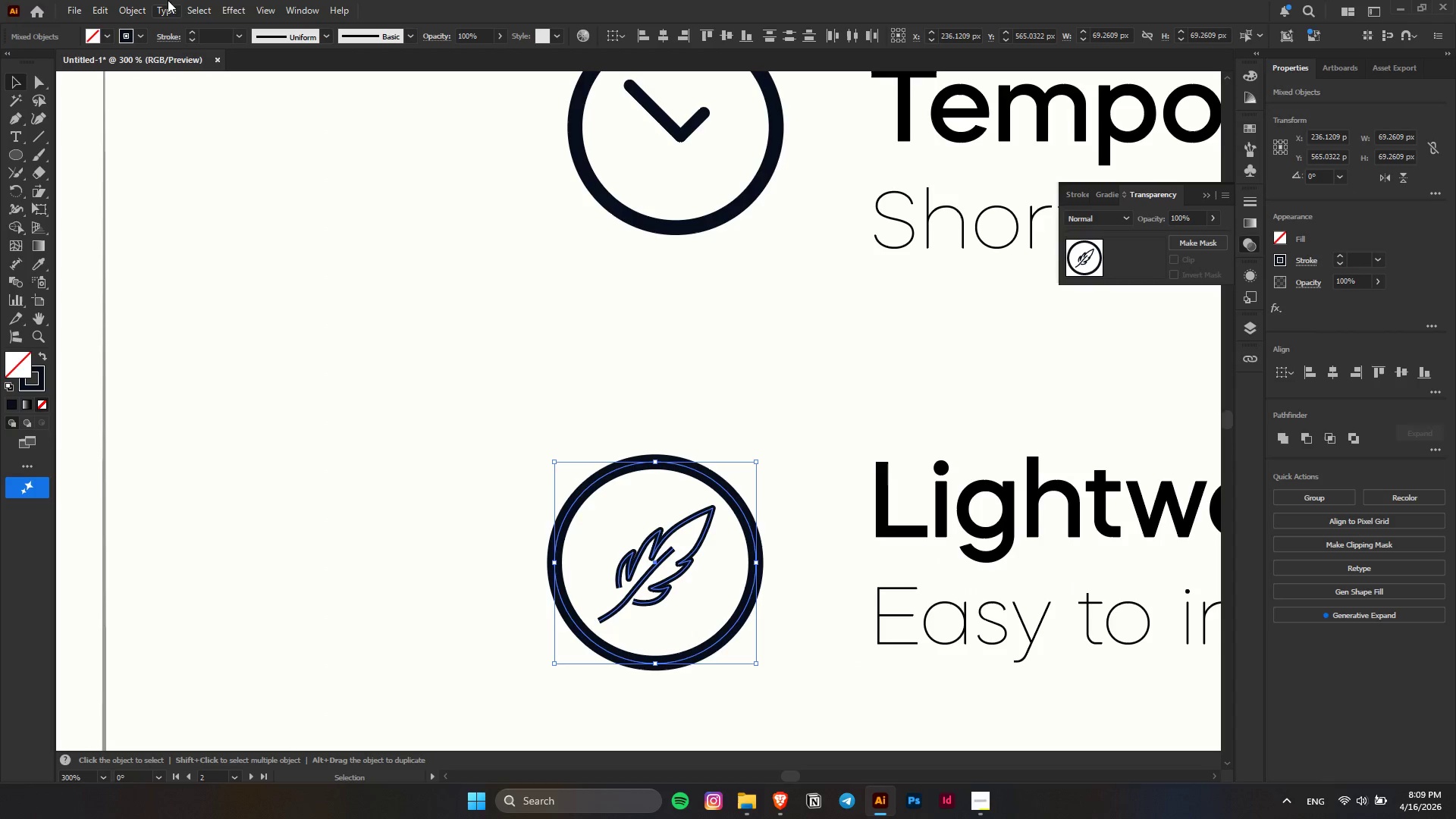 
left_click([141, 5])
 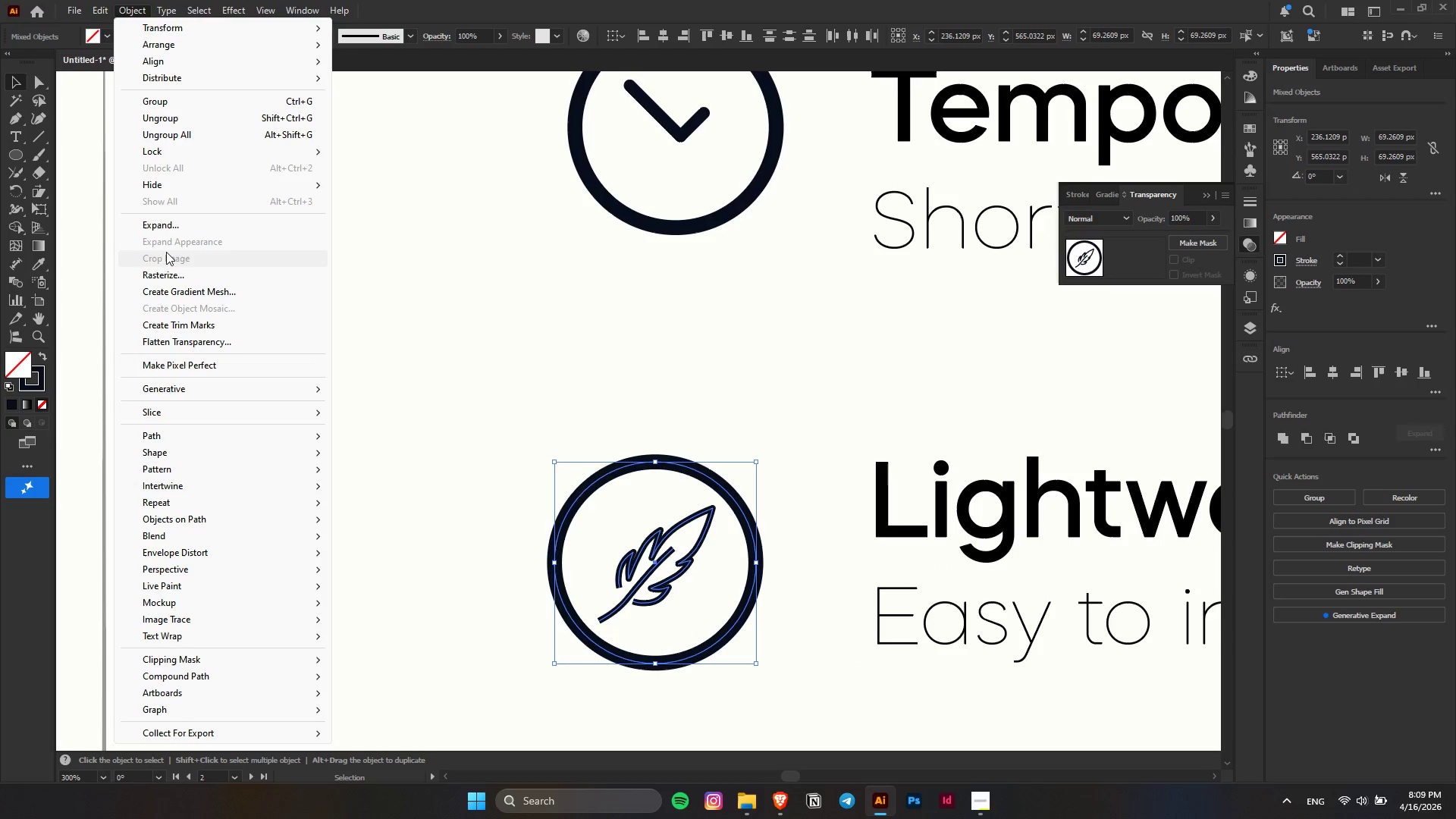 
left_click([172, 221])
 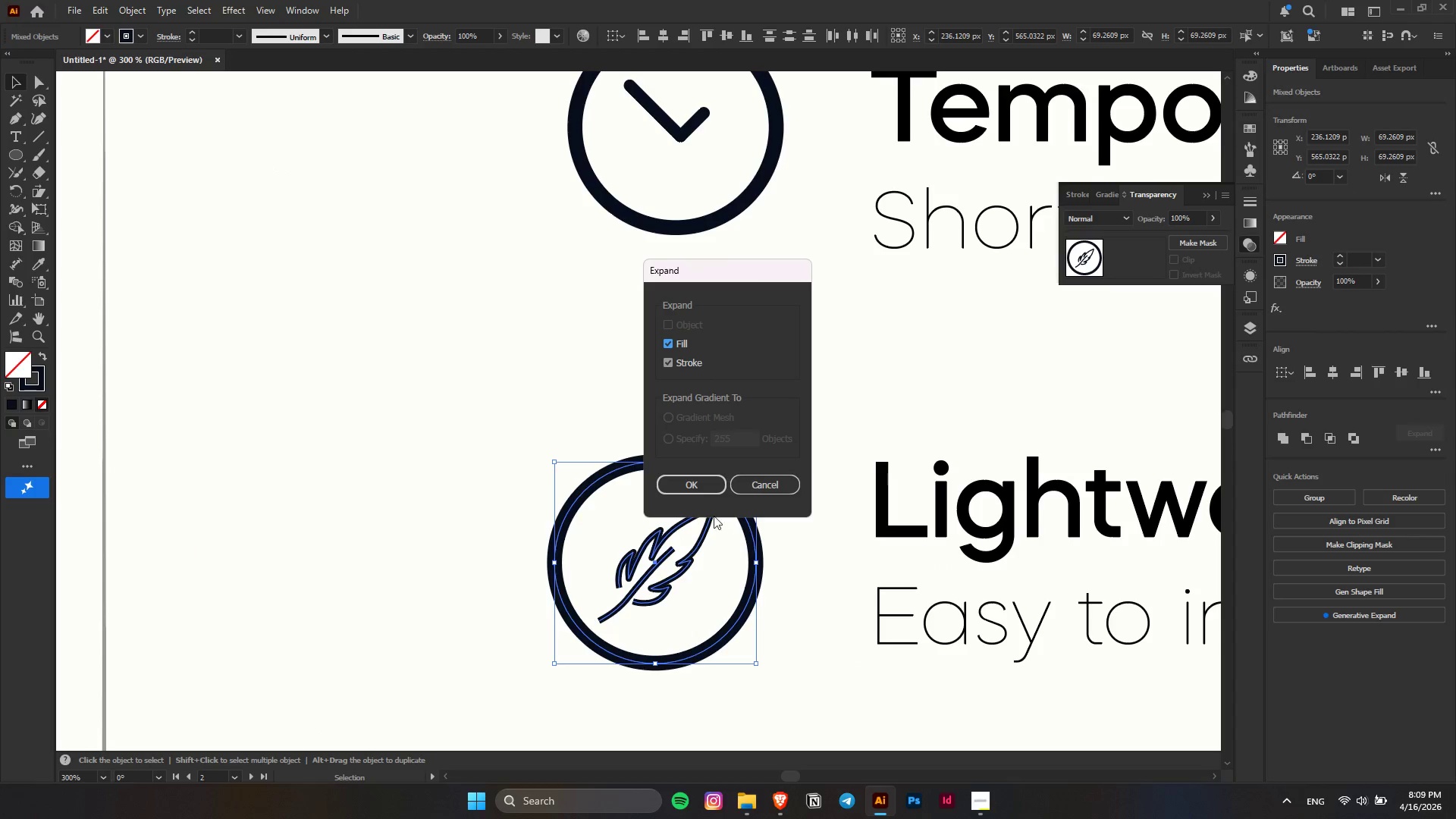 
left_click([690, 491])
 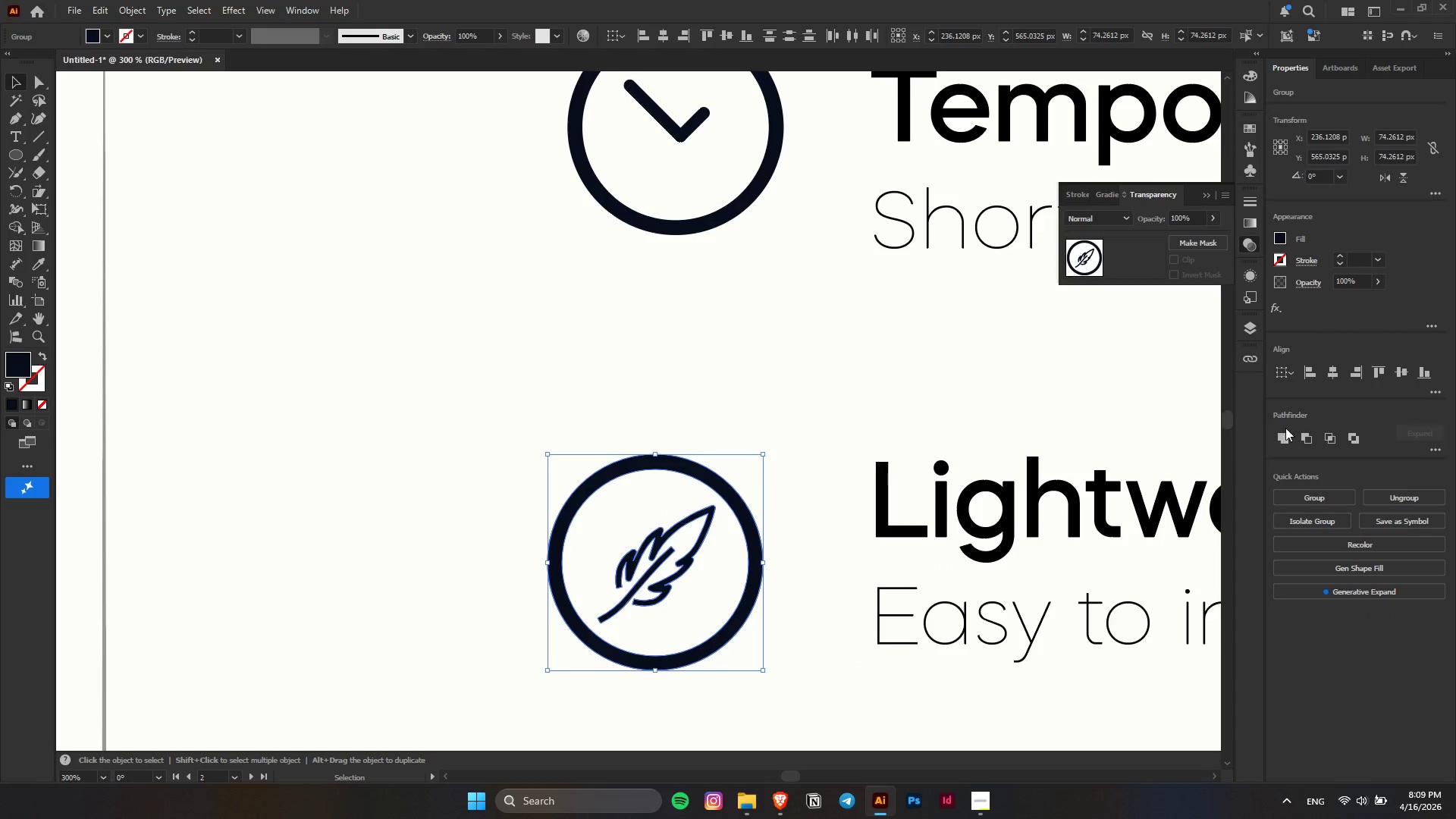 
left_click([1283, 438])
 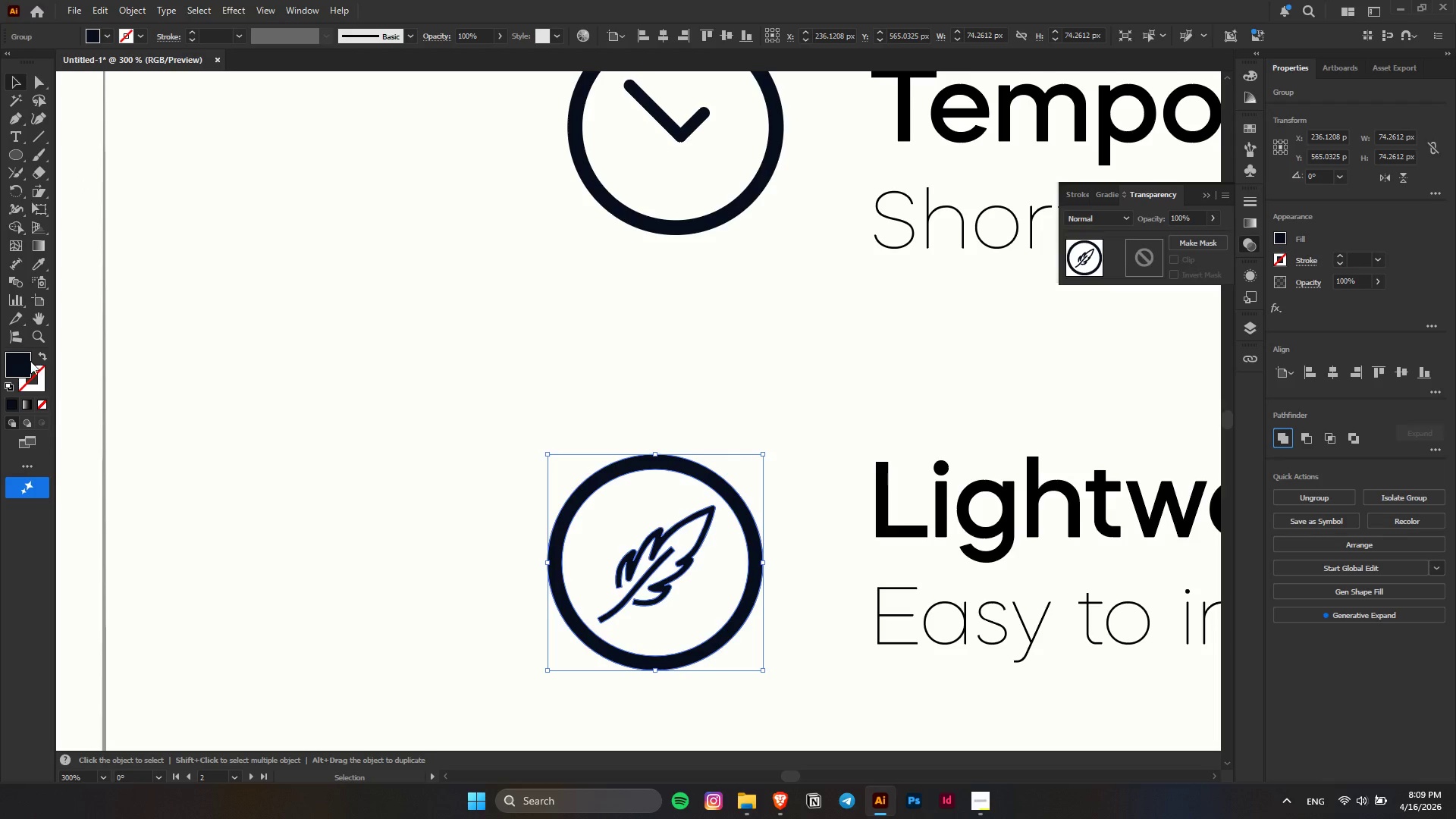 
left_click([44, 356])
 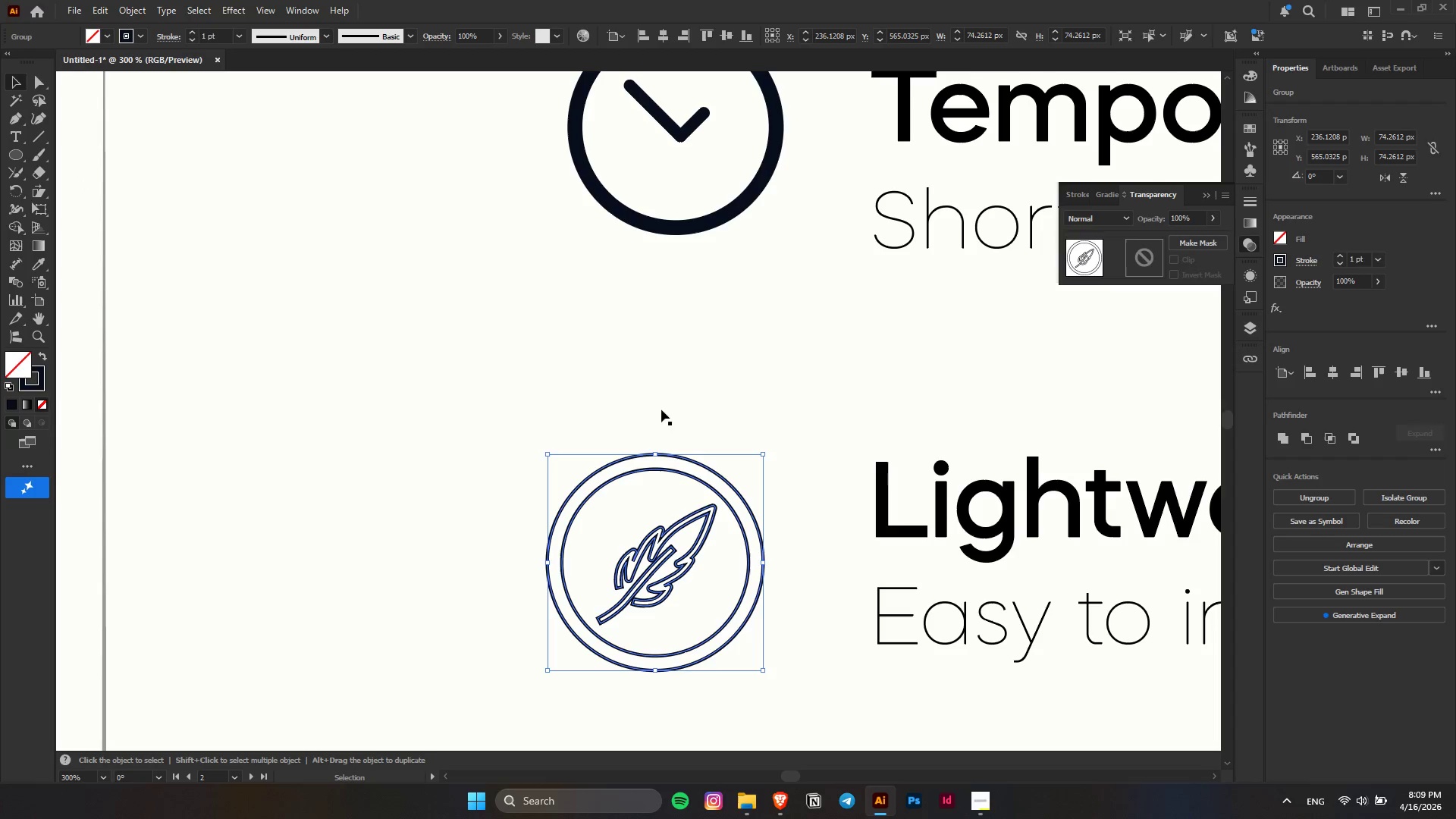 
left_click([733, 399])
 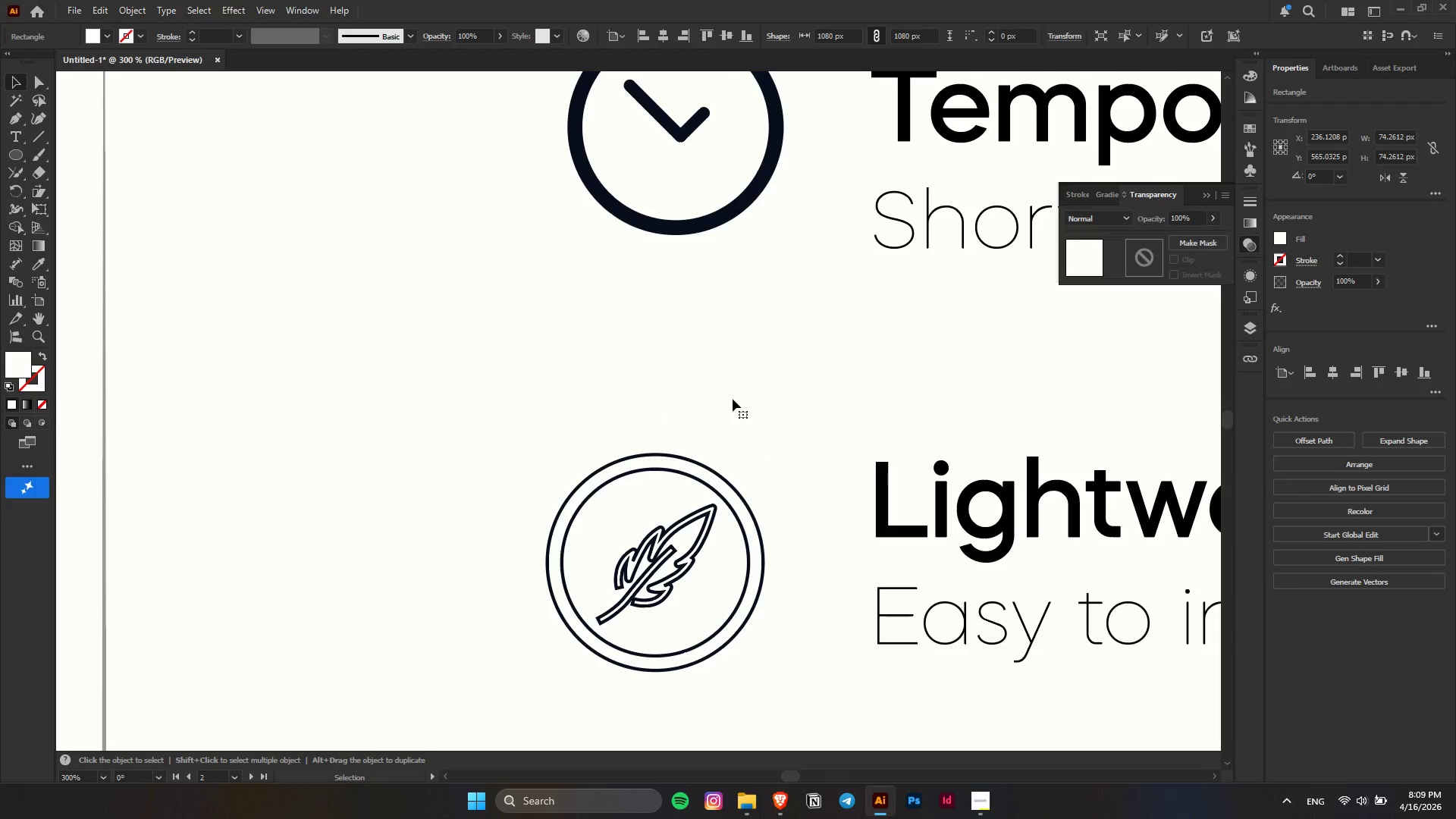 
hold_key(key=AltLeft, duration=0.34)
scroll: coordinate [733, 399], scroll_direction: down, amount: 4.0
 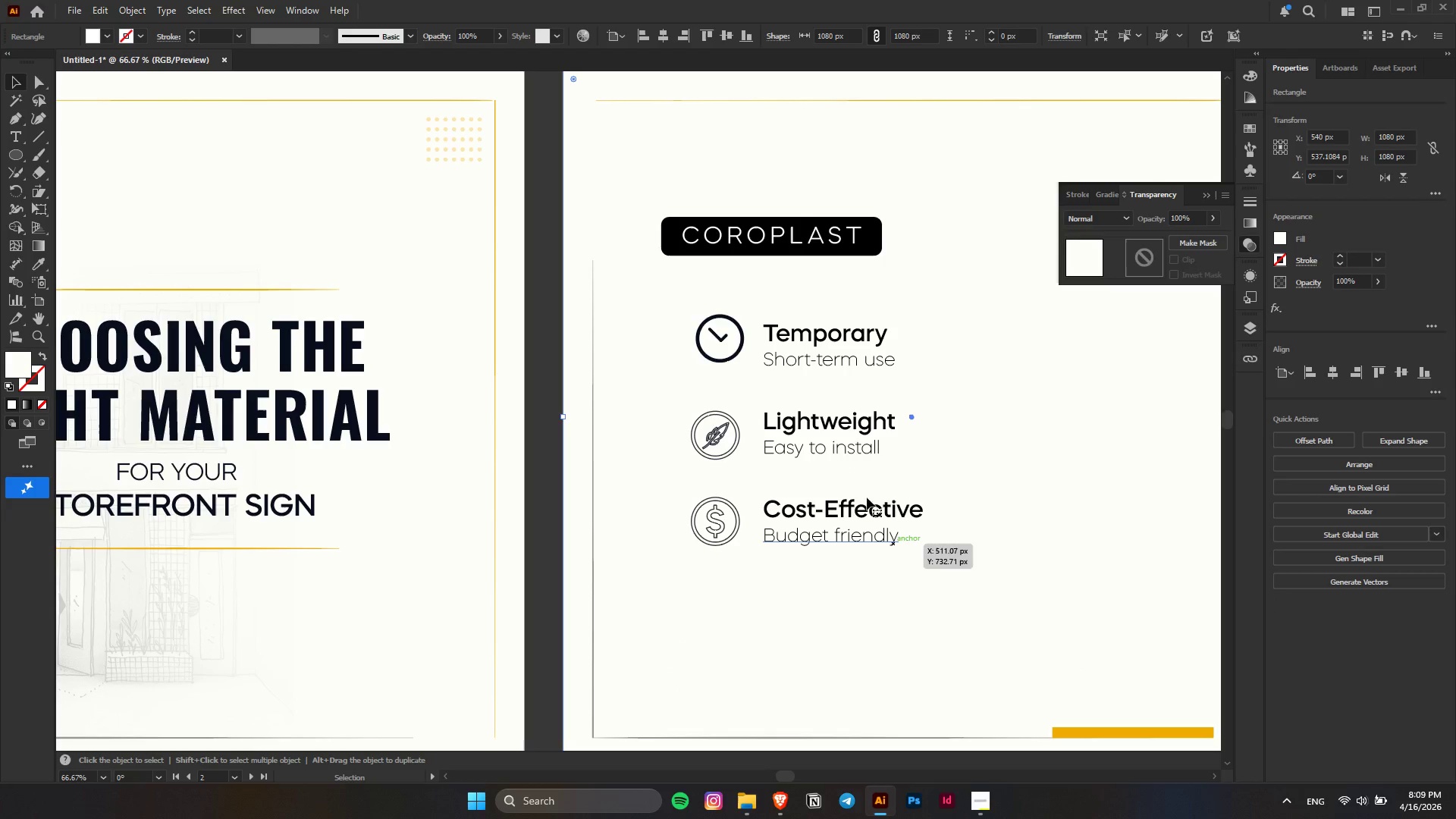 
hold_key(key=AltLeft, duration=0.55)
scroll: coordinate [792, 426], scroll_direction: up, amount: 4.0
 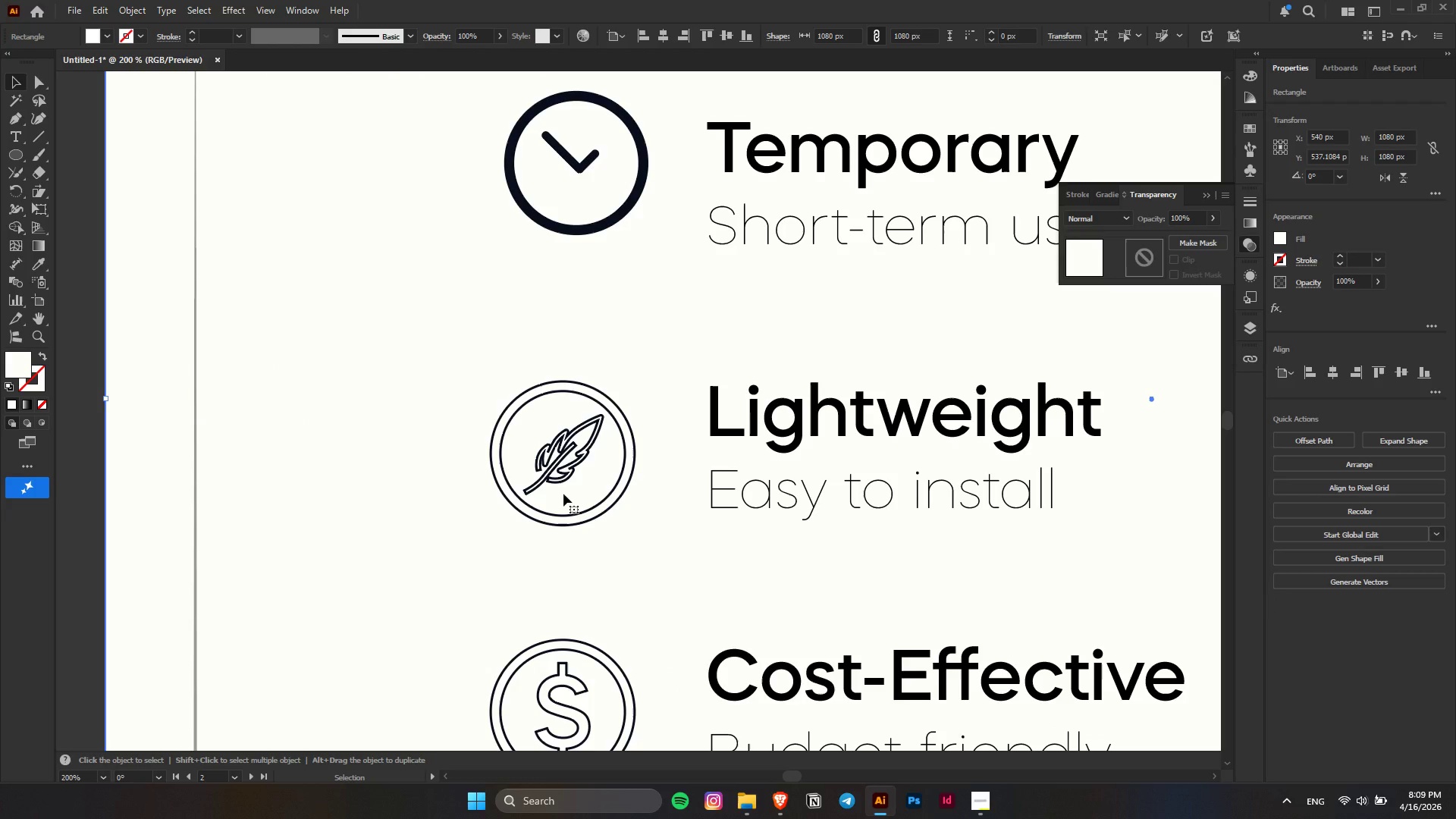 
key(Alt+AltLeft)
 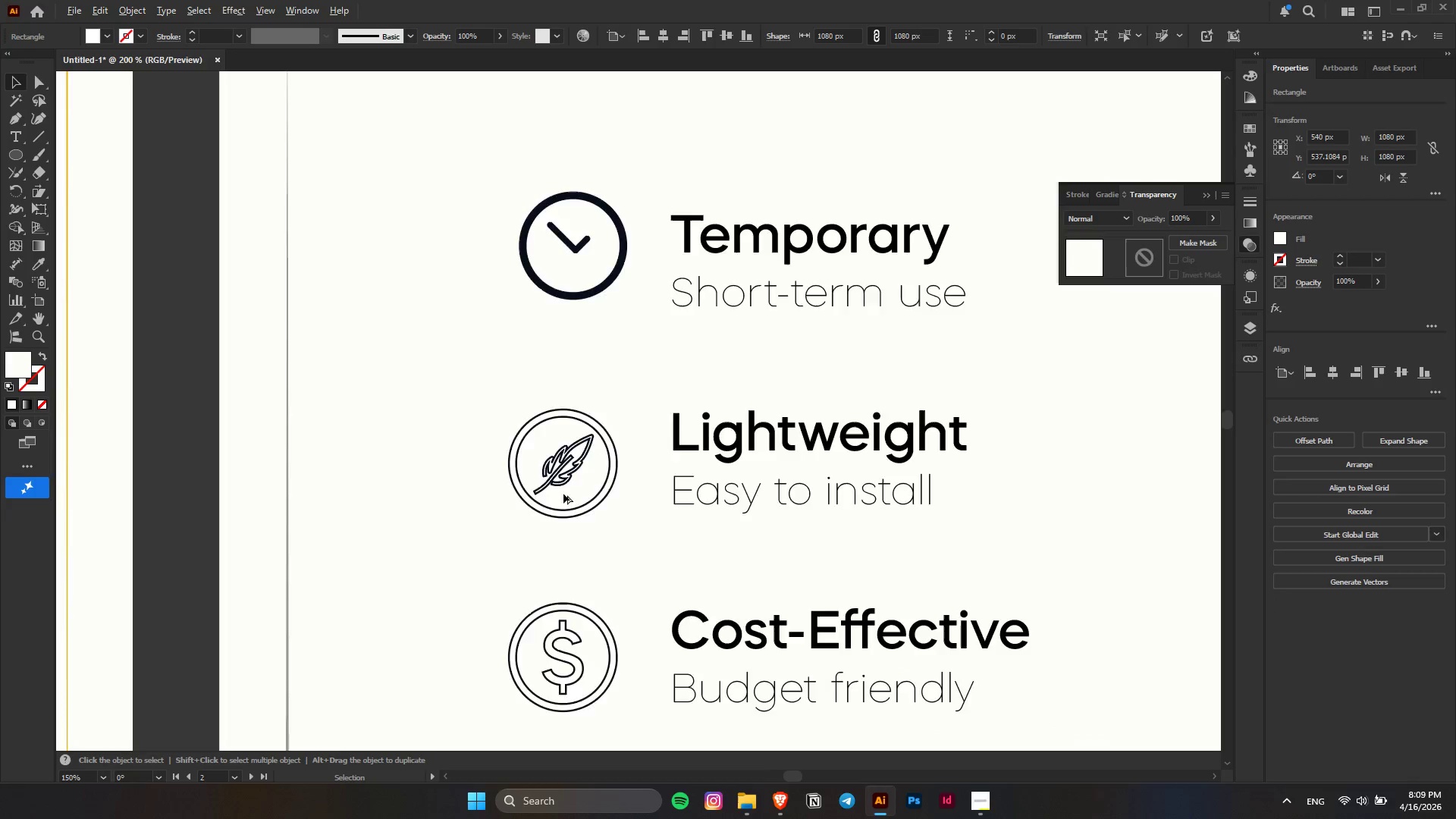 
scroll: coordinate [560, 482], scroll_direction: up, amount: 1.0
 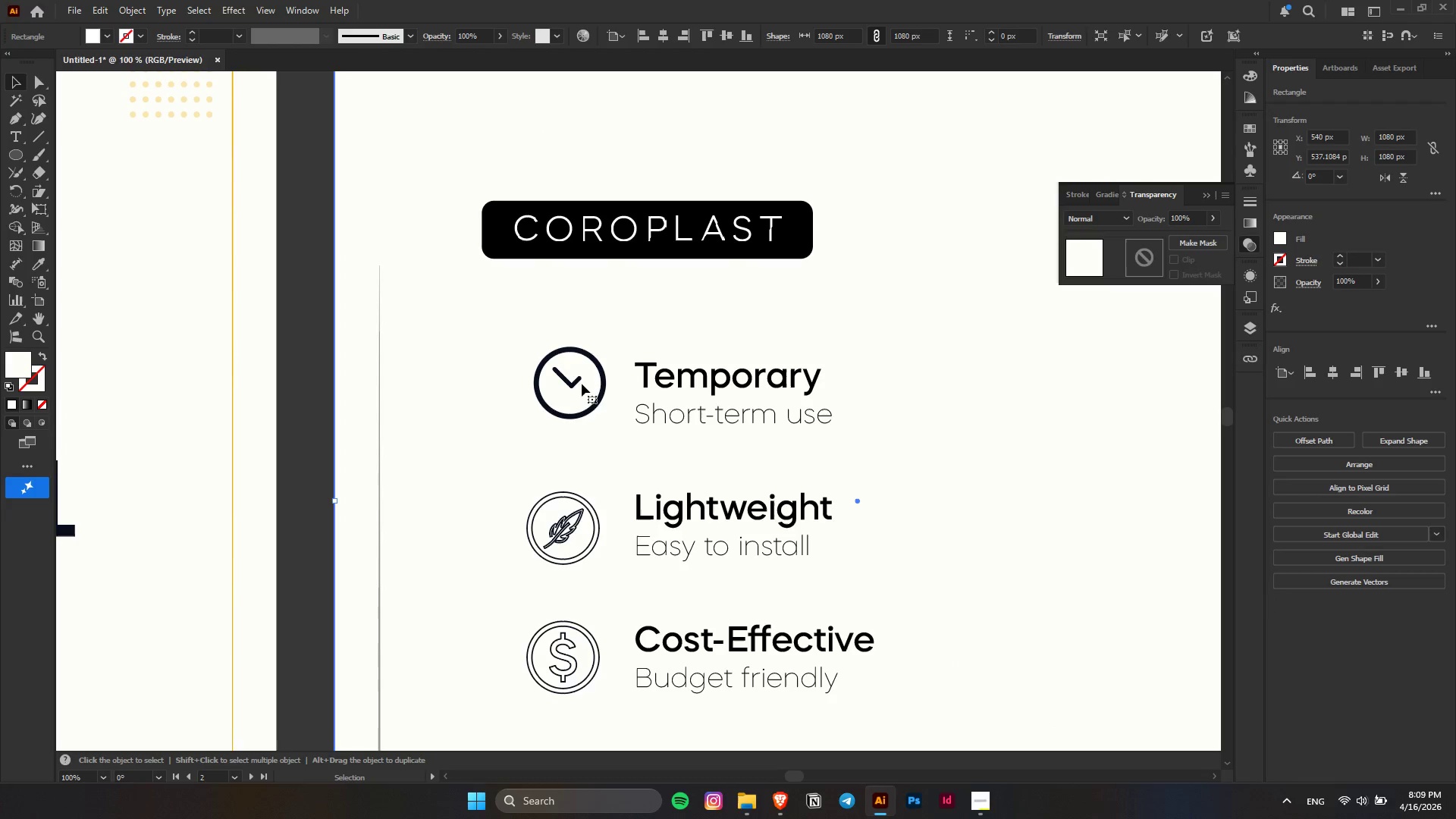 
left_click([576, 381])
 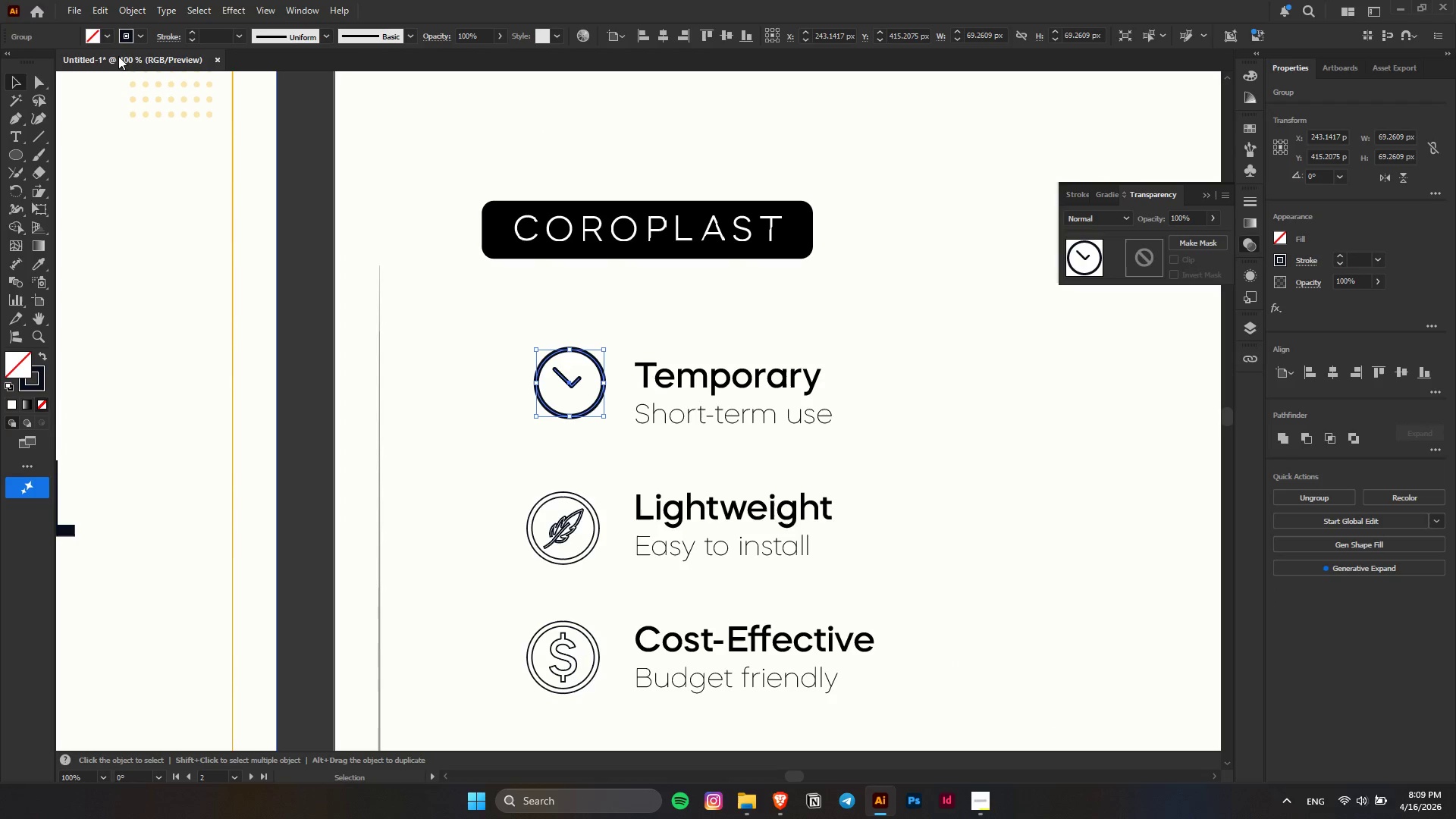 
left_click([127, 14])
 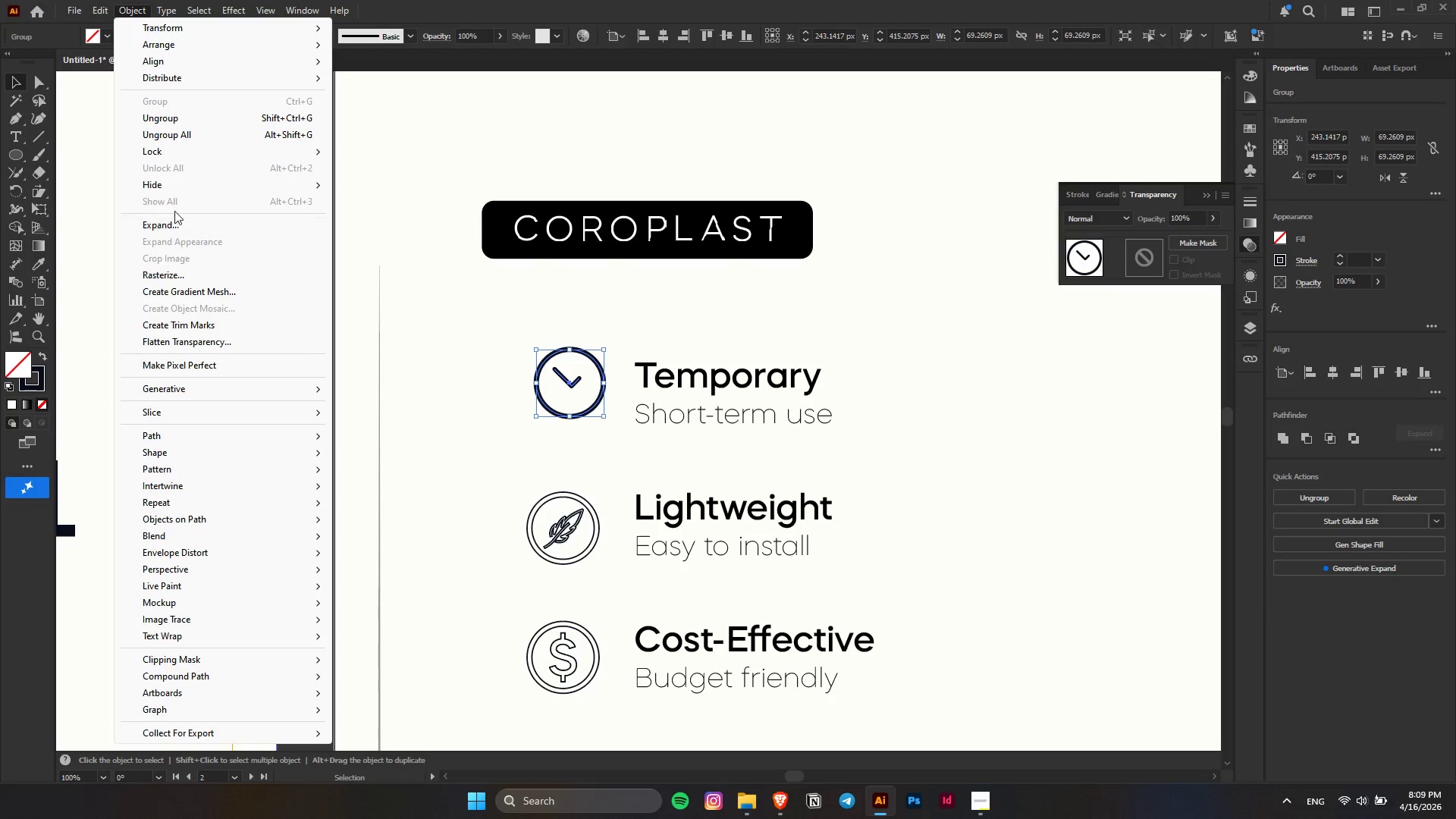 
double_click([176, 218])
 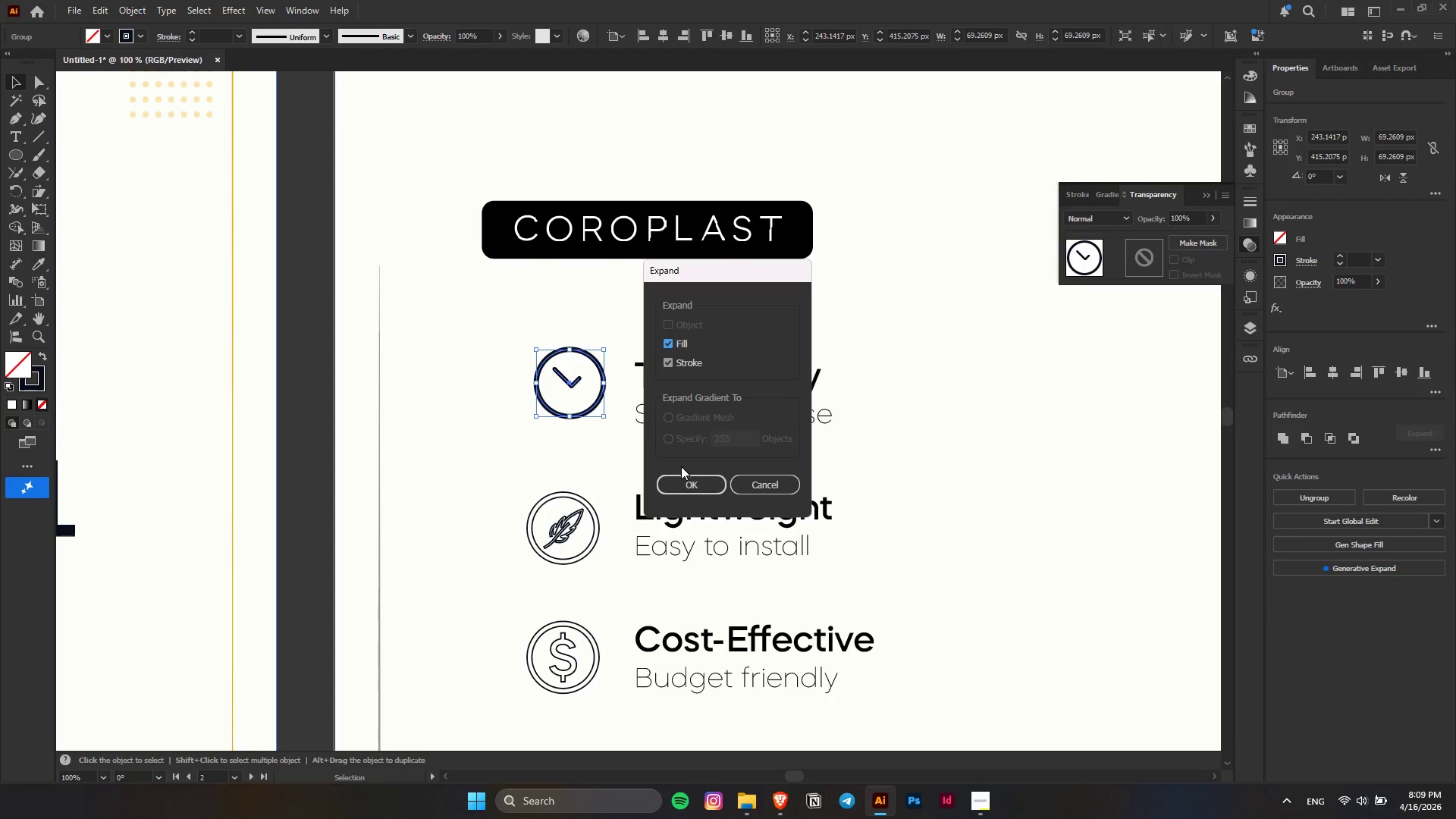 
left_click([683, 477])
 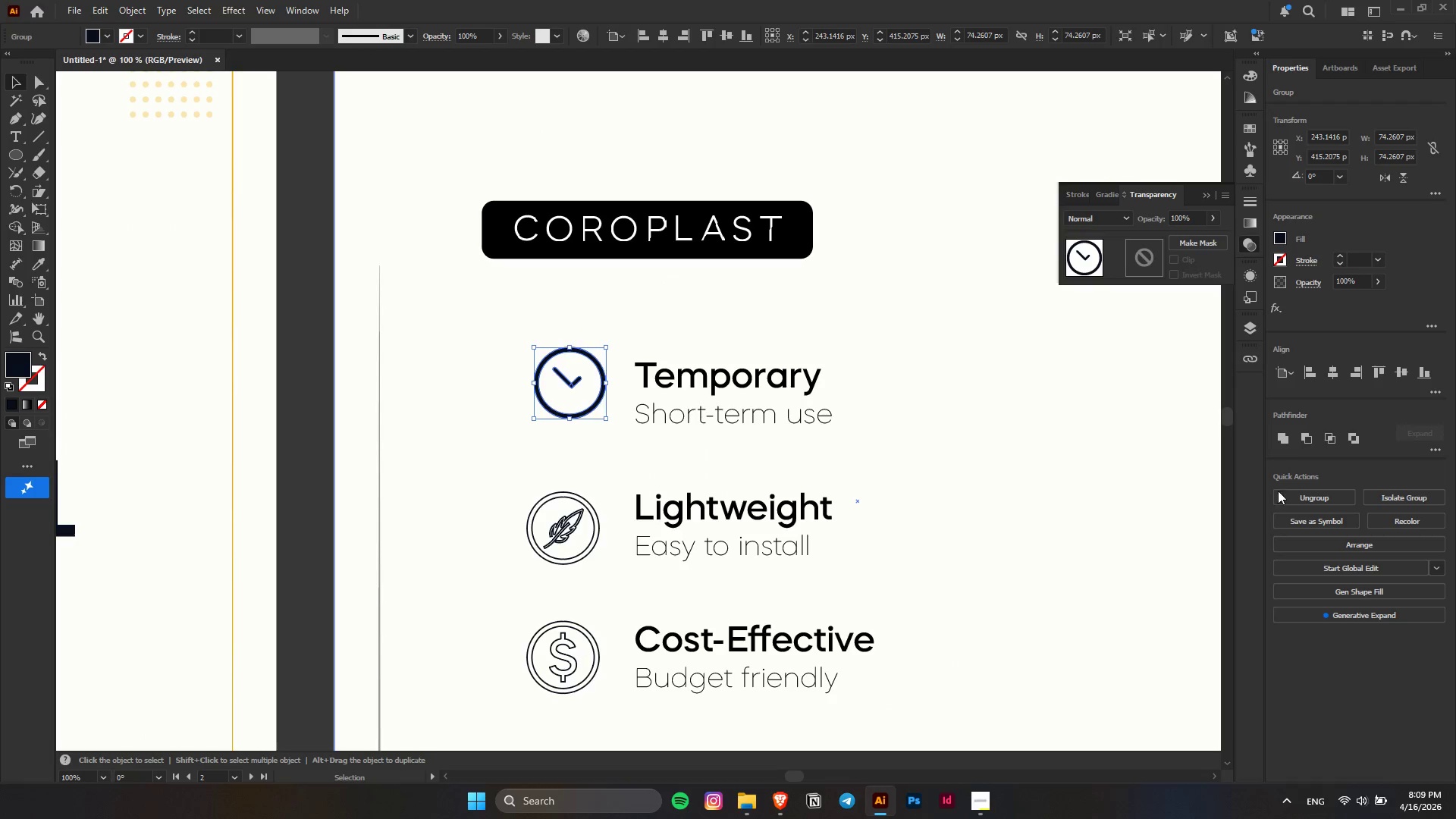 
left_click([1284, 434])
 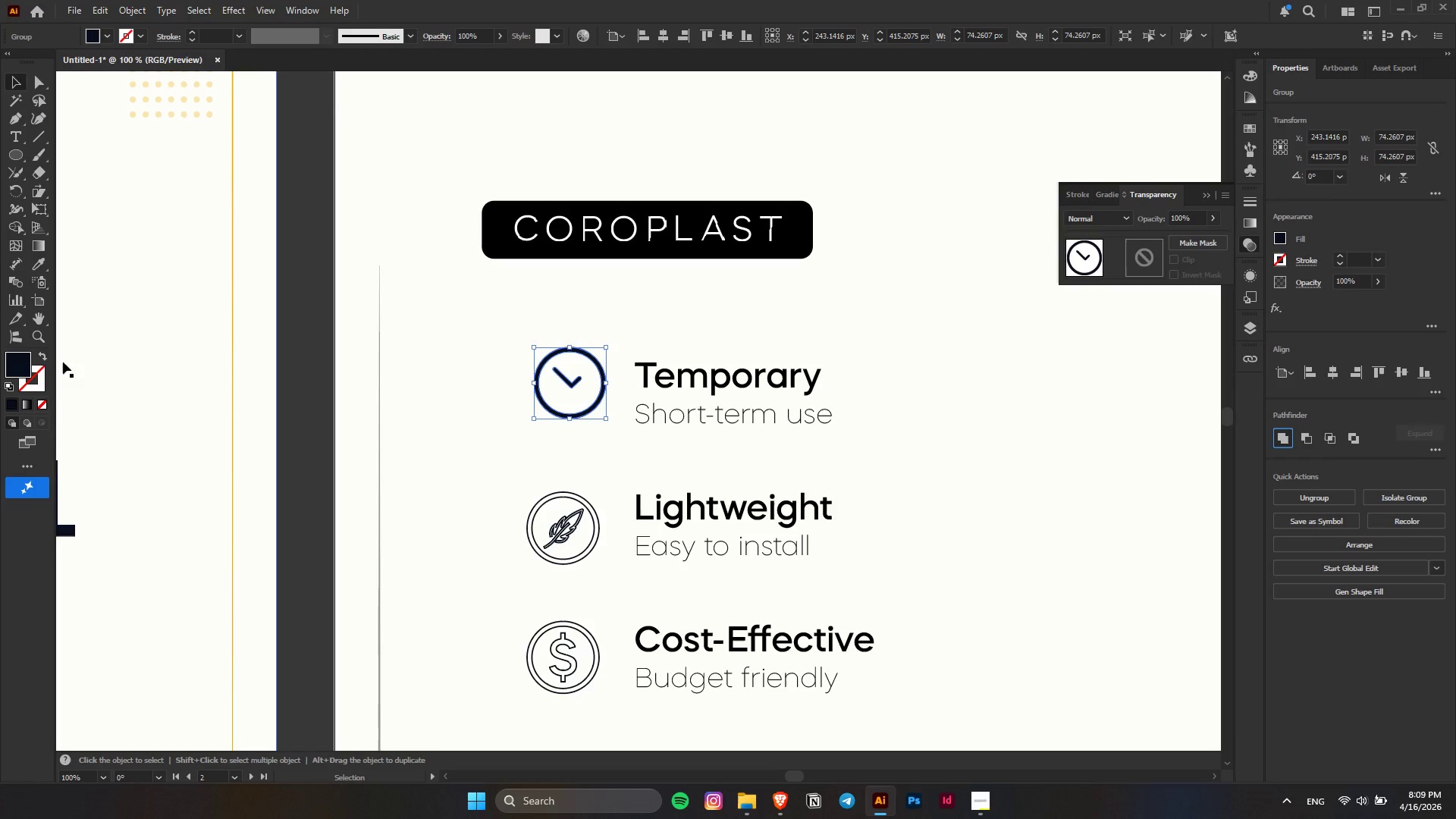 
left_click([40, 356])
 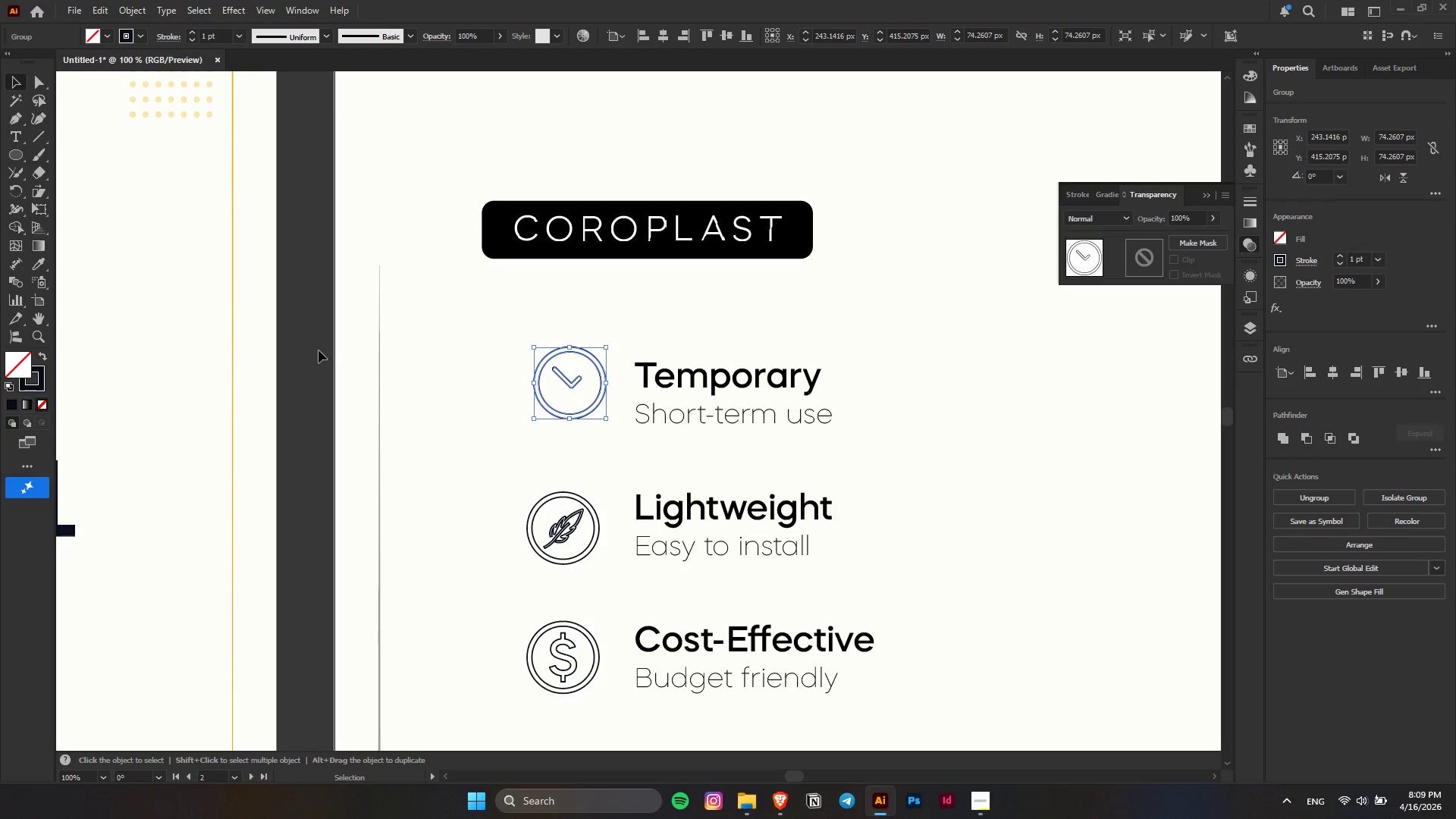 
left_click([304, 338])
 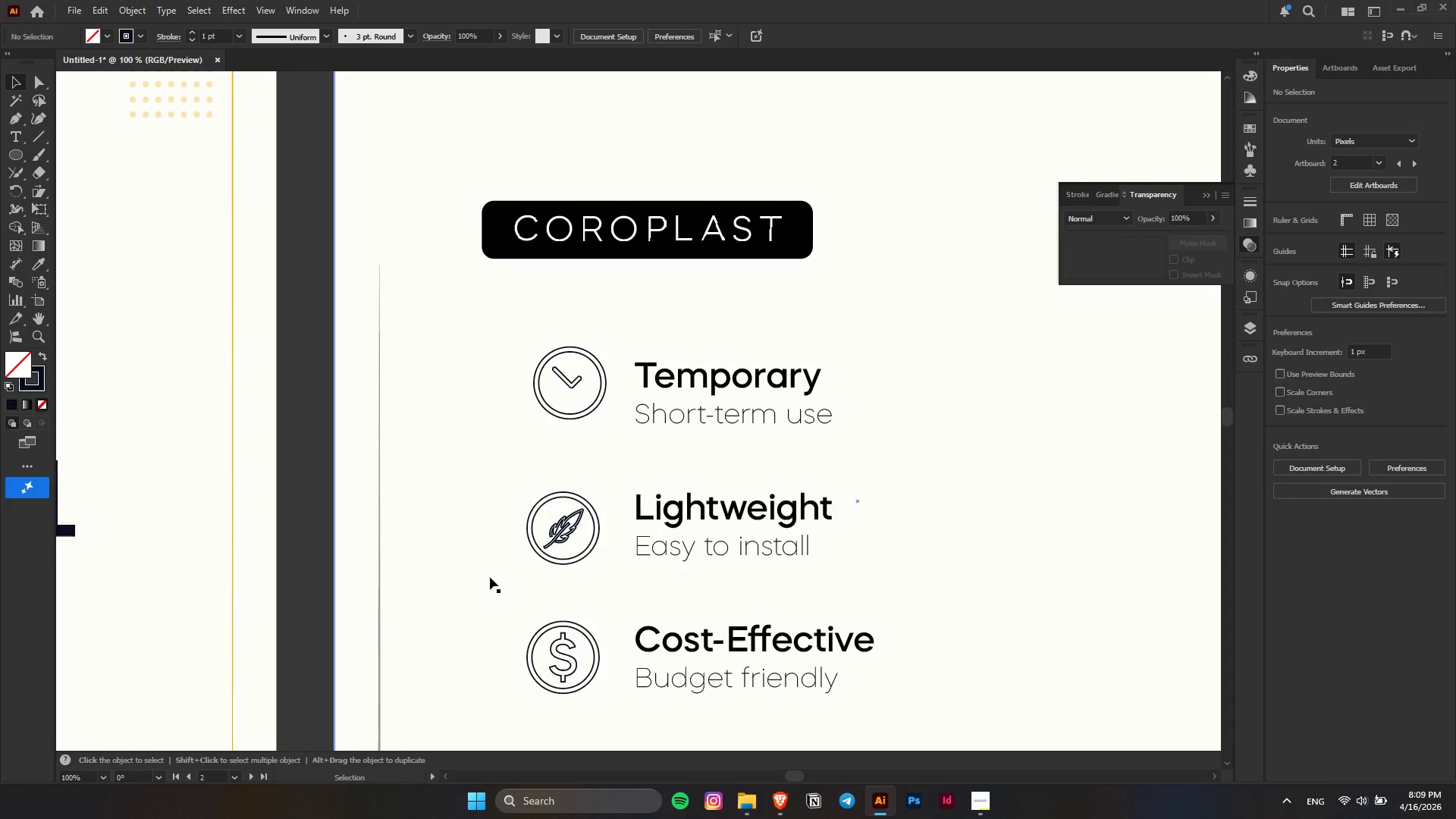 
key(Alt+AltLeft)
 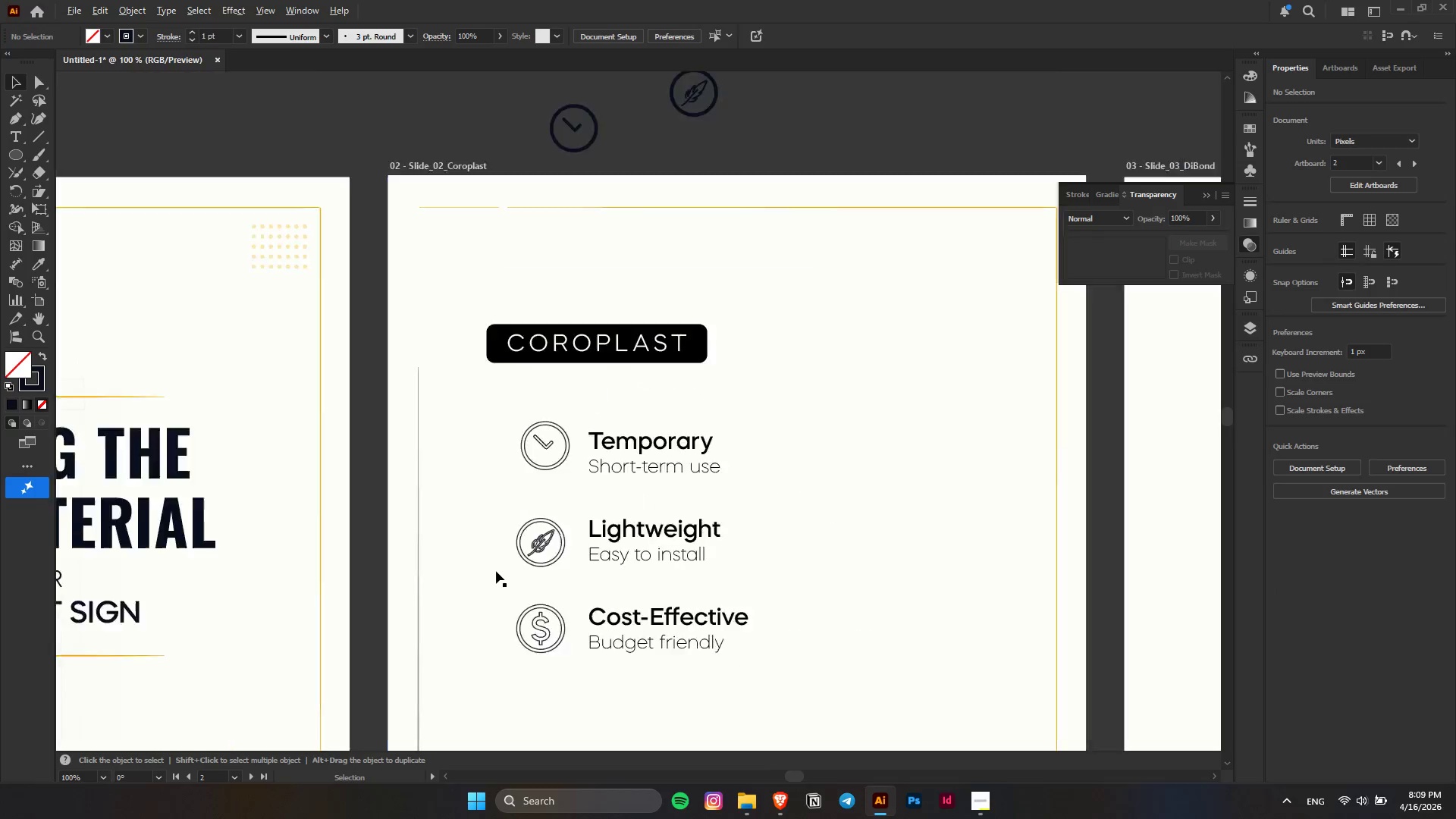 
hold_key(key=AltLeft, duration=0.53)
scroll: coordinate [508, 548], scroll_direction: none, amount: 0.0
 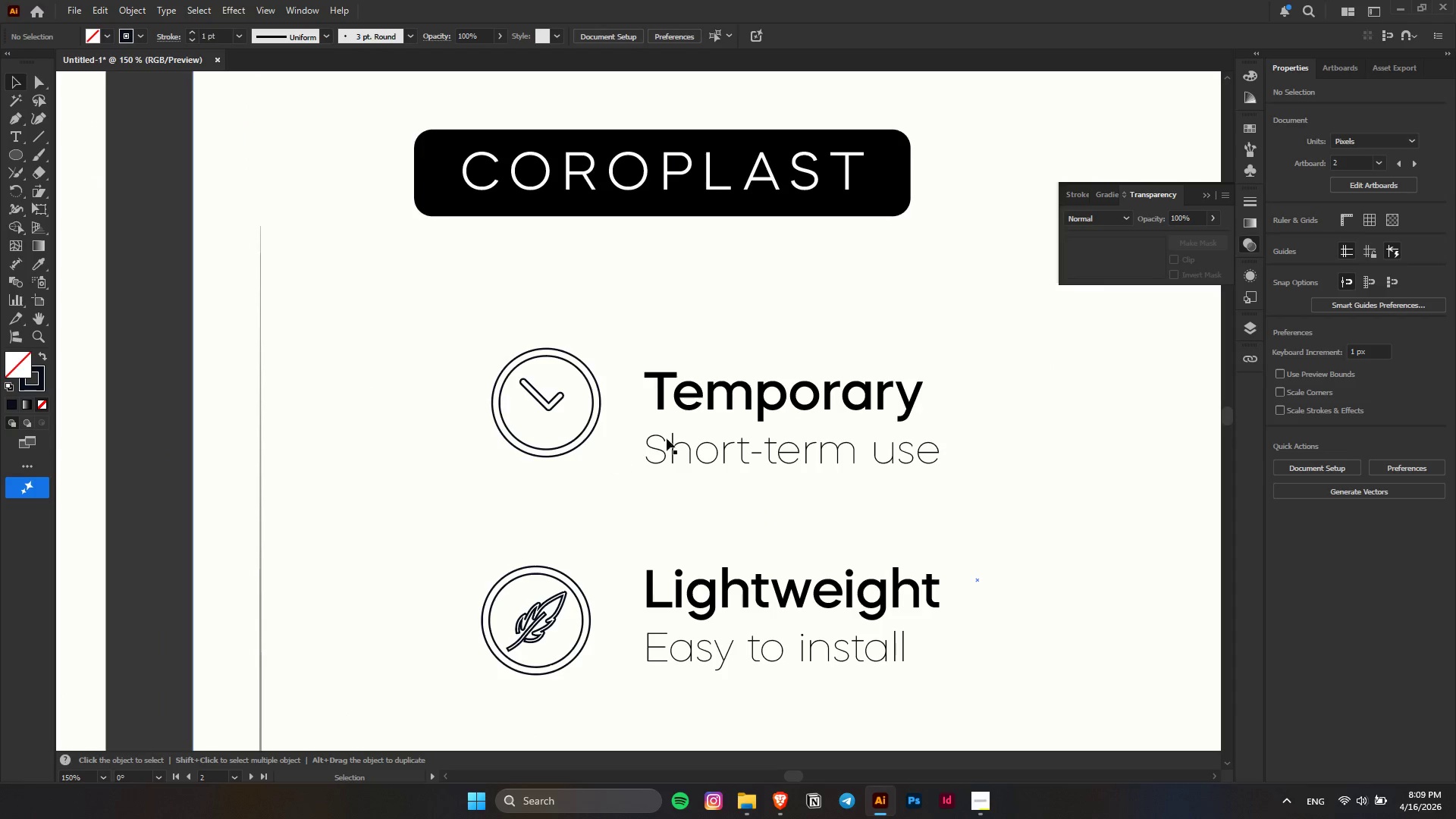 
left_click([744, 438])
 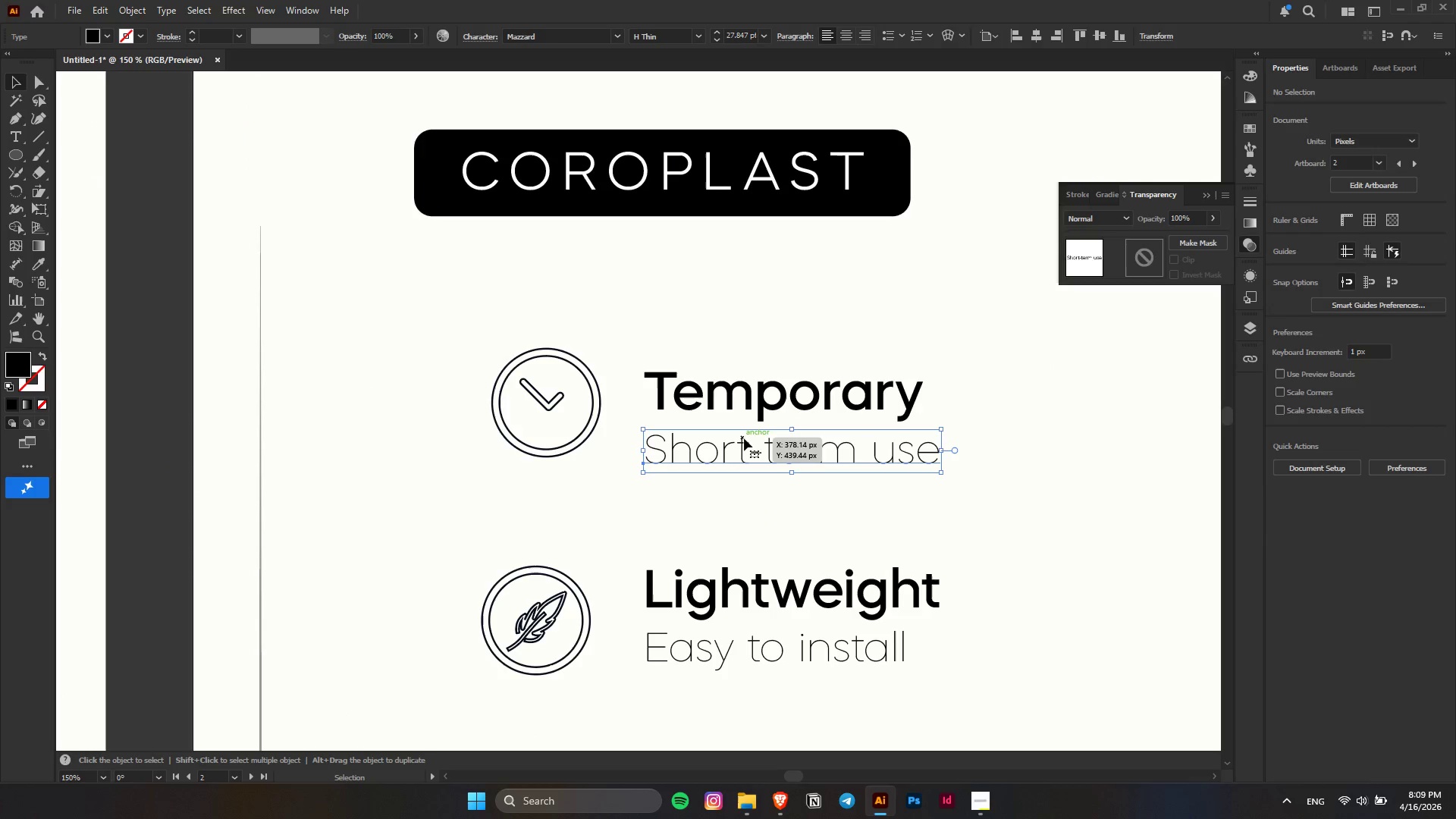 
hold_key(key=ShiftLeft, duration=0.45)
double_click([750, 409])
 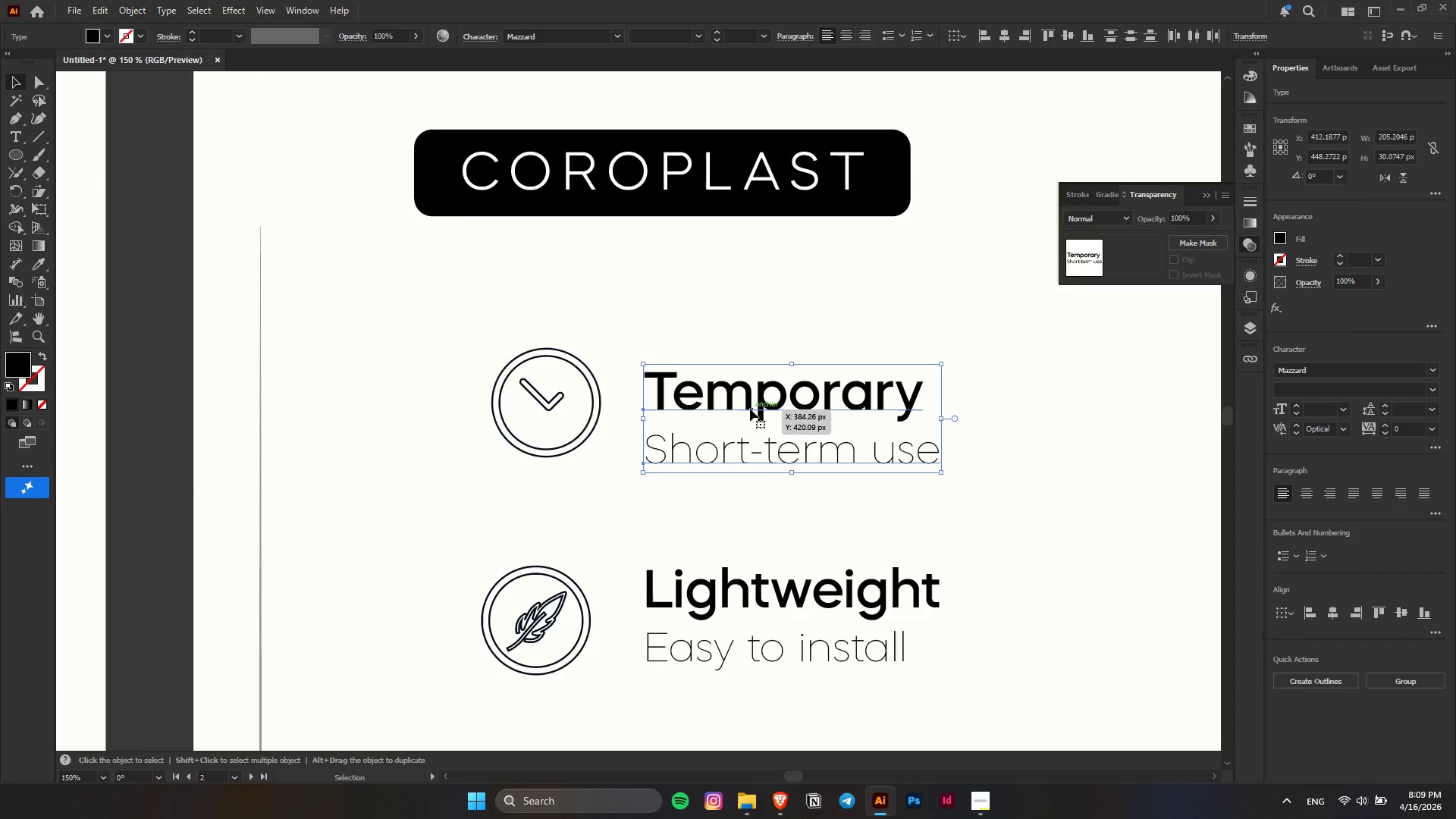 
key(Control+G)
 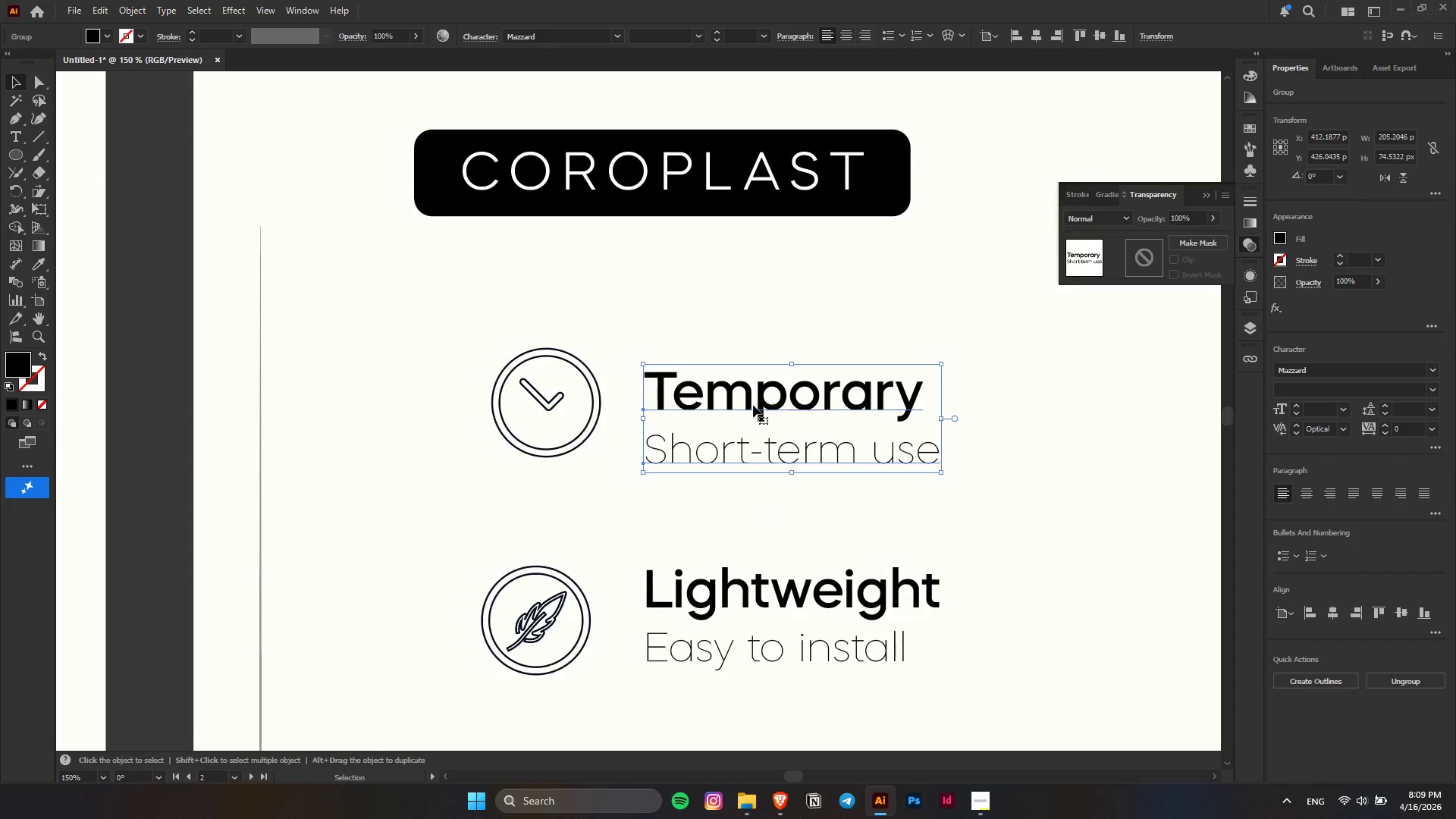 
hold_key(key=ShiftLeft, duration=1.33)
left_click([597, 416])
 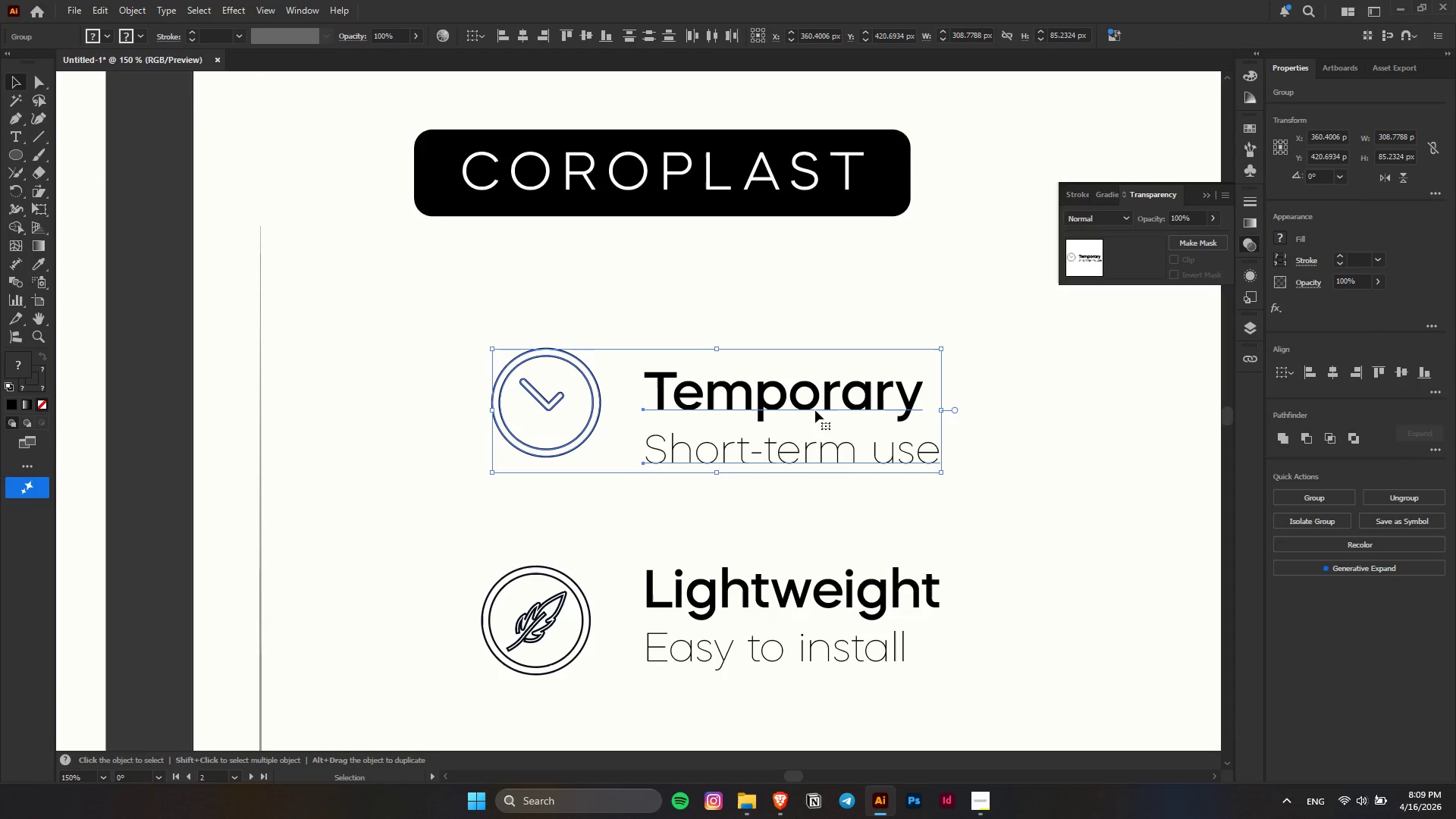 
left_click([815, 410])
 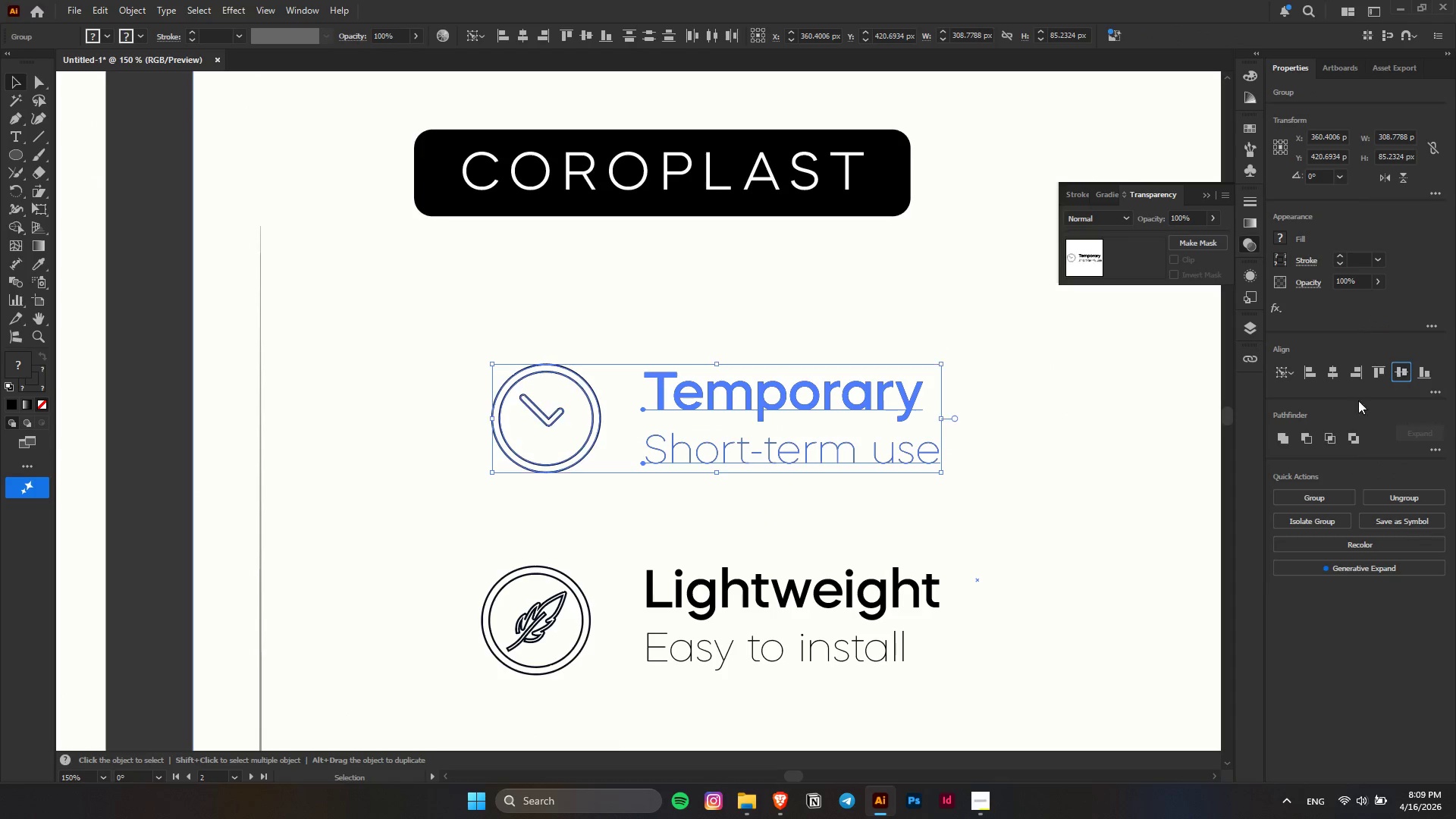 
left_click([748, 502])
 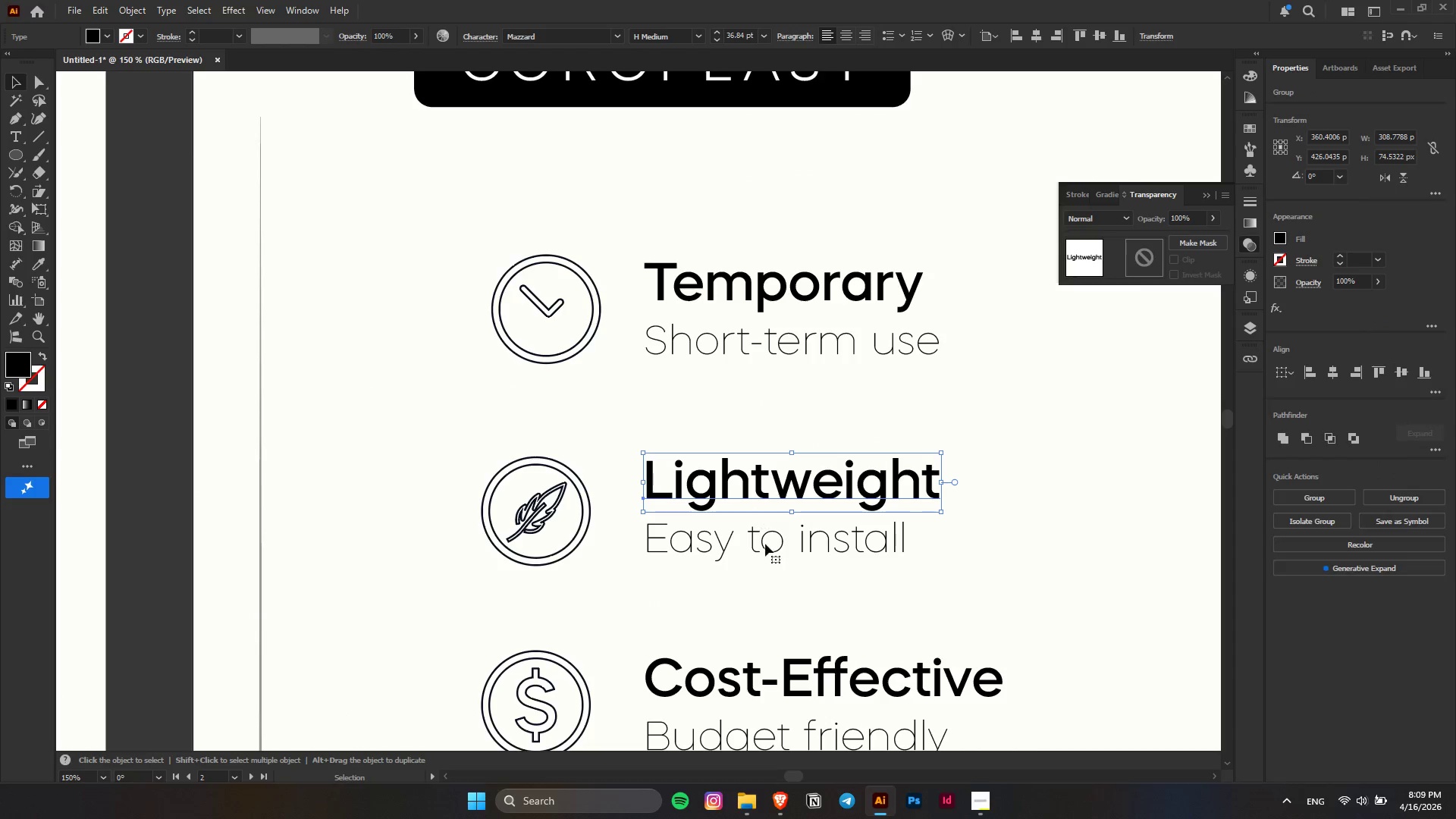 
scroll: coordinate [748, 464], scroll_direction: down, amount: 6.0
 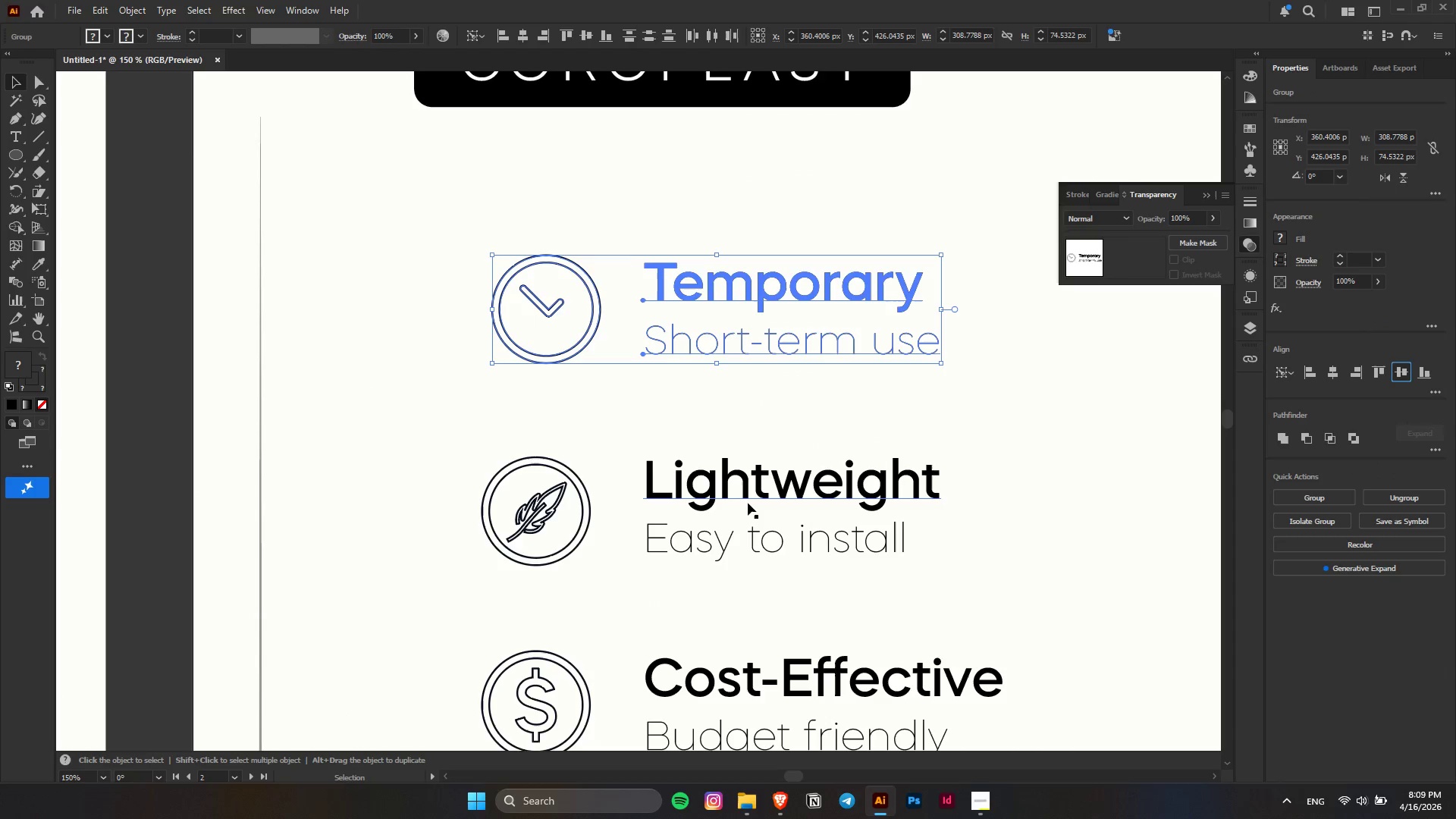 
hold_key(key=ShiftLeft, duration=0.36)
left_click([766, 546])
 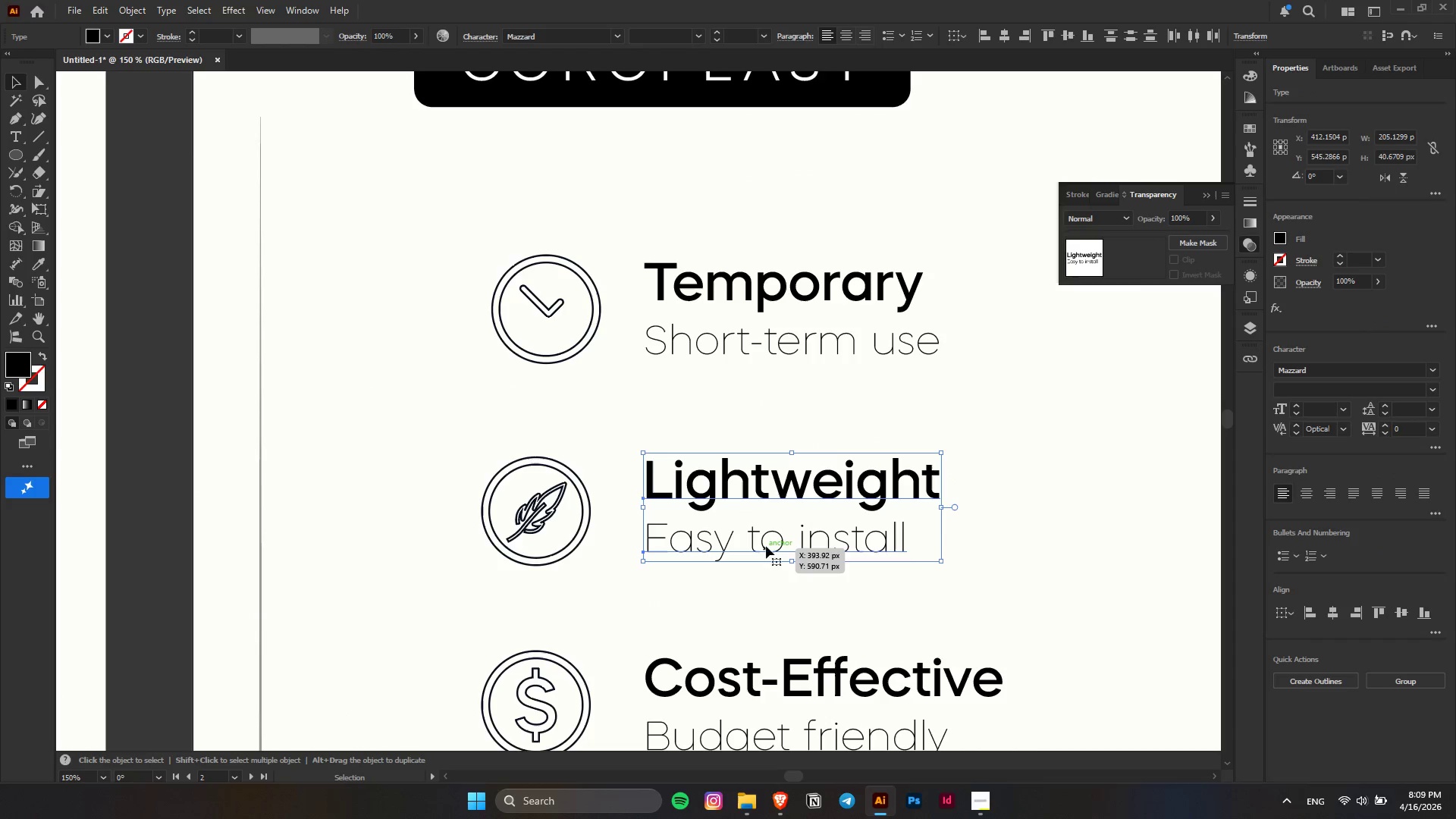 
key(Control+G)
 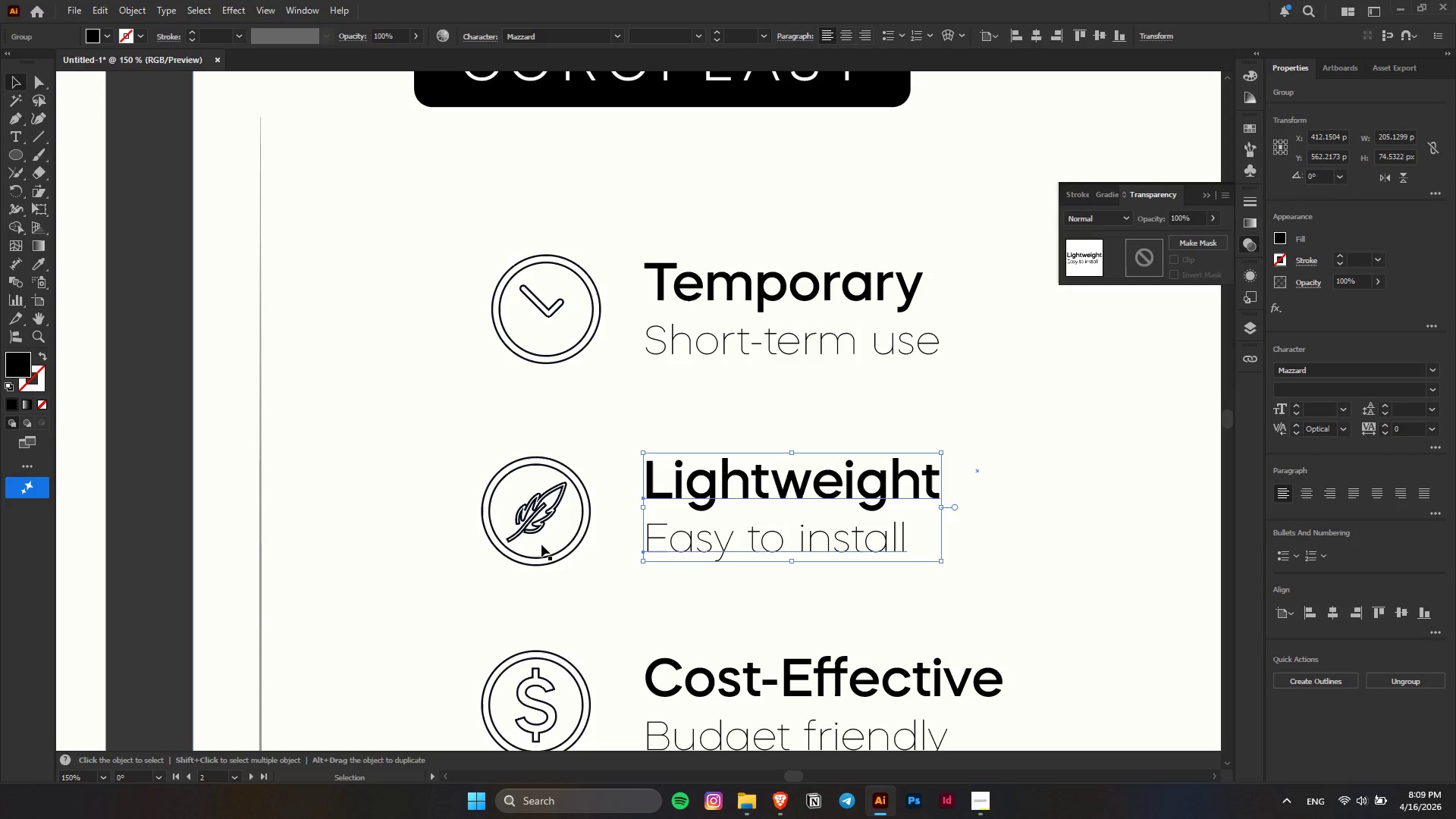 
hold_key(key=ShiftLeft, duration=1.22)
left_click([580, 543])
 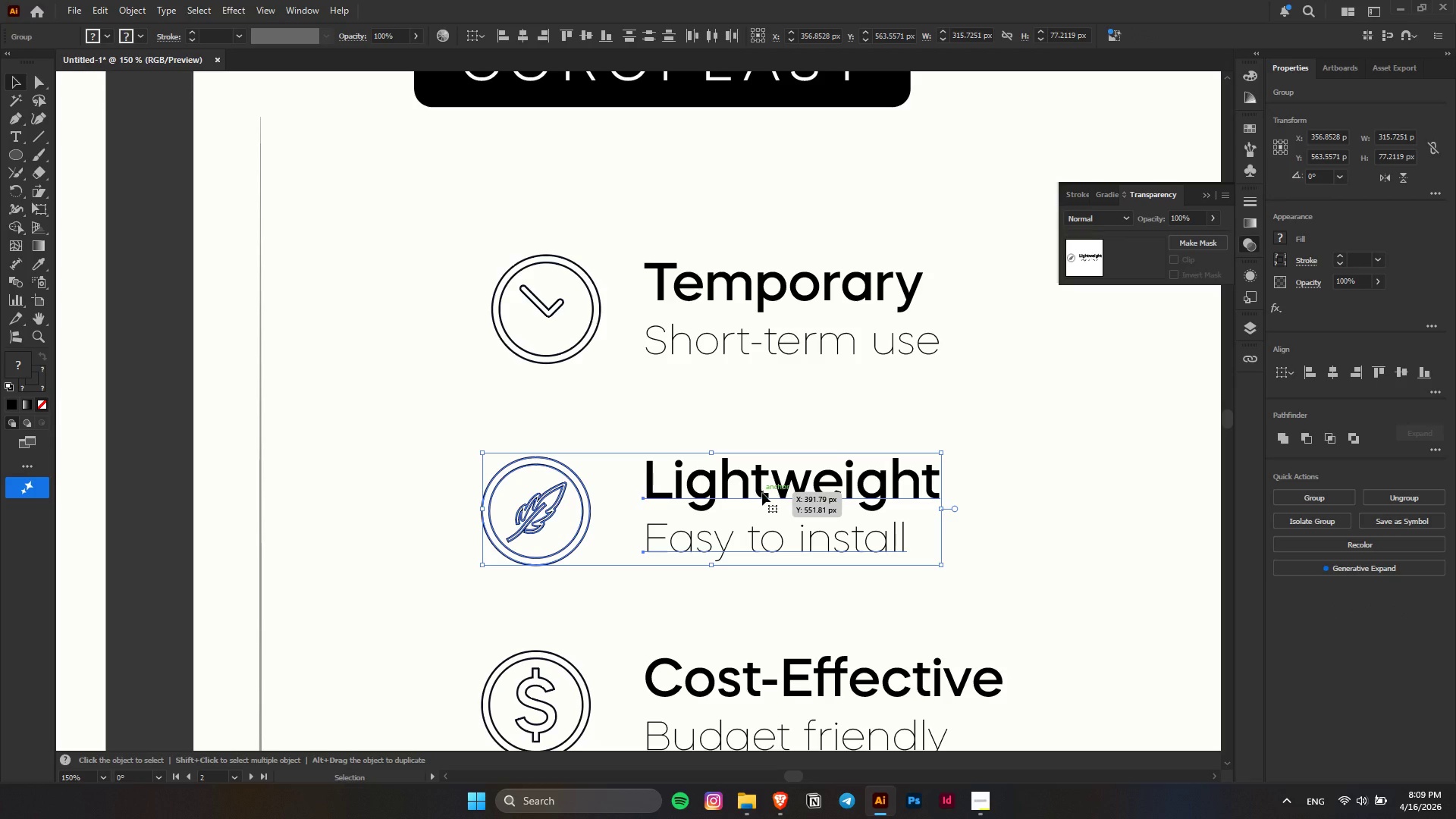 
left_click([762, 493])
 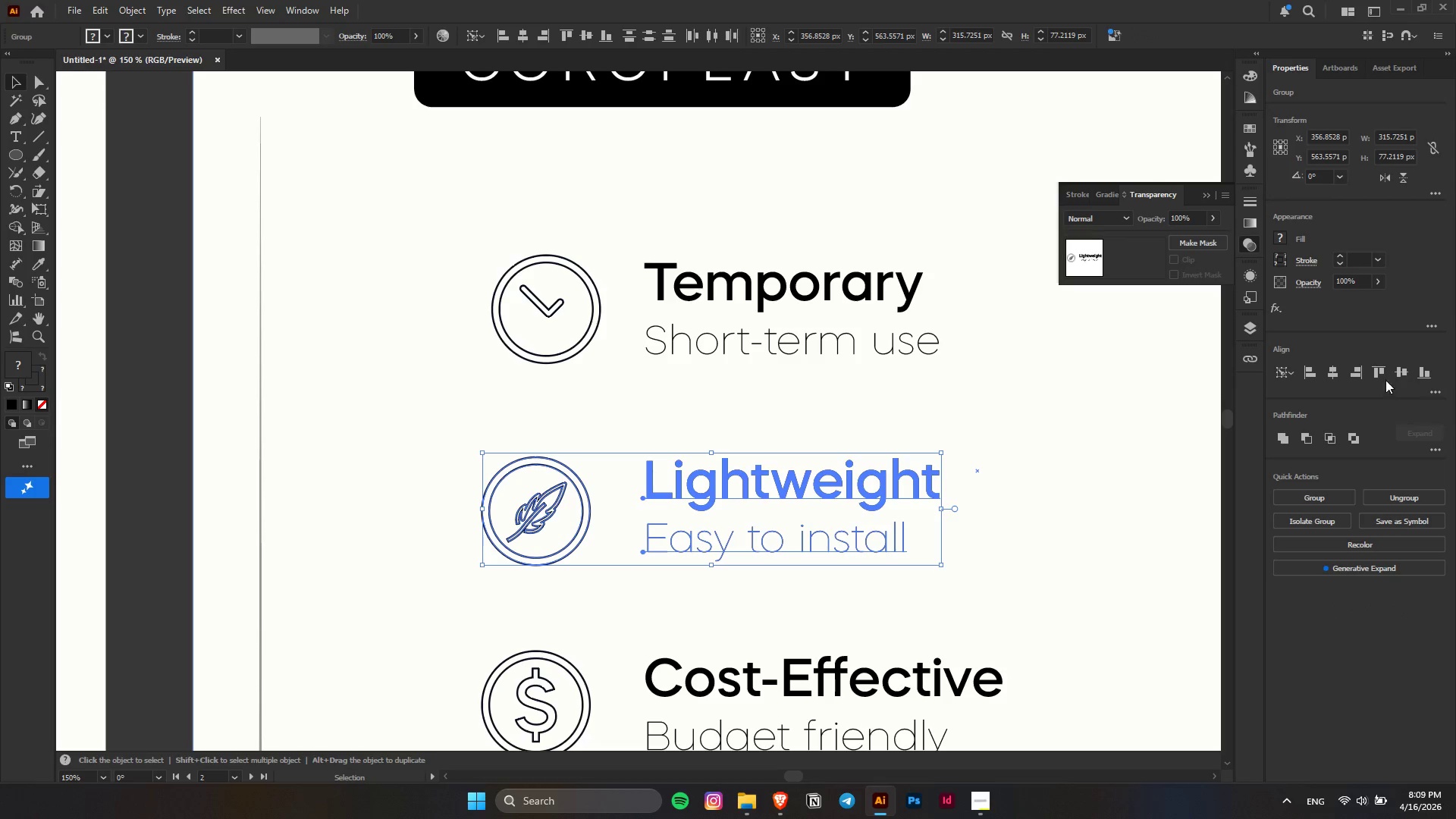 
left_click([1393, 367])
 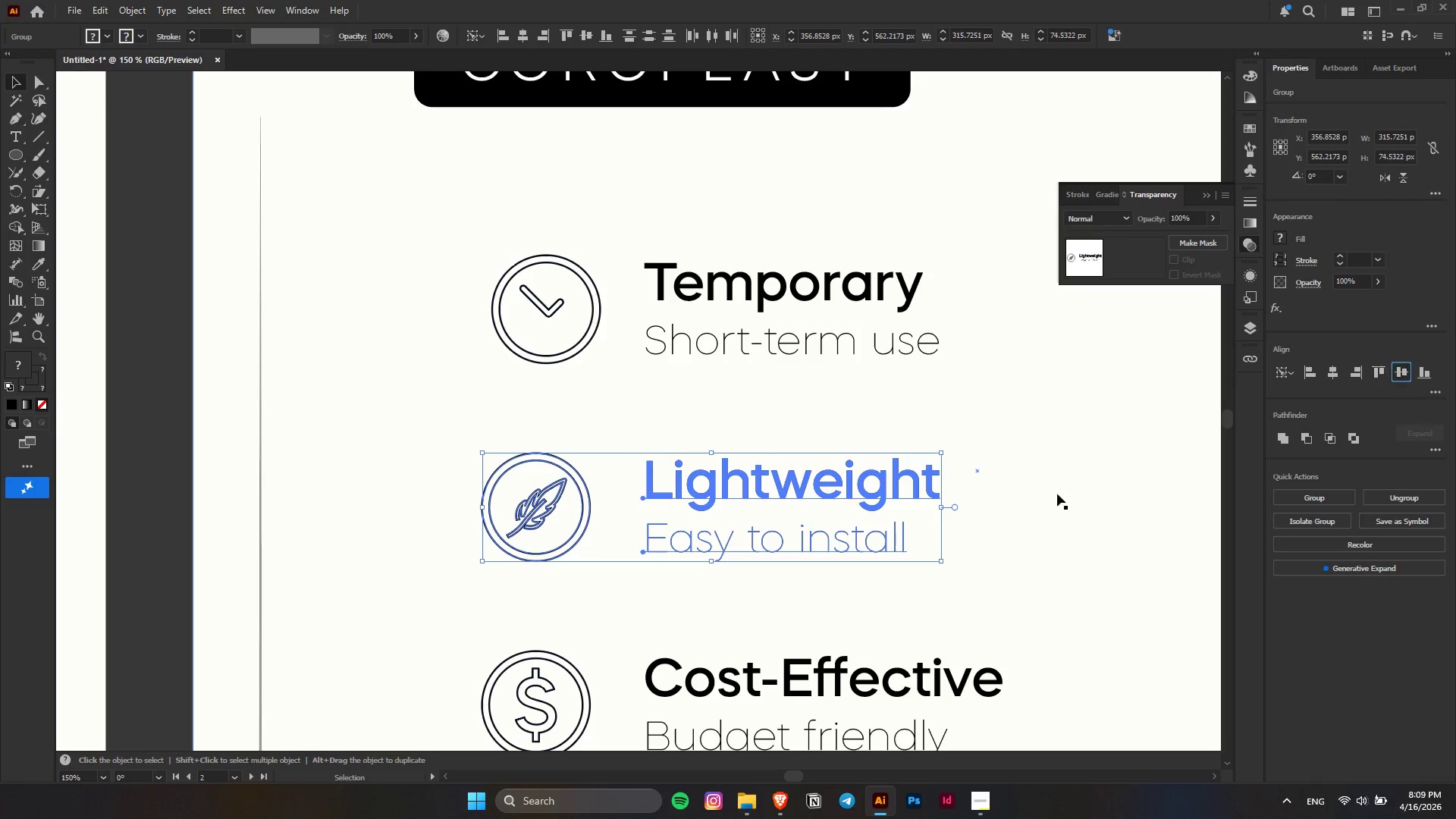 
key(Alt+AltLeft)
 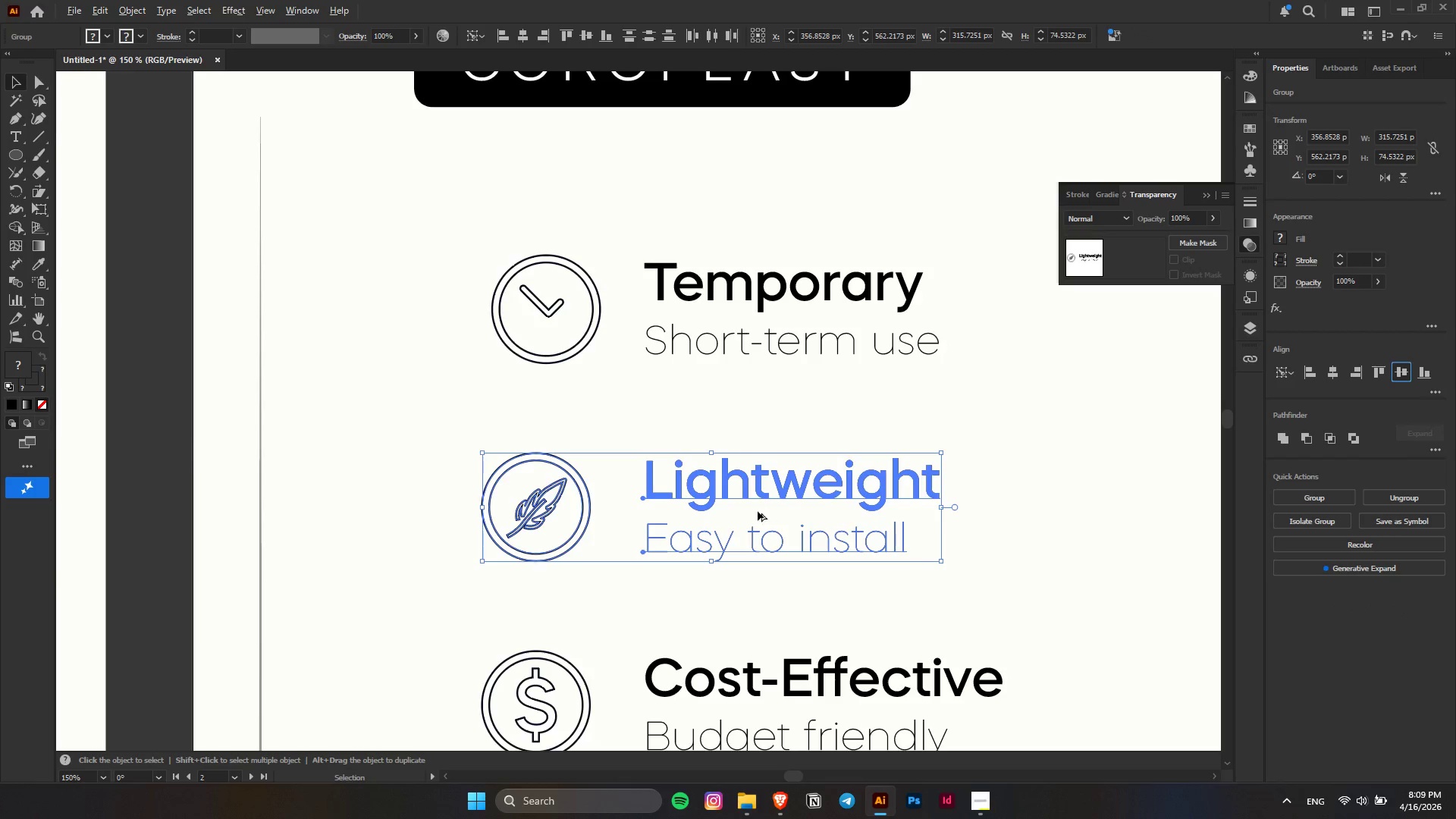 
scroll: coordinate [758, 511], scroll_direction: down, amount: 7.0
 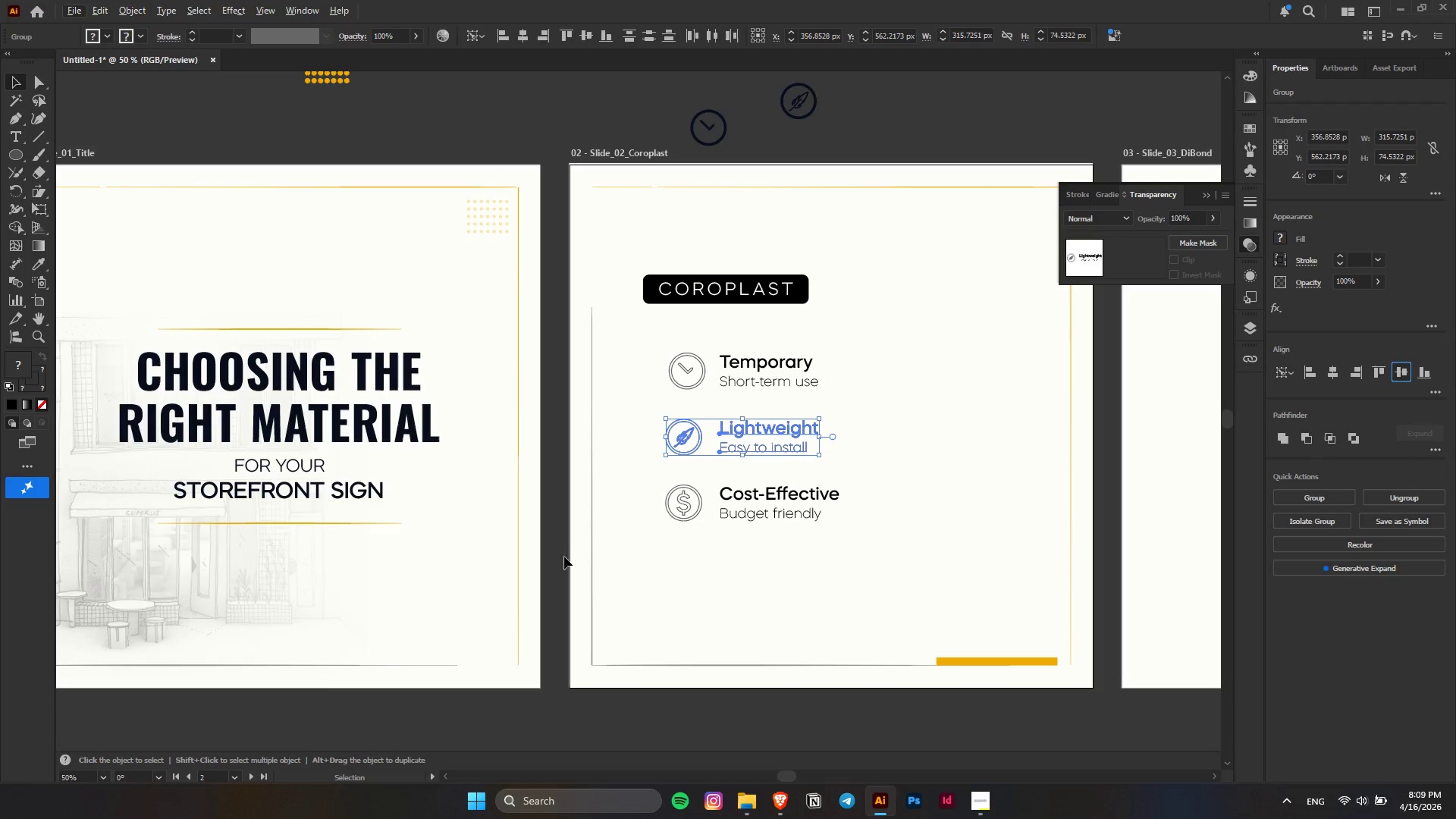 
left_click([643, 710])
 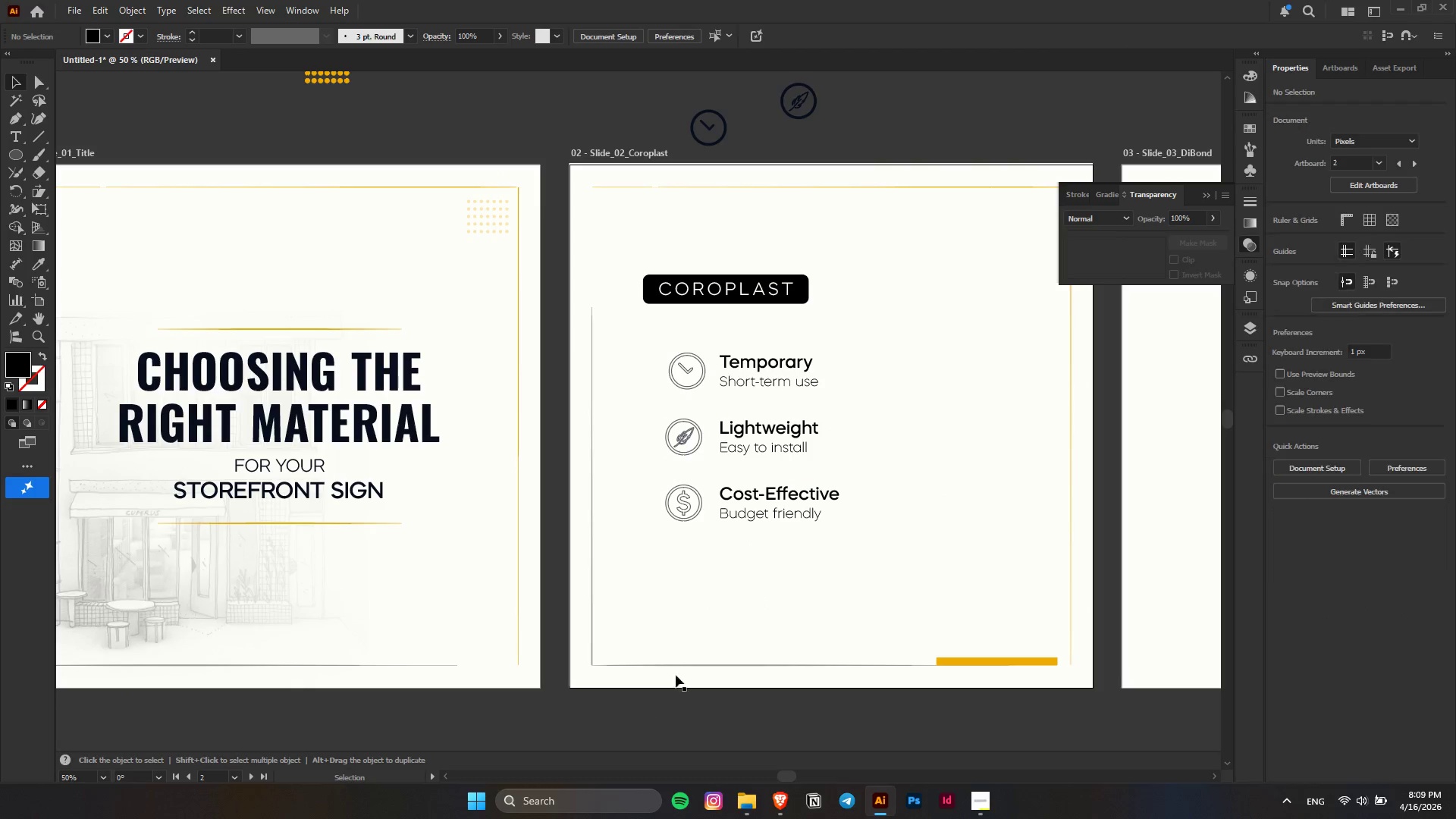 
key(Control+ControlLeft)
 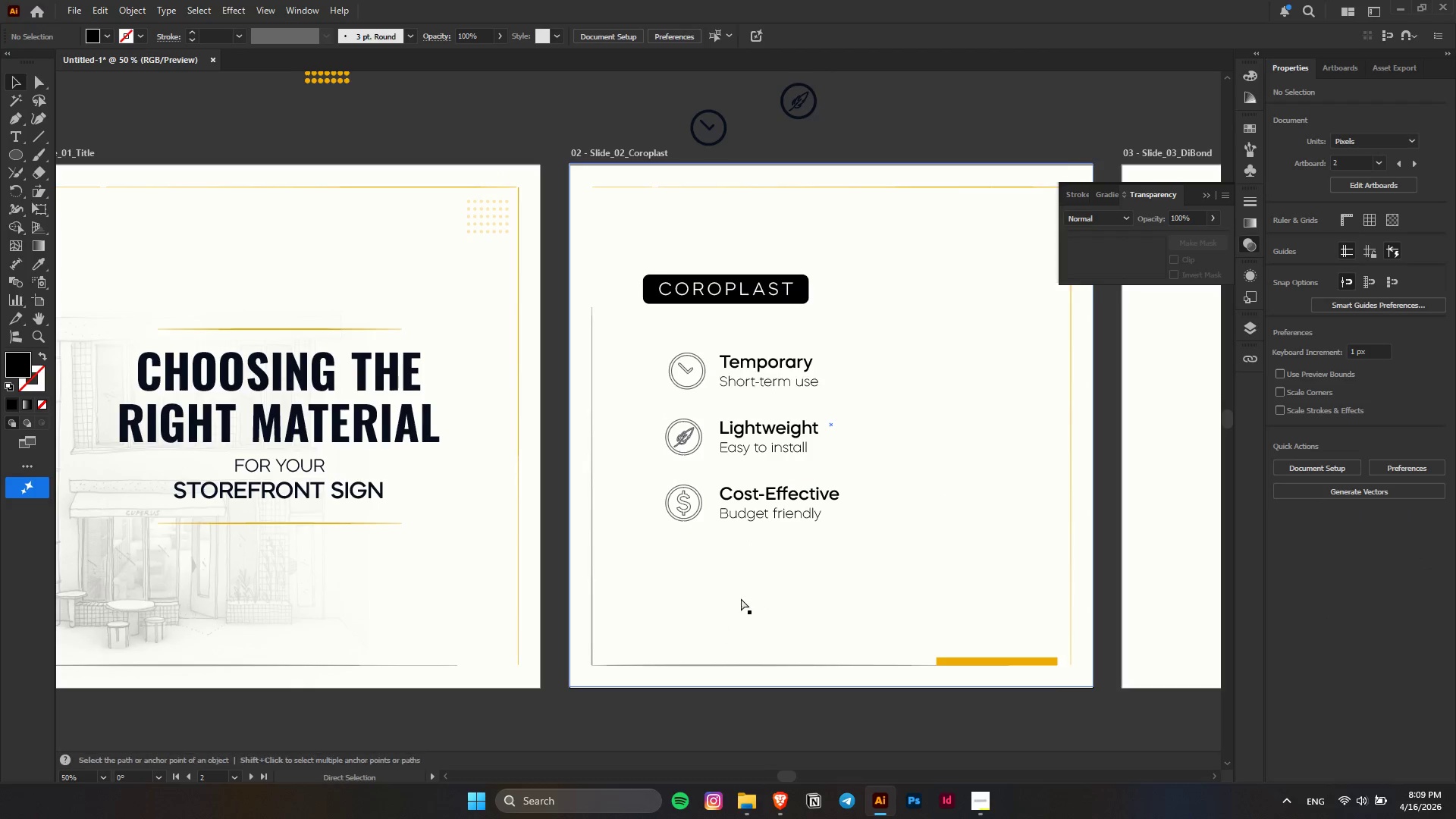 
hold_key(key=AltLeft, duration=0.31)
scroll: coordinate [776, 463], scroll_direction: down, amount: 2.0
 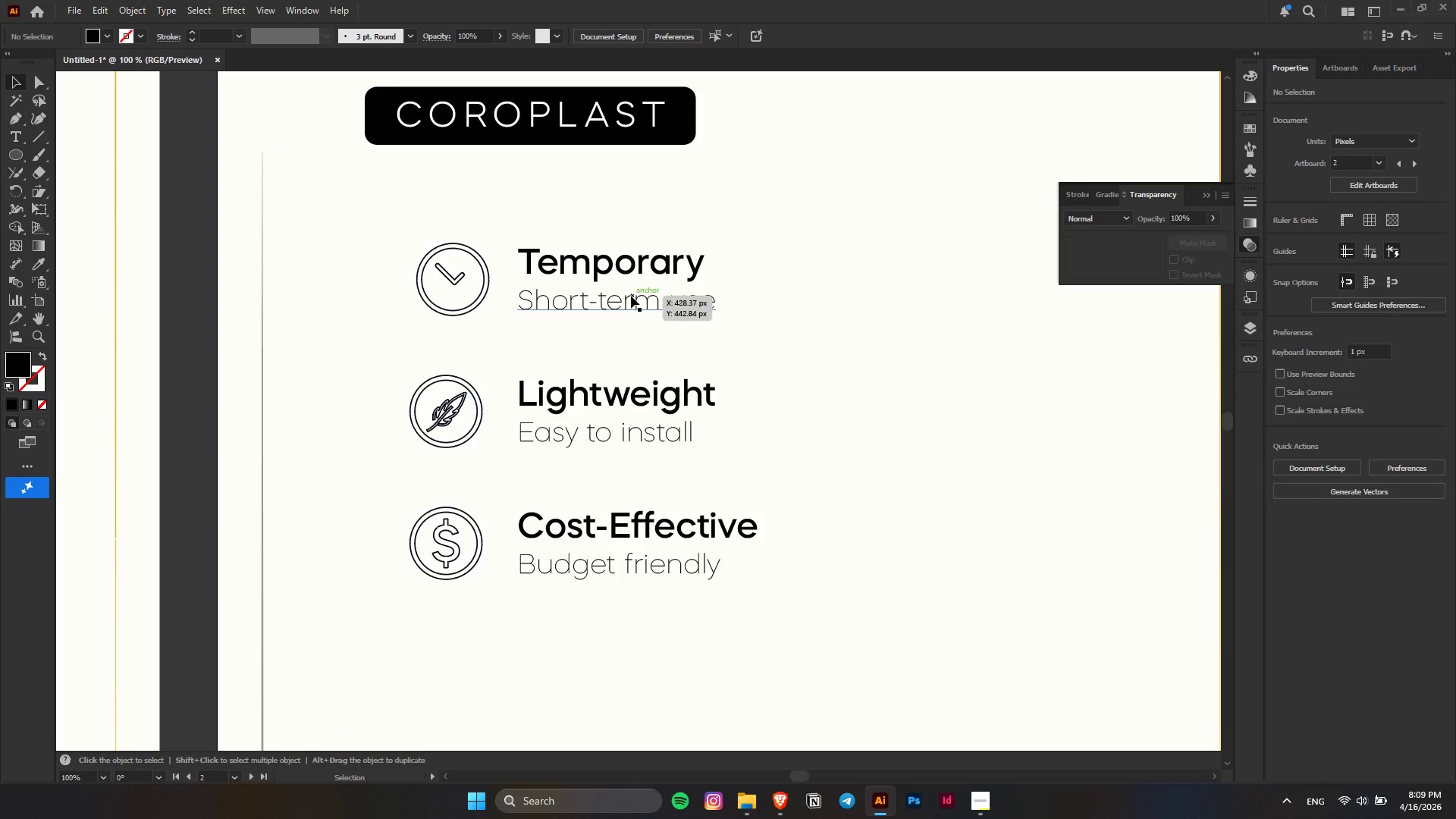 
left_click([636, 400])
 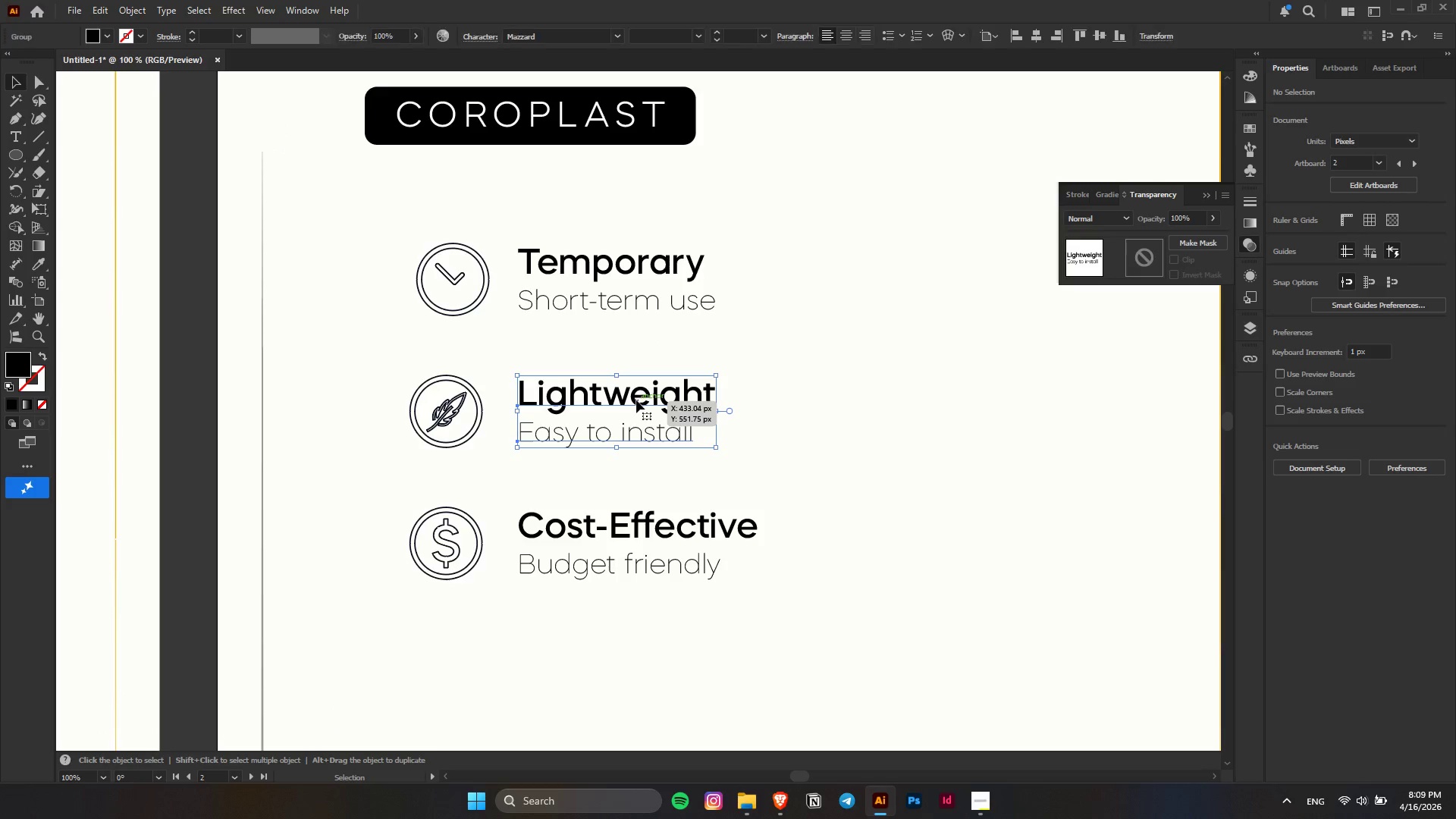 
hold_key(key=ShiftLeft, duration=1.16)
left_click([467, 432])
 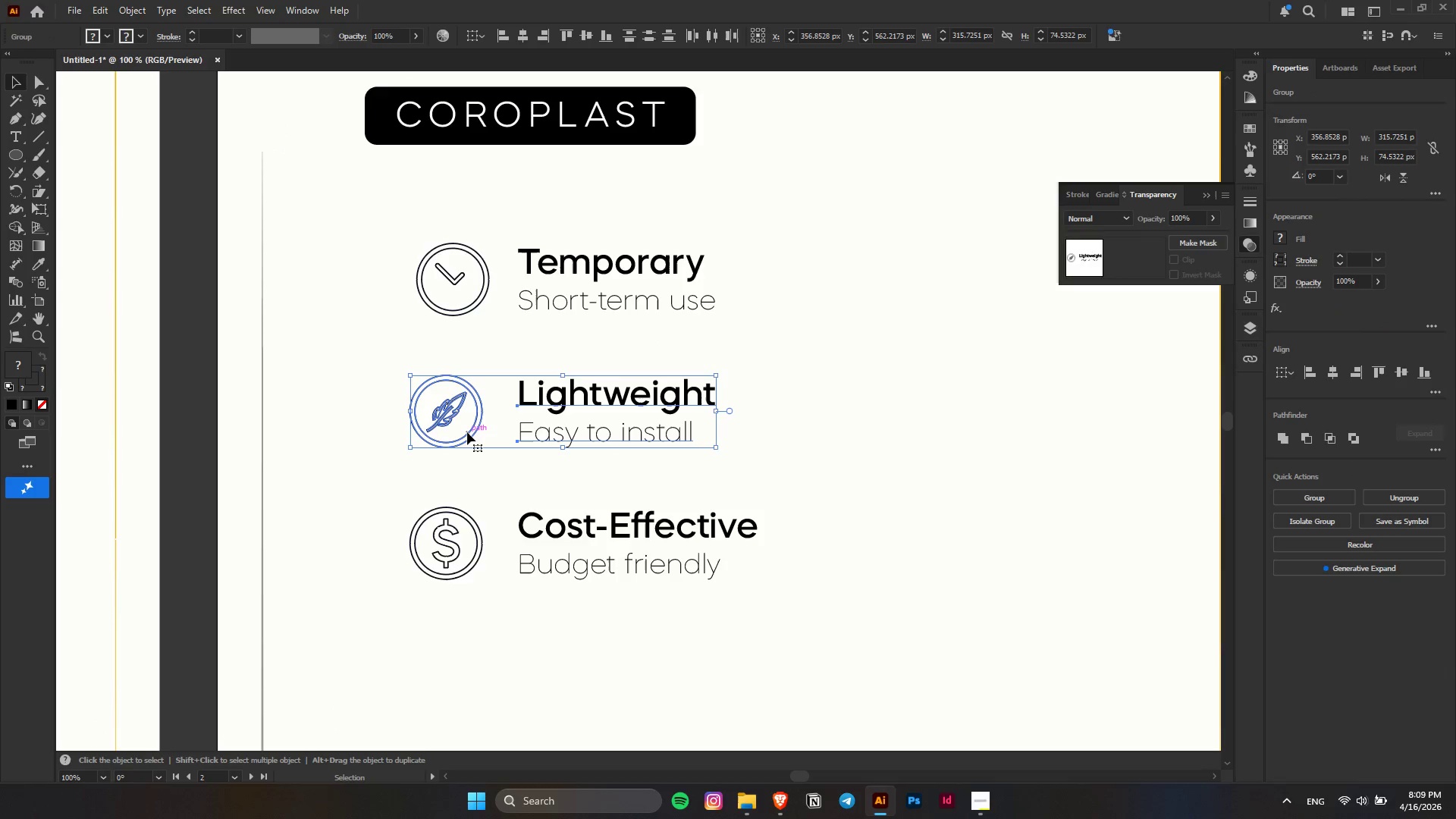 
left_click_drag(start_coordinate=[467, 432], to_coordinate=[601, 439])
 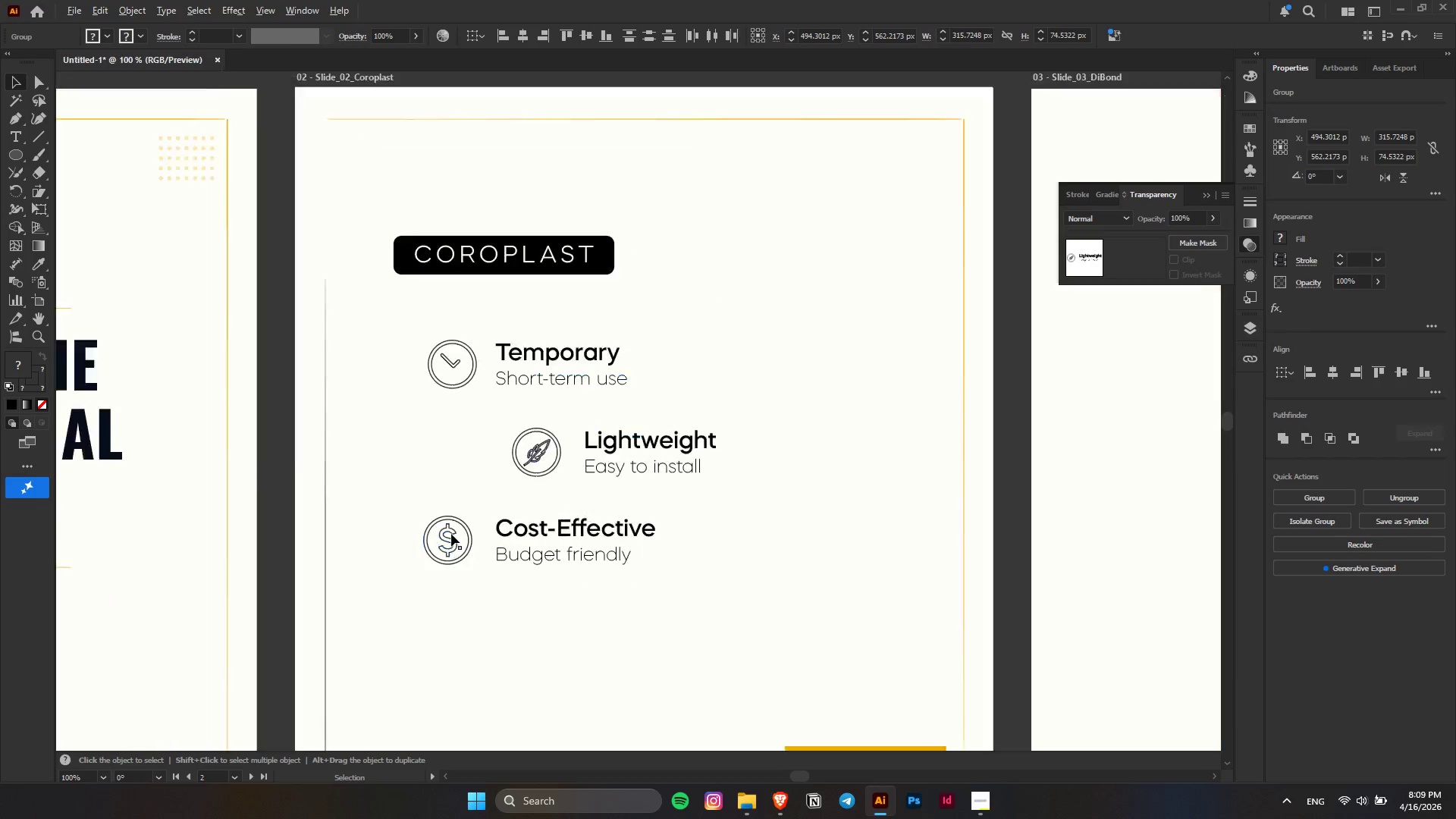 
hold_key(key=ShiftLeft, duration=1.52)
 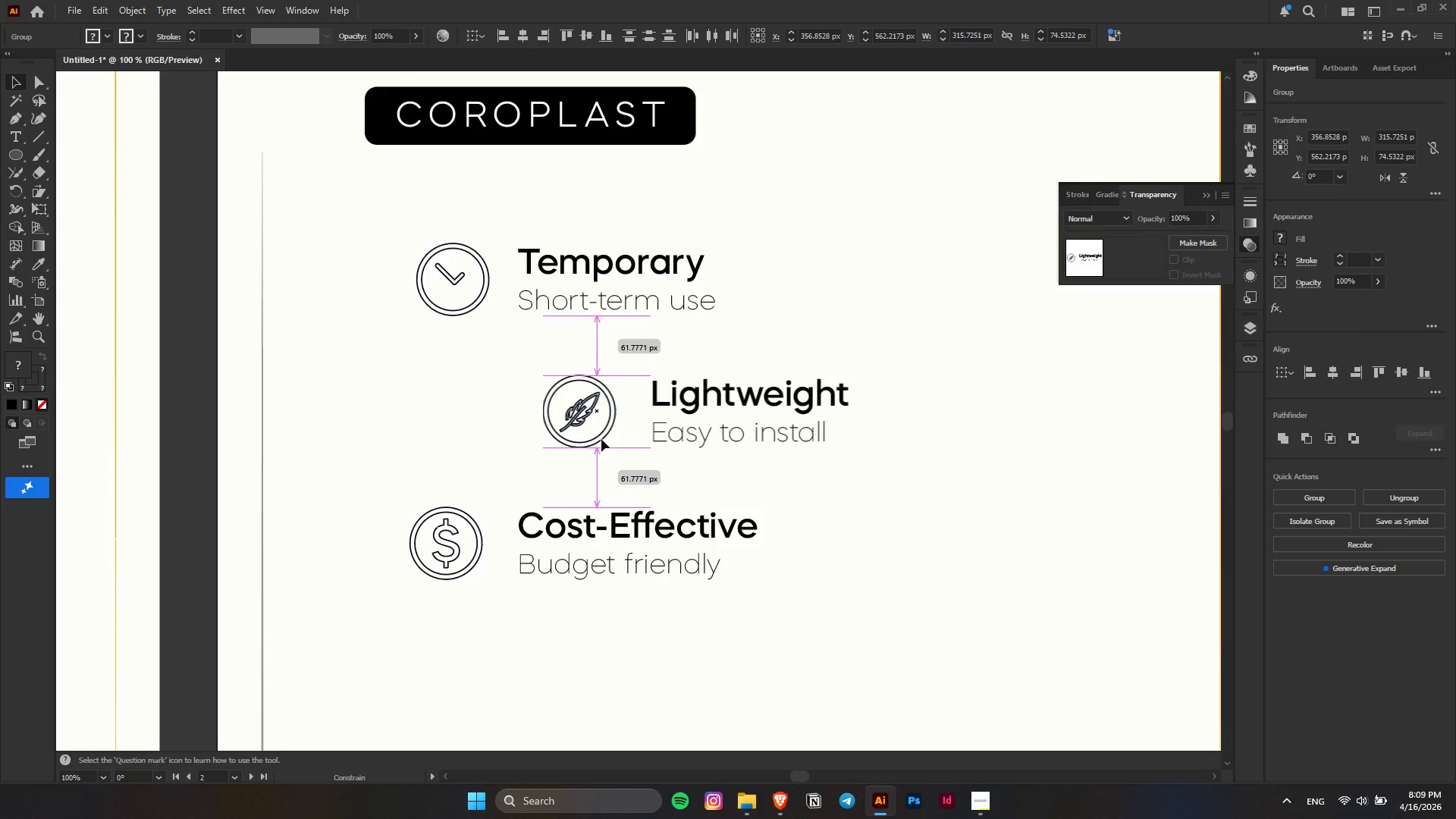 
hold_key(key=ShiftLeft, duration=1.14)
 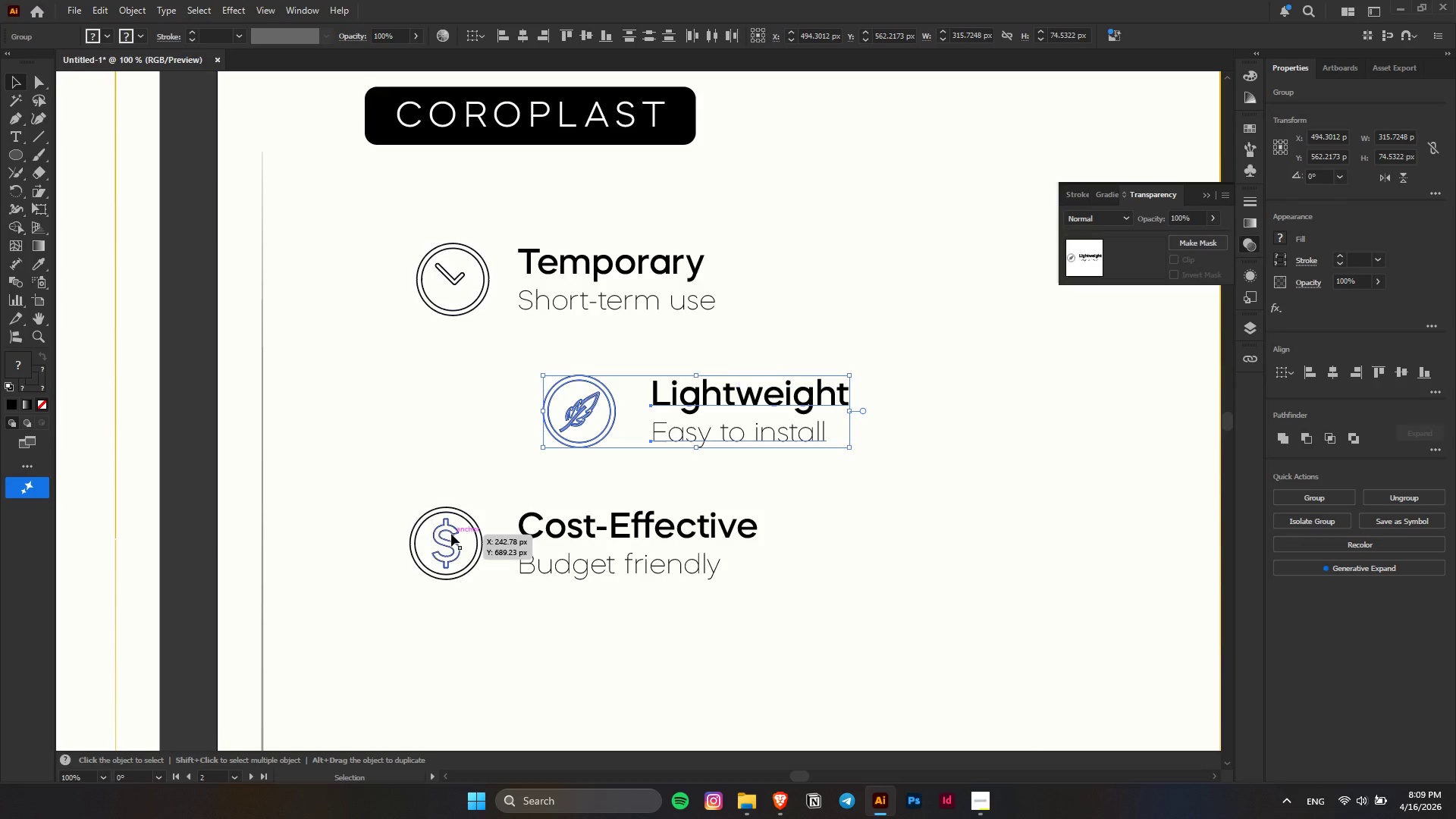 
key(Alt+AltLeft)
 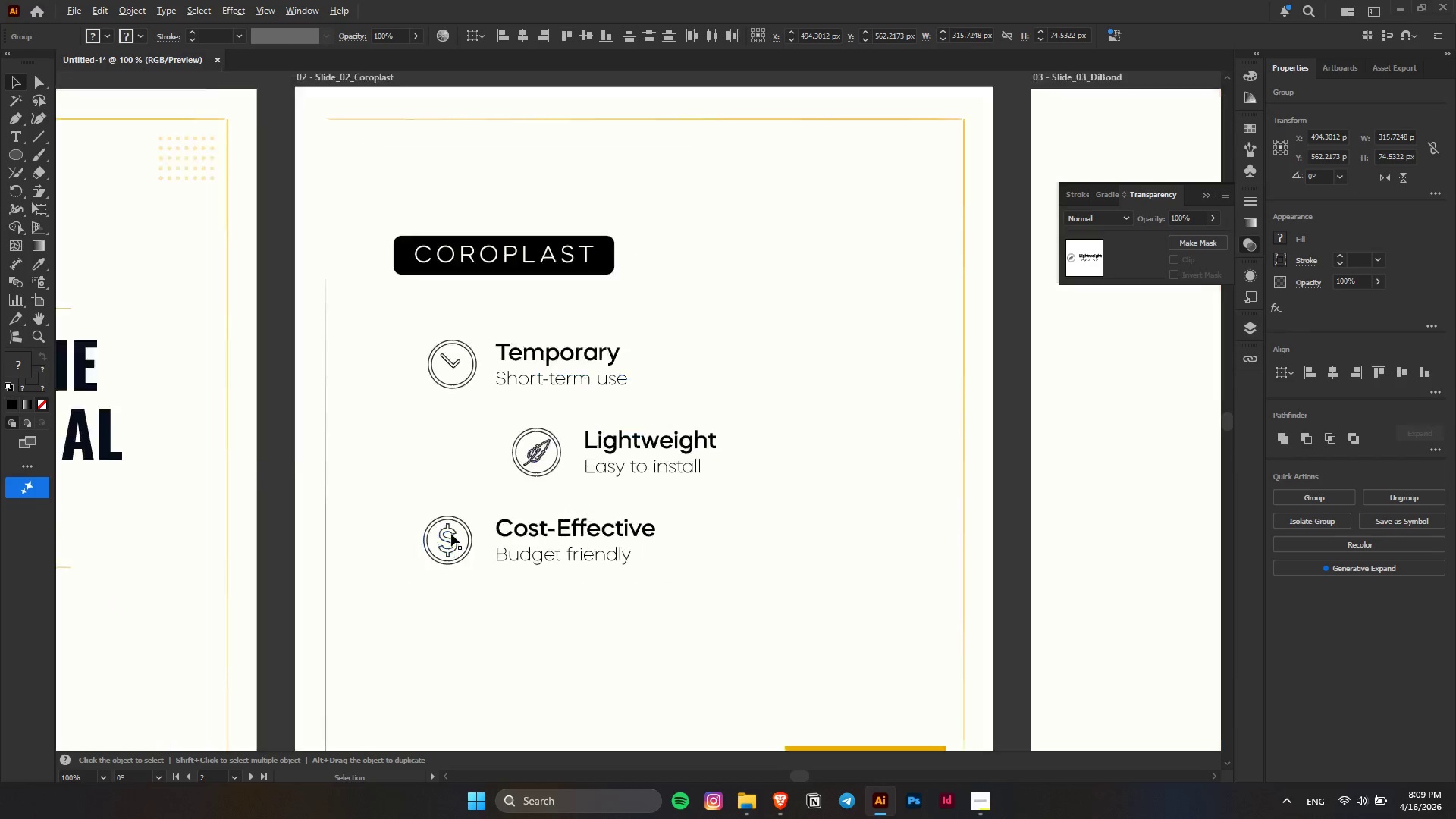 
hold_key(key=AltLeft, duration=0.34)
scroll: coordinate [601, 461], scroll_direction: down, amount: 3.0
 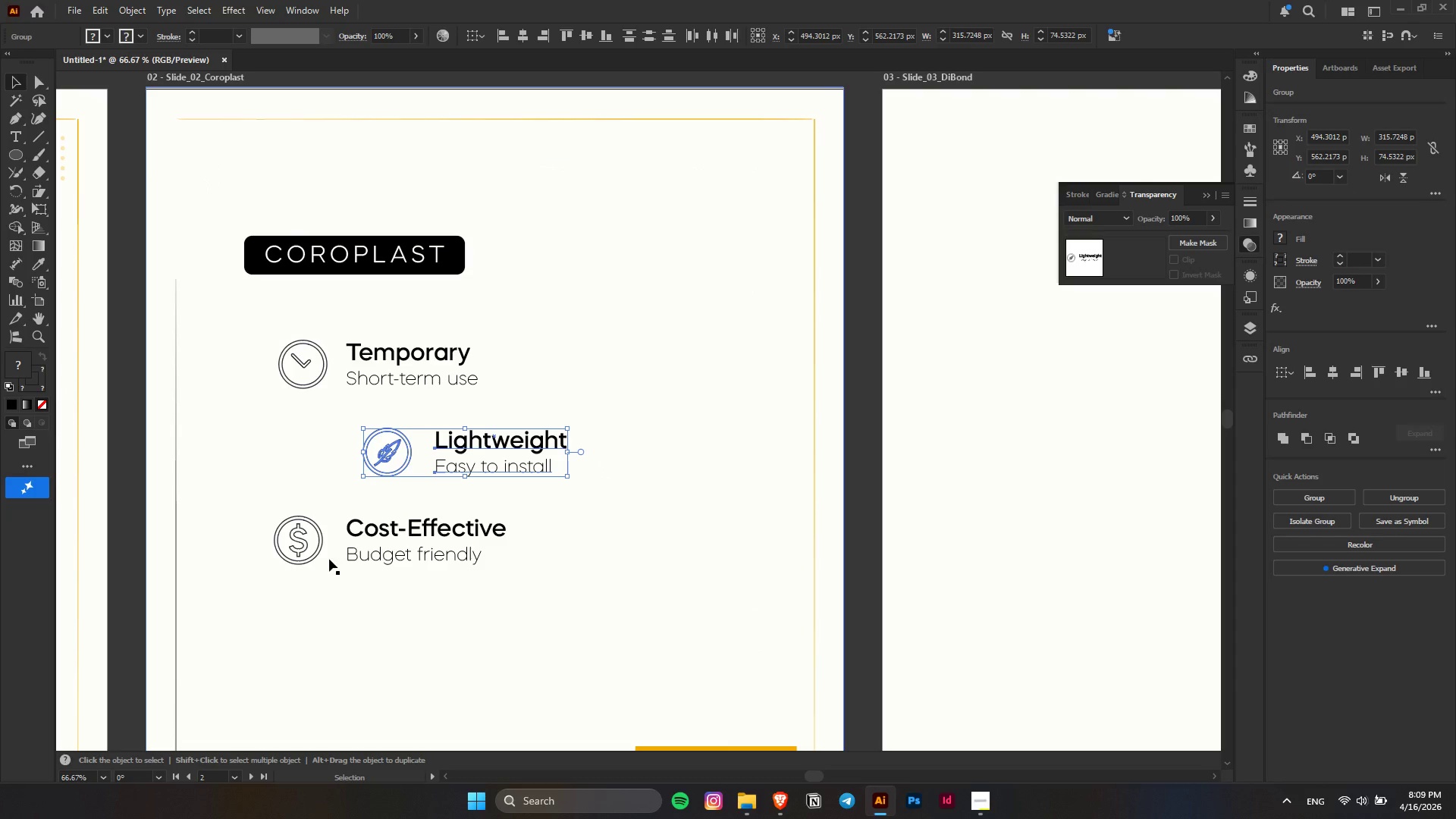 
left_click([320, 548])
 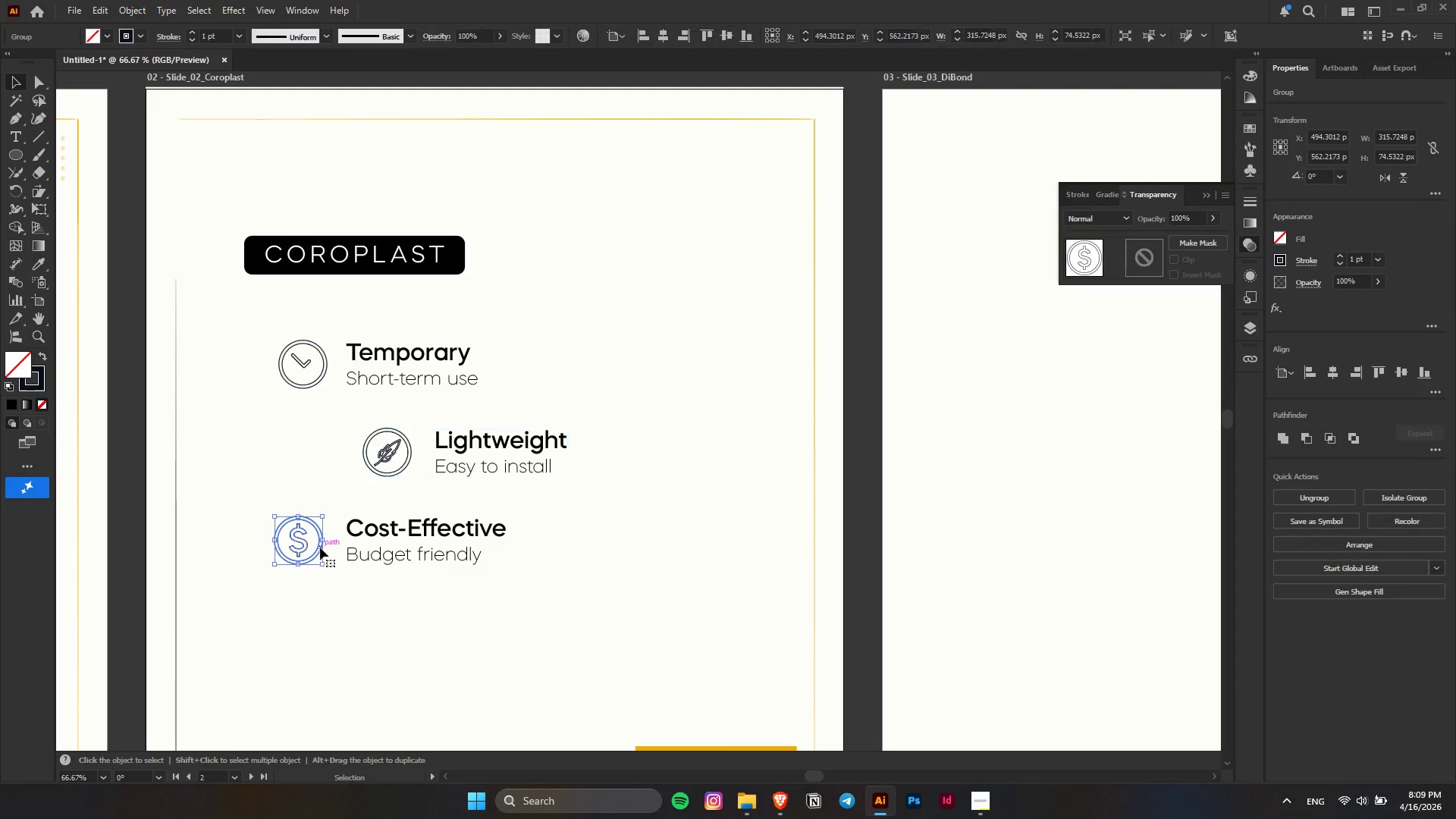 
hold_key(key=ShiftLeft, duration=0.95)
left_click([402, 548])
 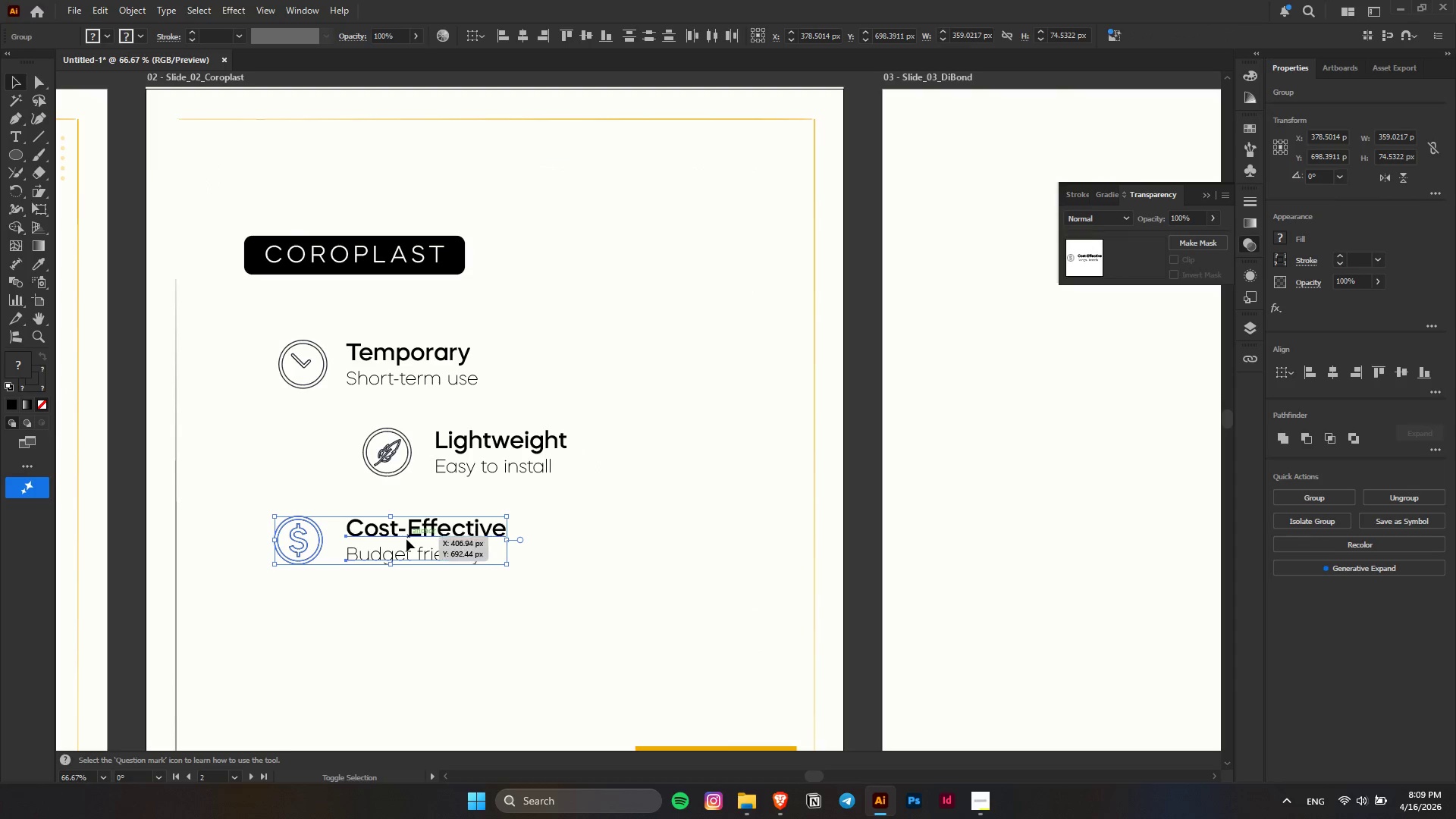 
left_click_drag(start_coordinate=[406, 538], to_coordinate=[588, 540])
 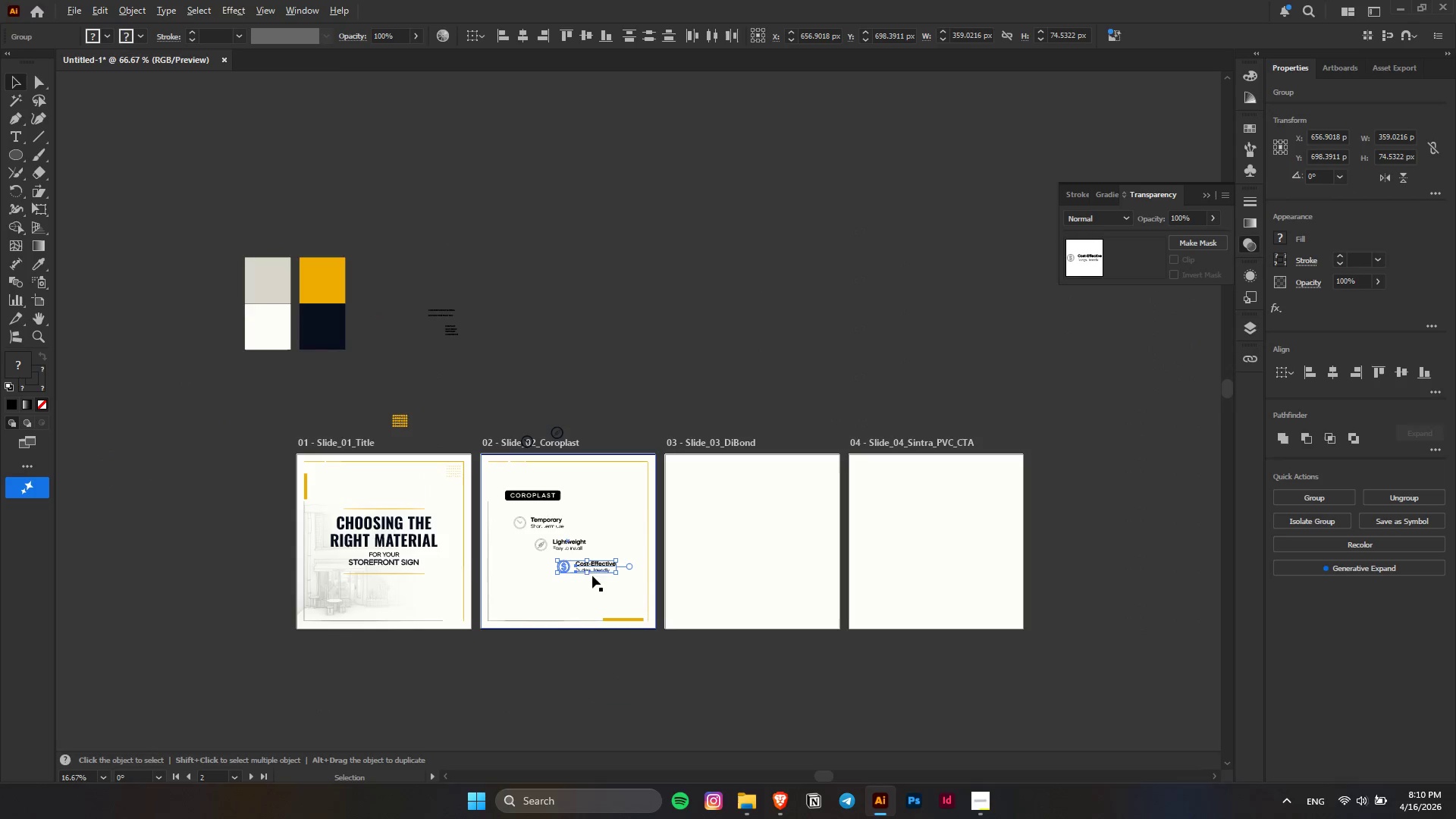 
hold_key(key=ShiftLeft, duration=1.5)
 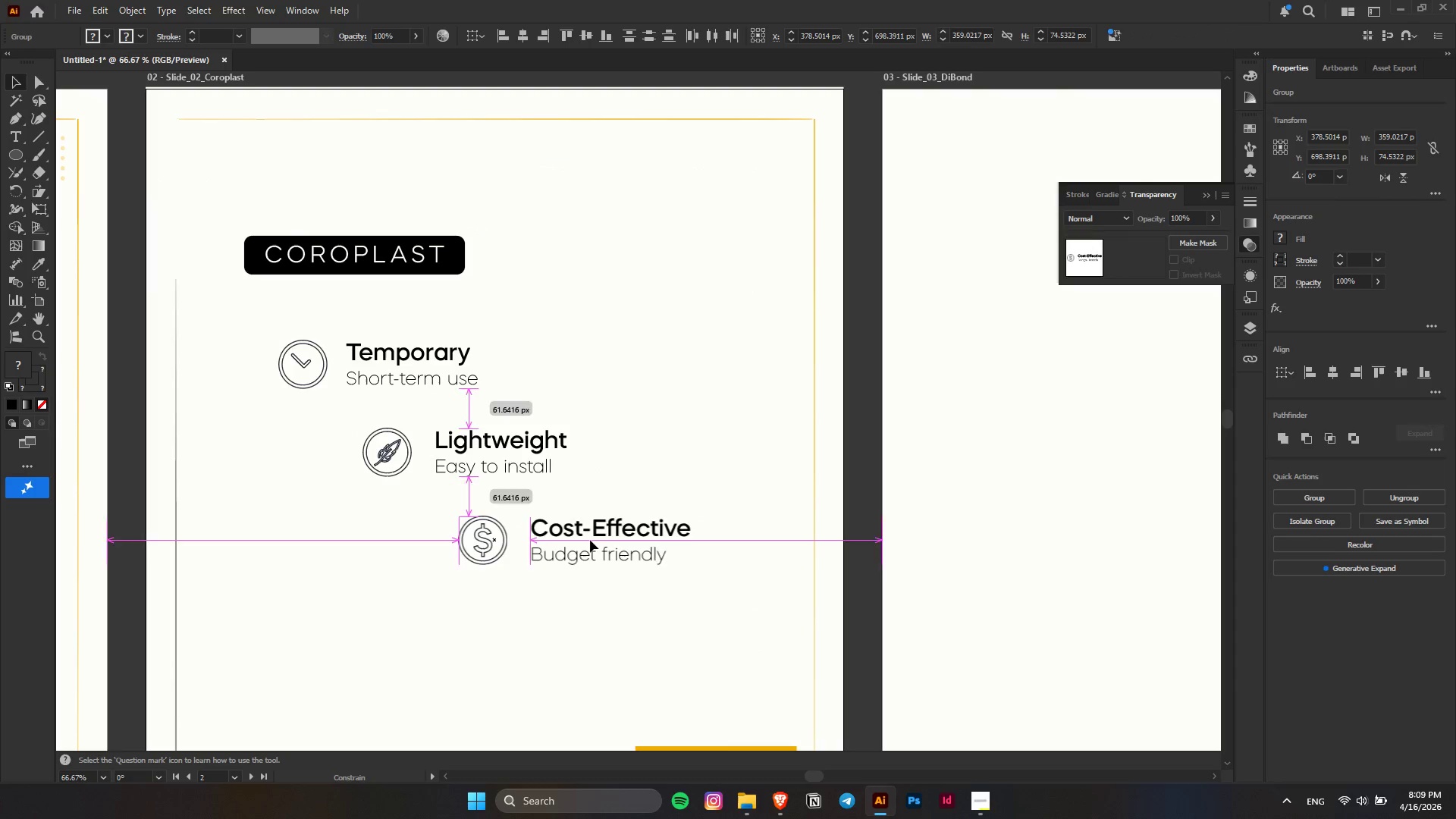 
hold_key(key=ShiftLeft, duration=1.51)
 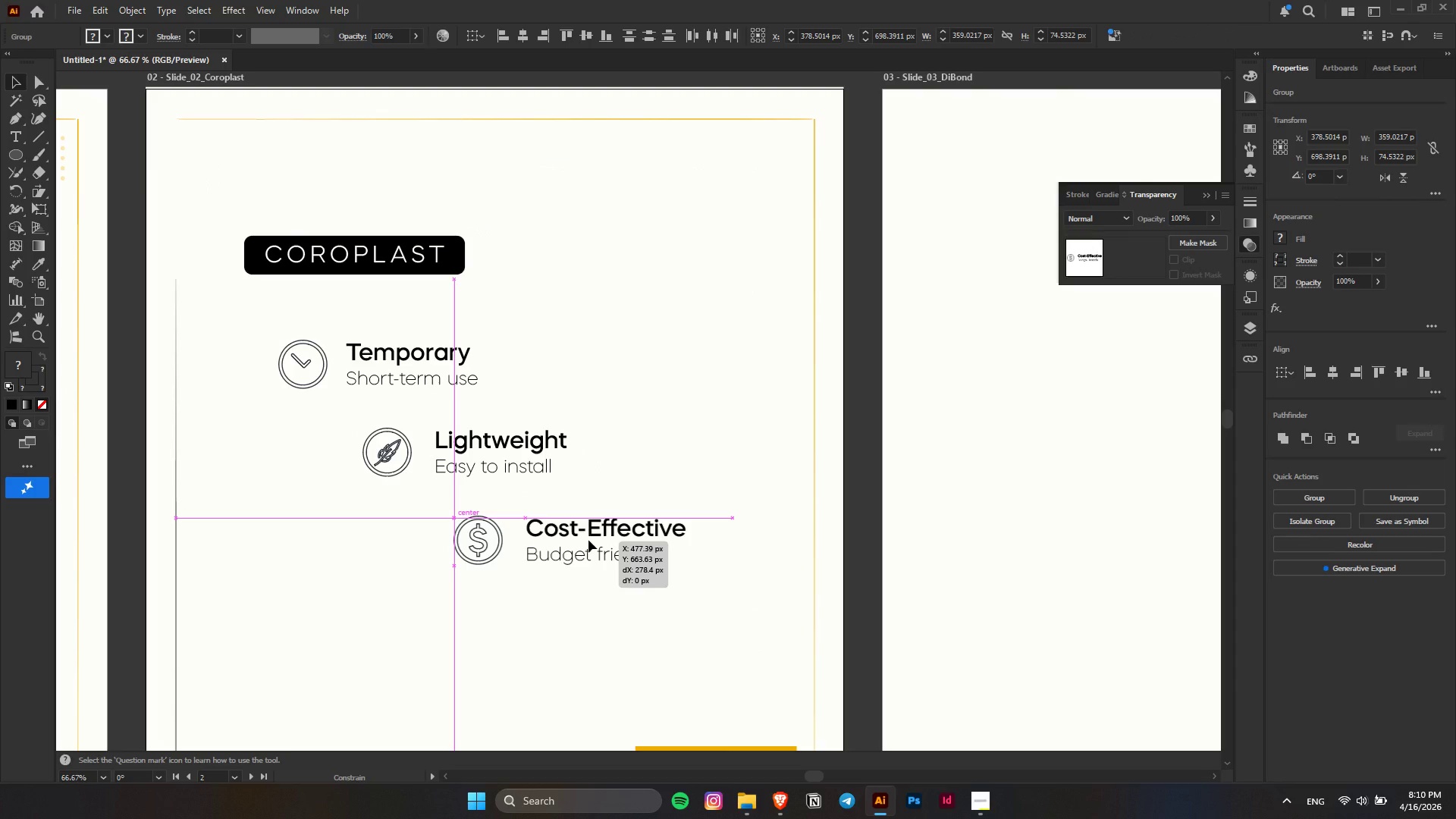 
hold_key(key=ShiftLeft, duration=1.45)
 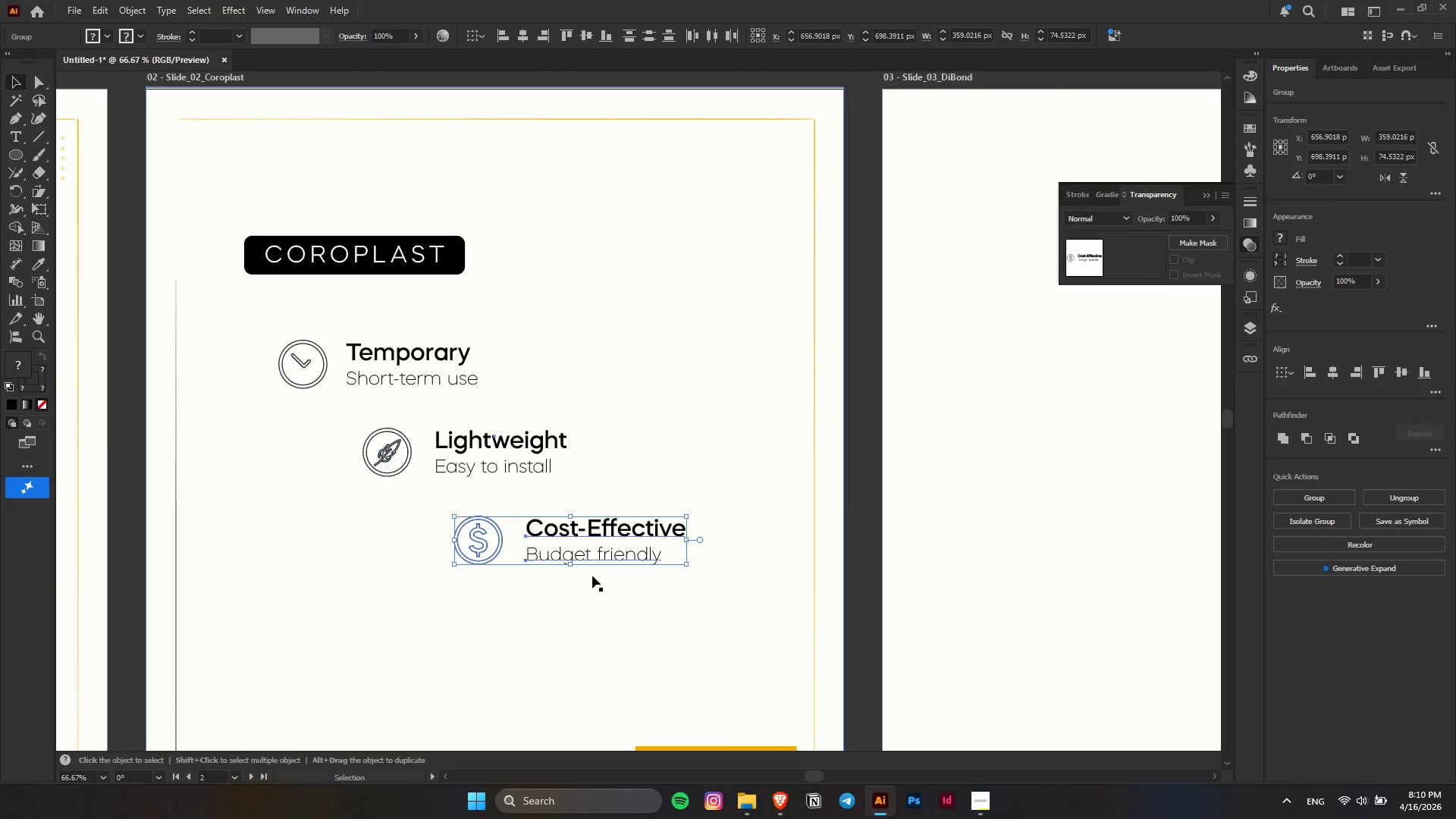 
key(Alt+AltLeft)
 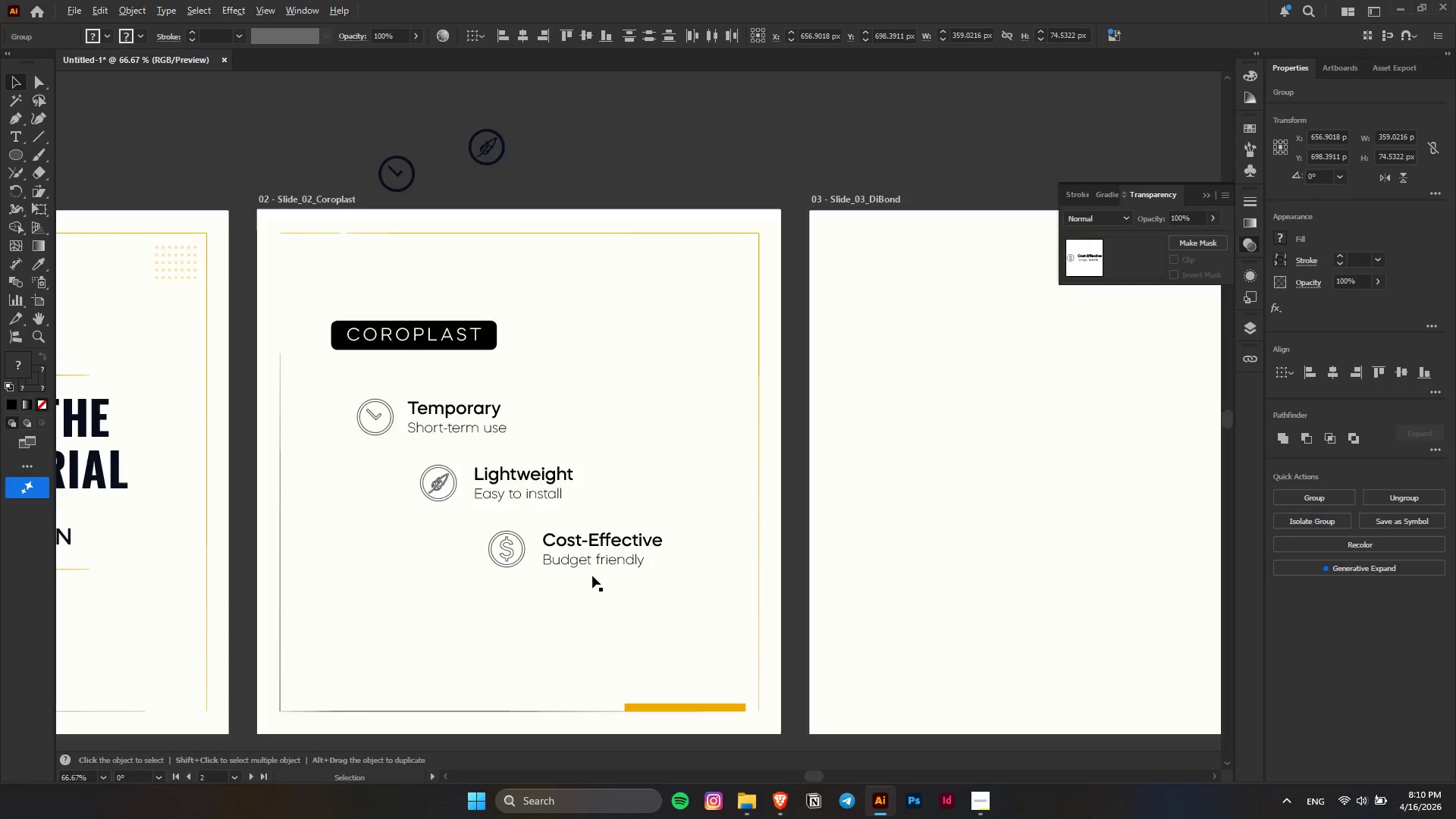 
left_click([532, 708])
 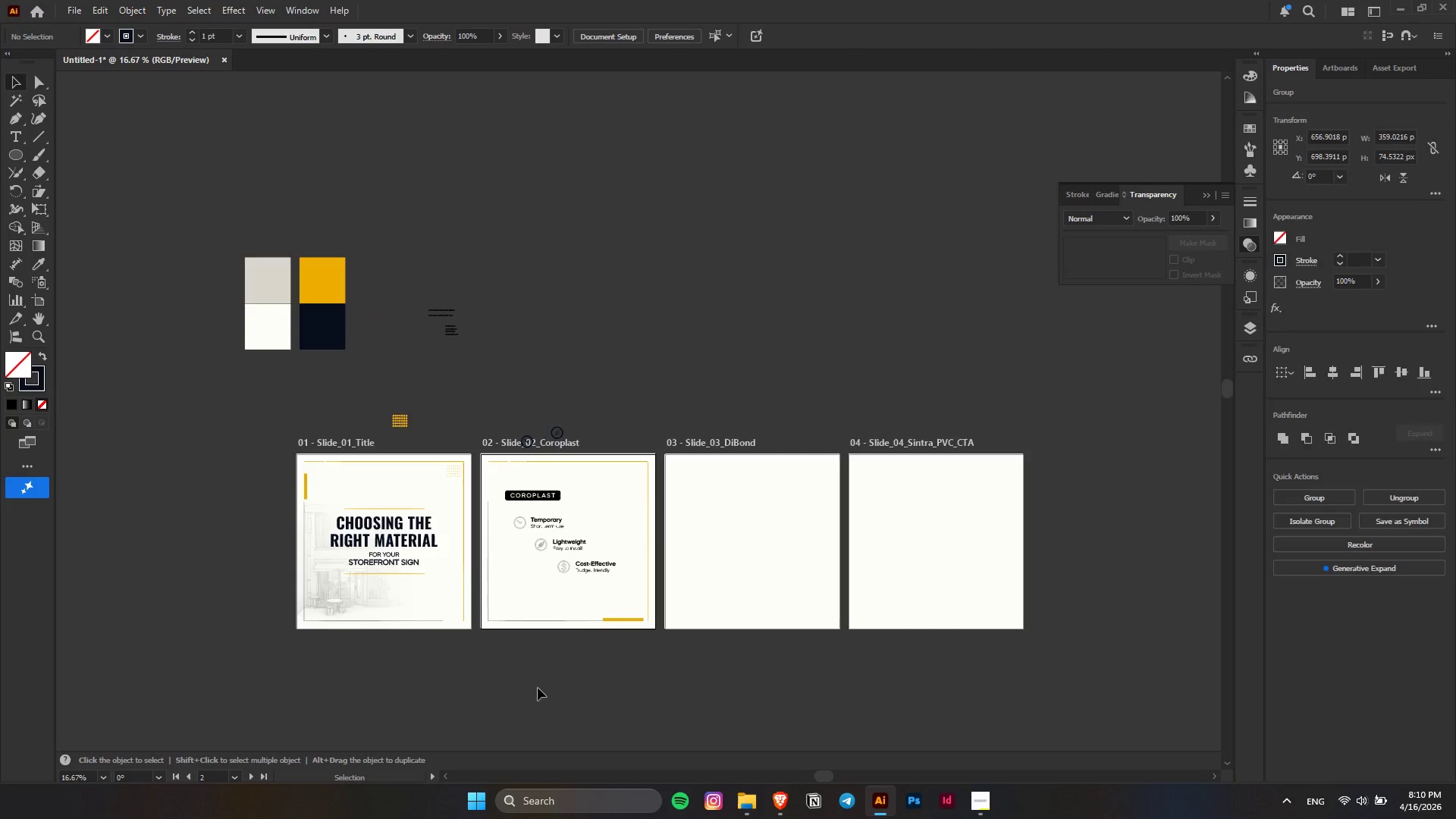 
scroll: coordinate [592, 576], scroll_direction: down, amount: 4.0
 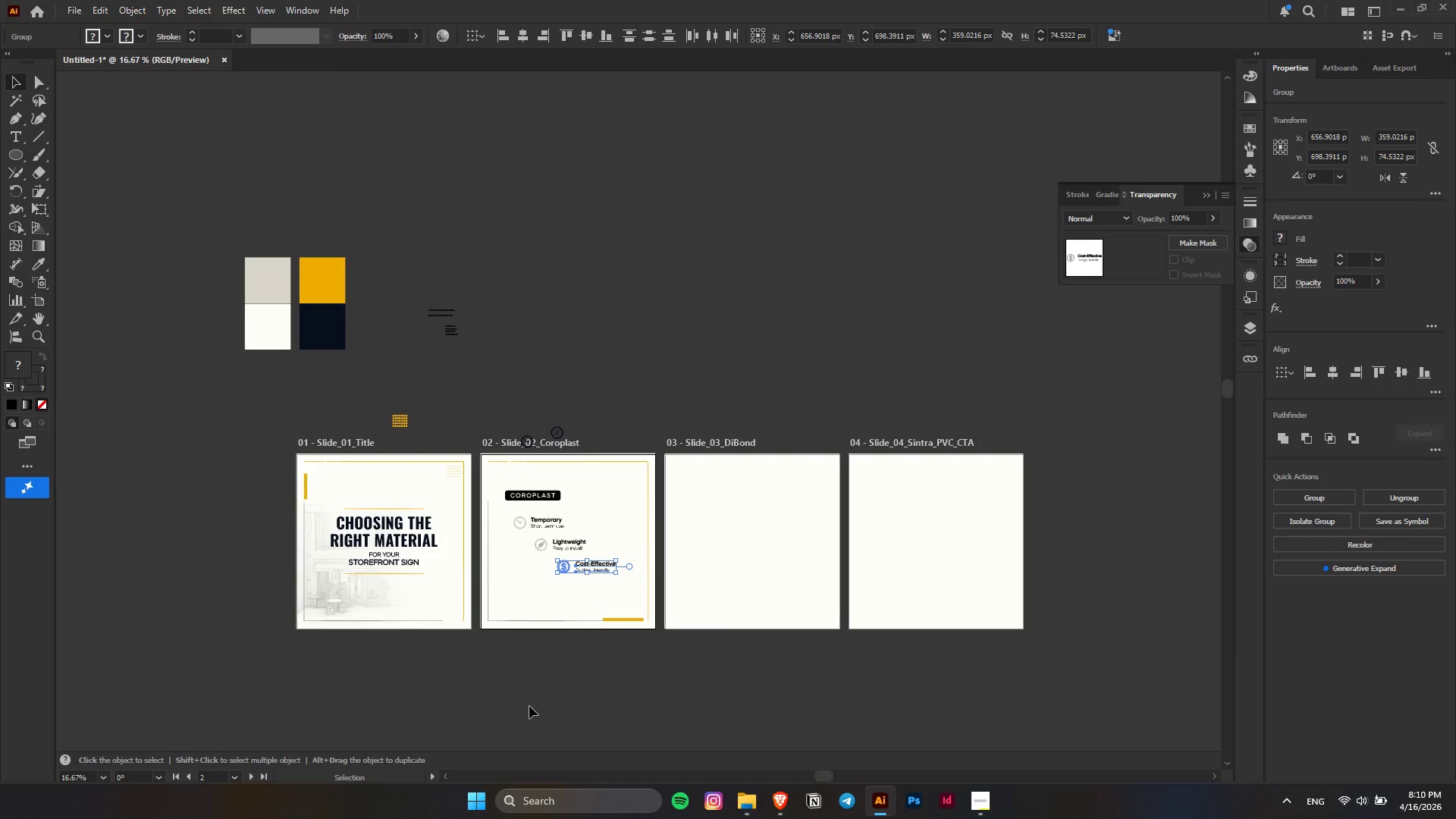 
hold_key(key=AltLeft, duration=0.42)
scroll: coordinate [555, 577], scroll_direction: down, amount: 1.0
 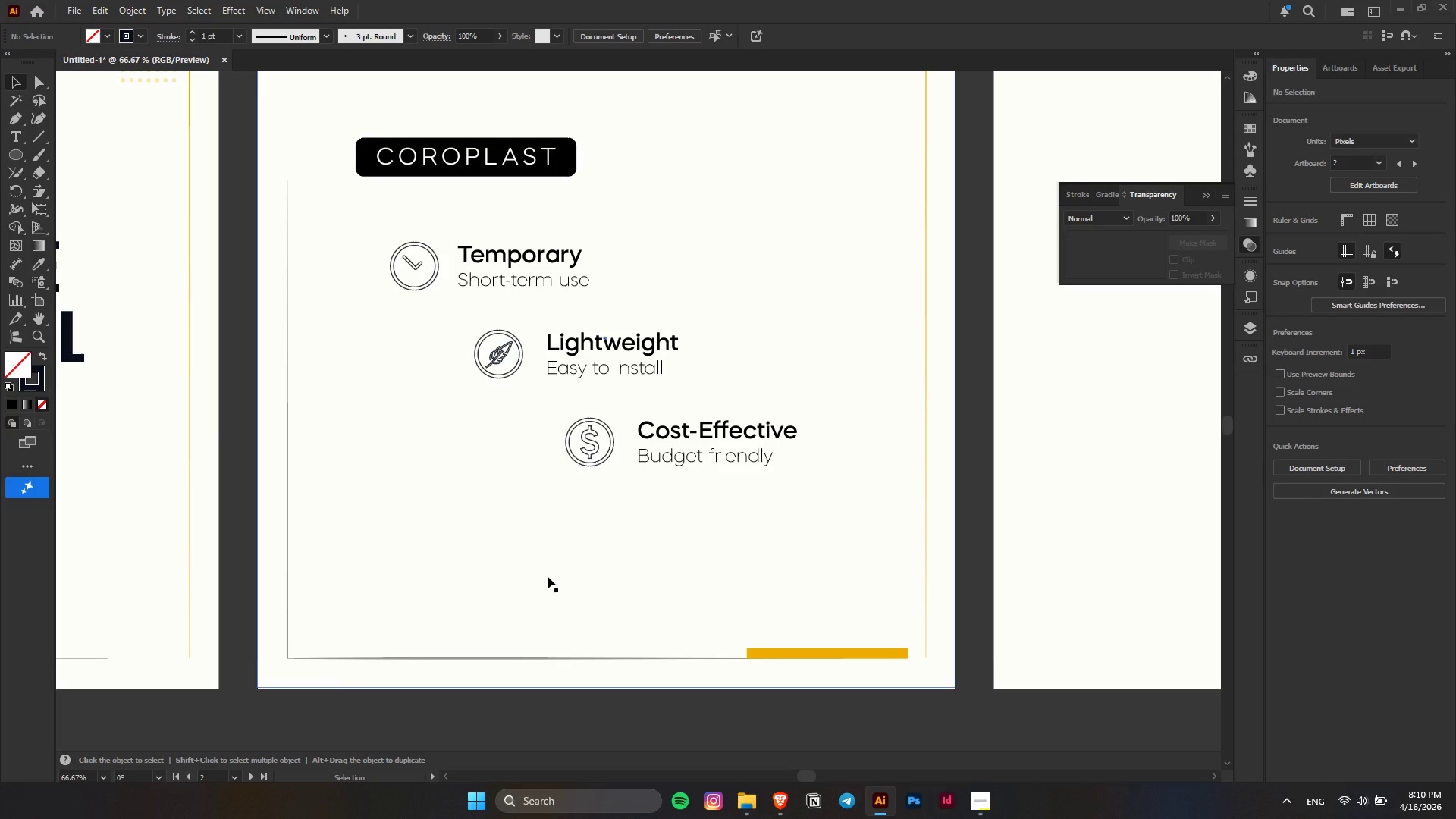 
key(Alt+AltLeft)
 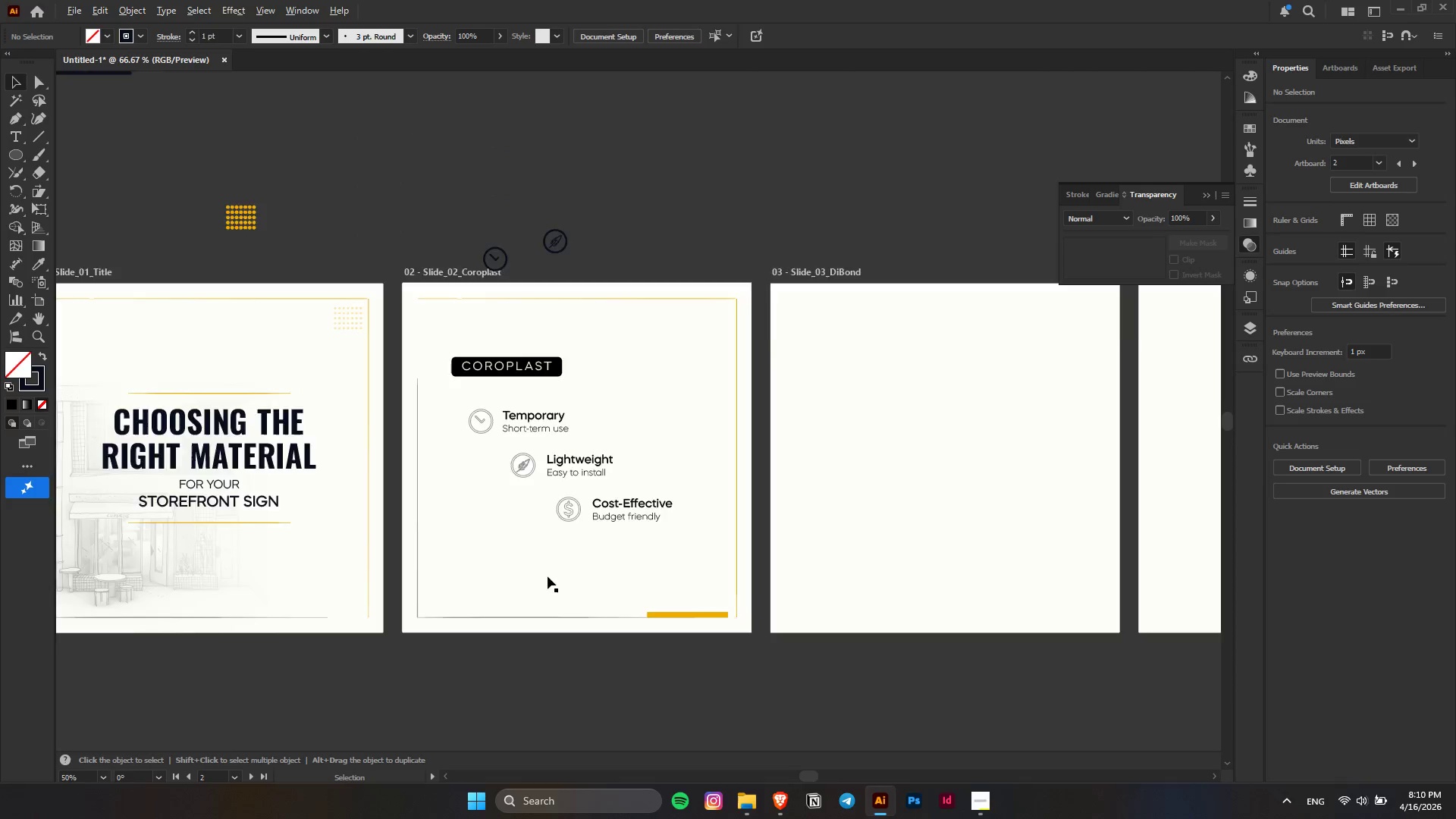 
left_click([707, 273])
 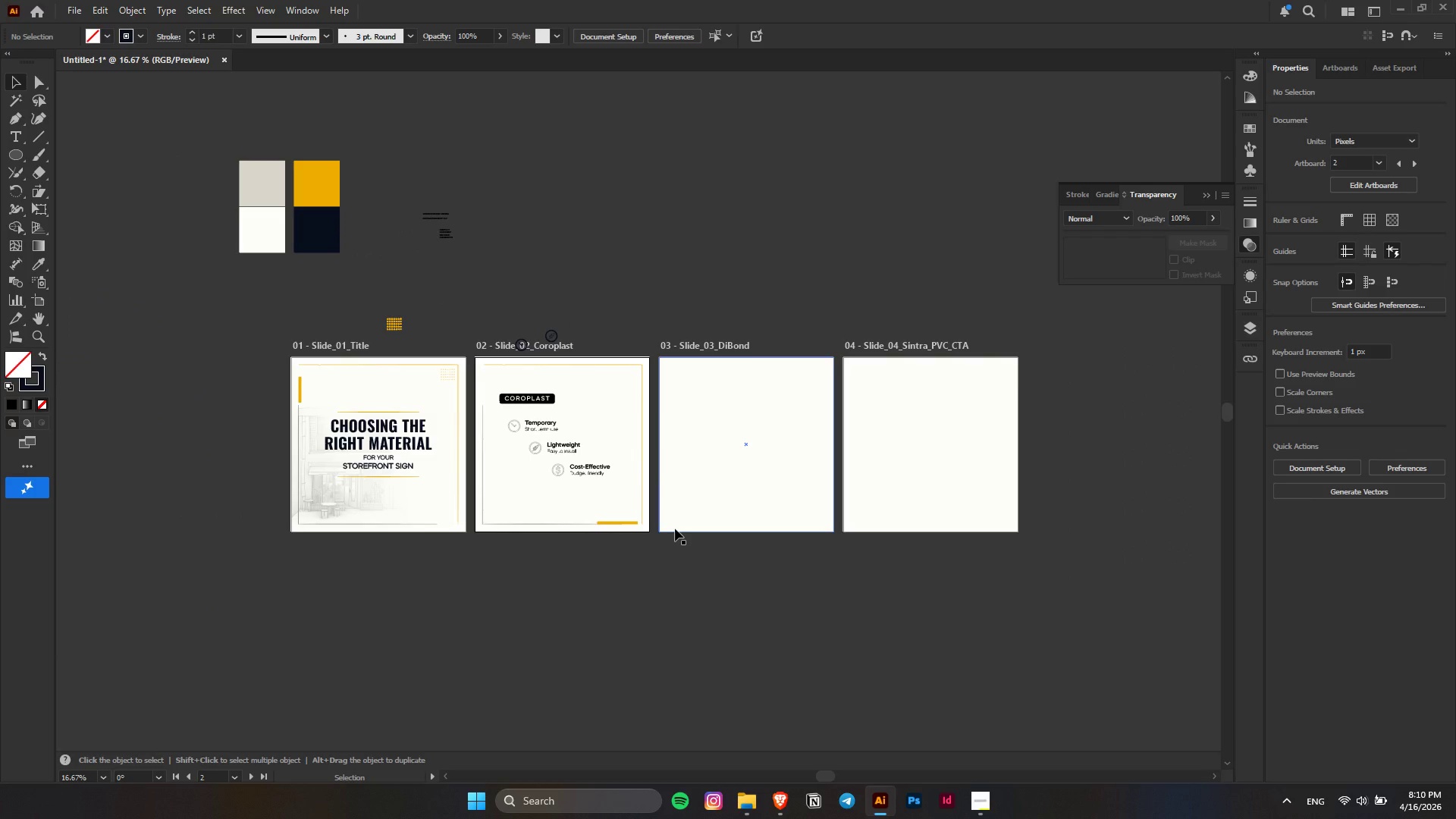 
scroll: coordinate [548, 576], scroll_direction: down, amount: 8.0
 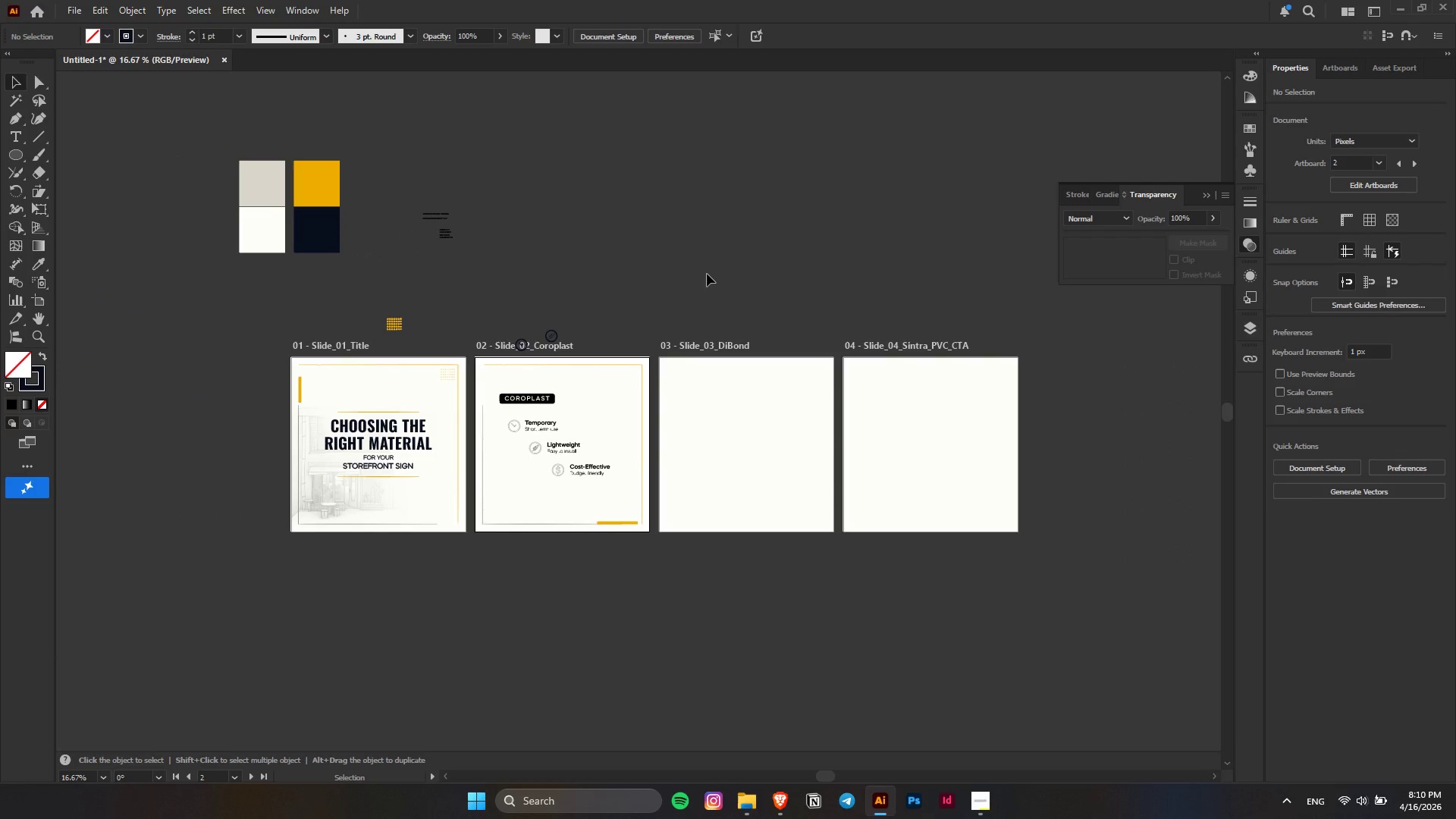 
wait(12.41)
 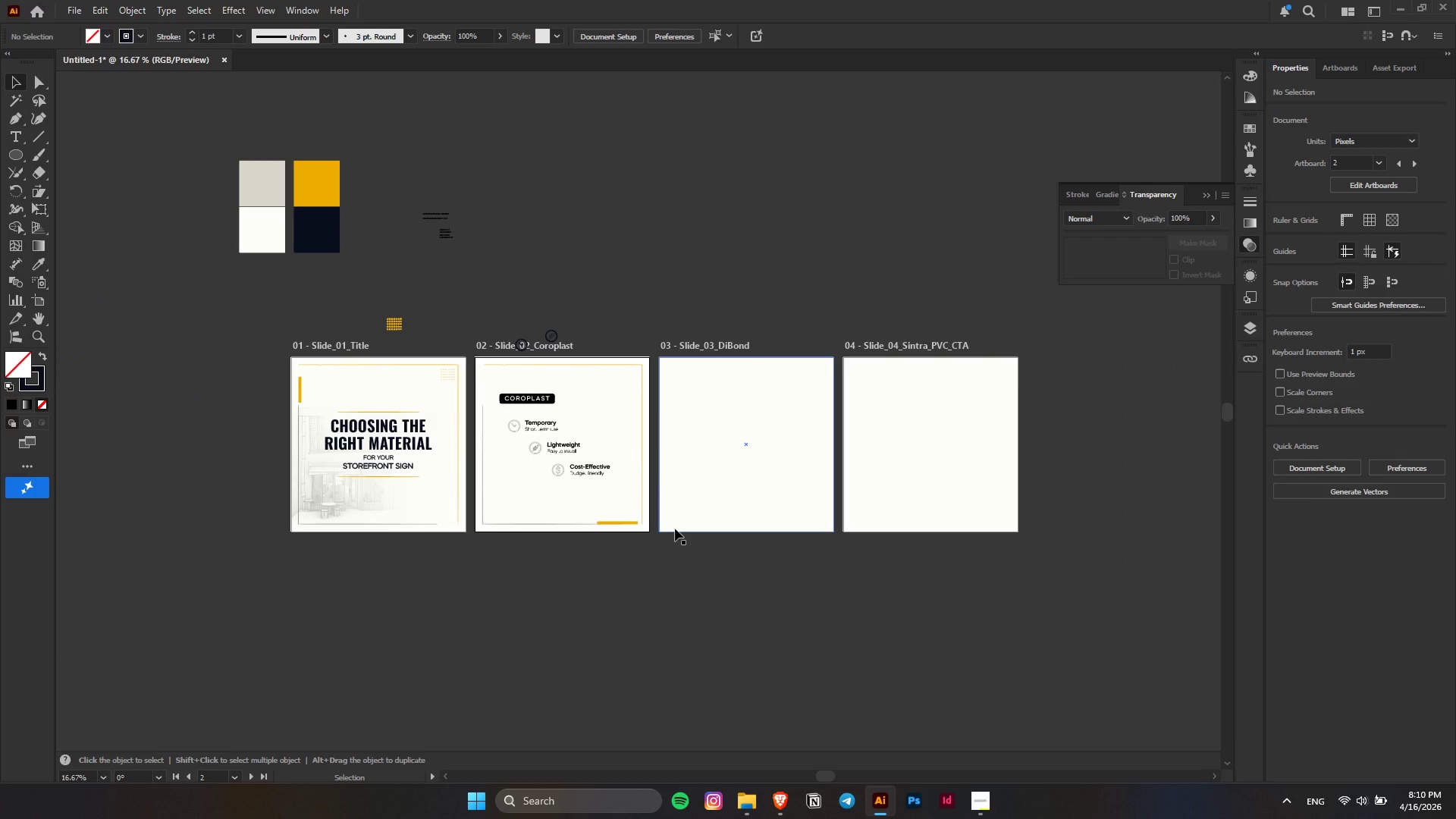 
hold_key(key=AltLeft, duration=0.41)
scroll: coordinate [524, 421], scroll_direction: up, amount: 2.0
 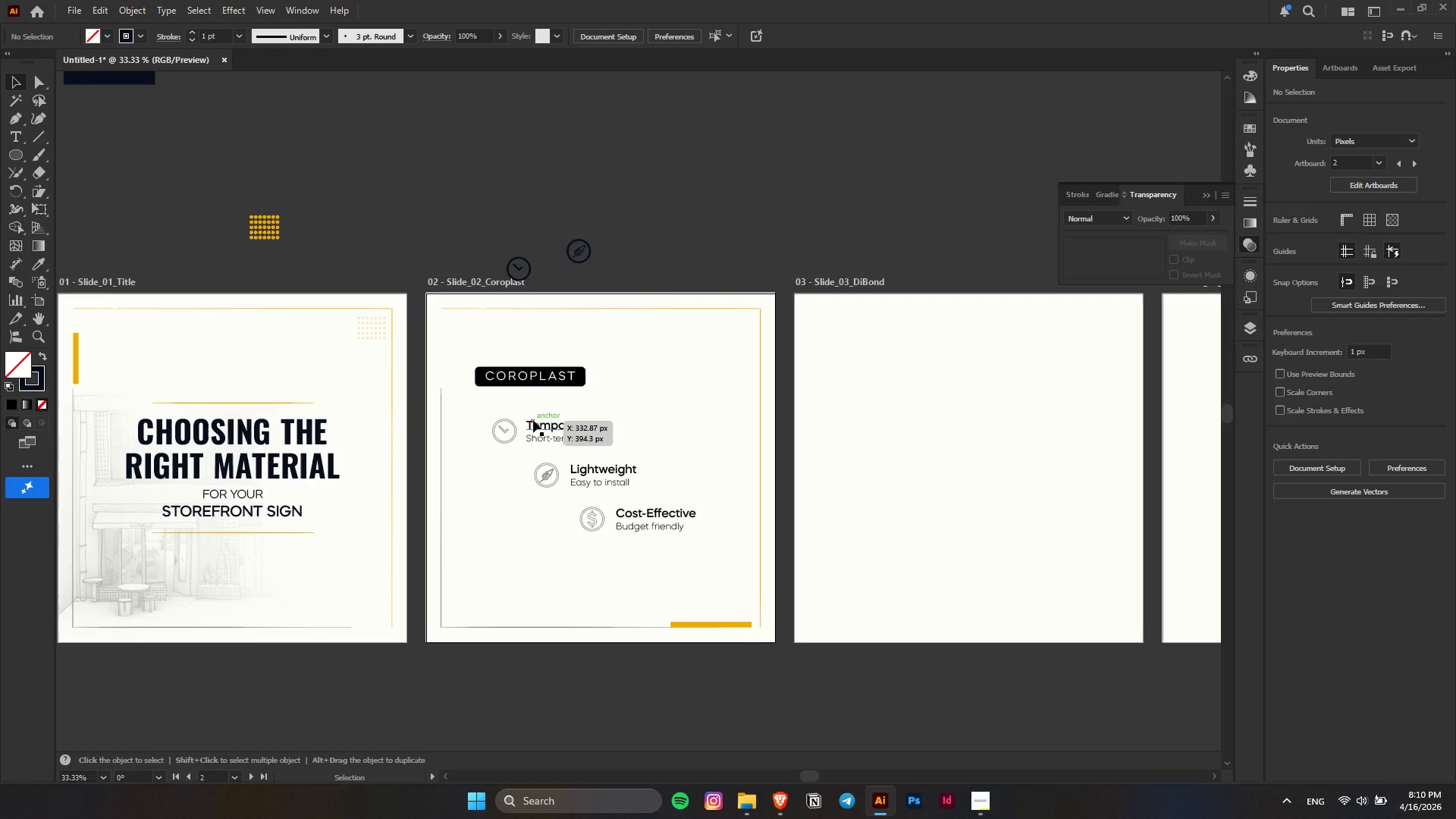 
wait(17.58)
 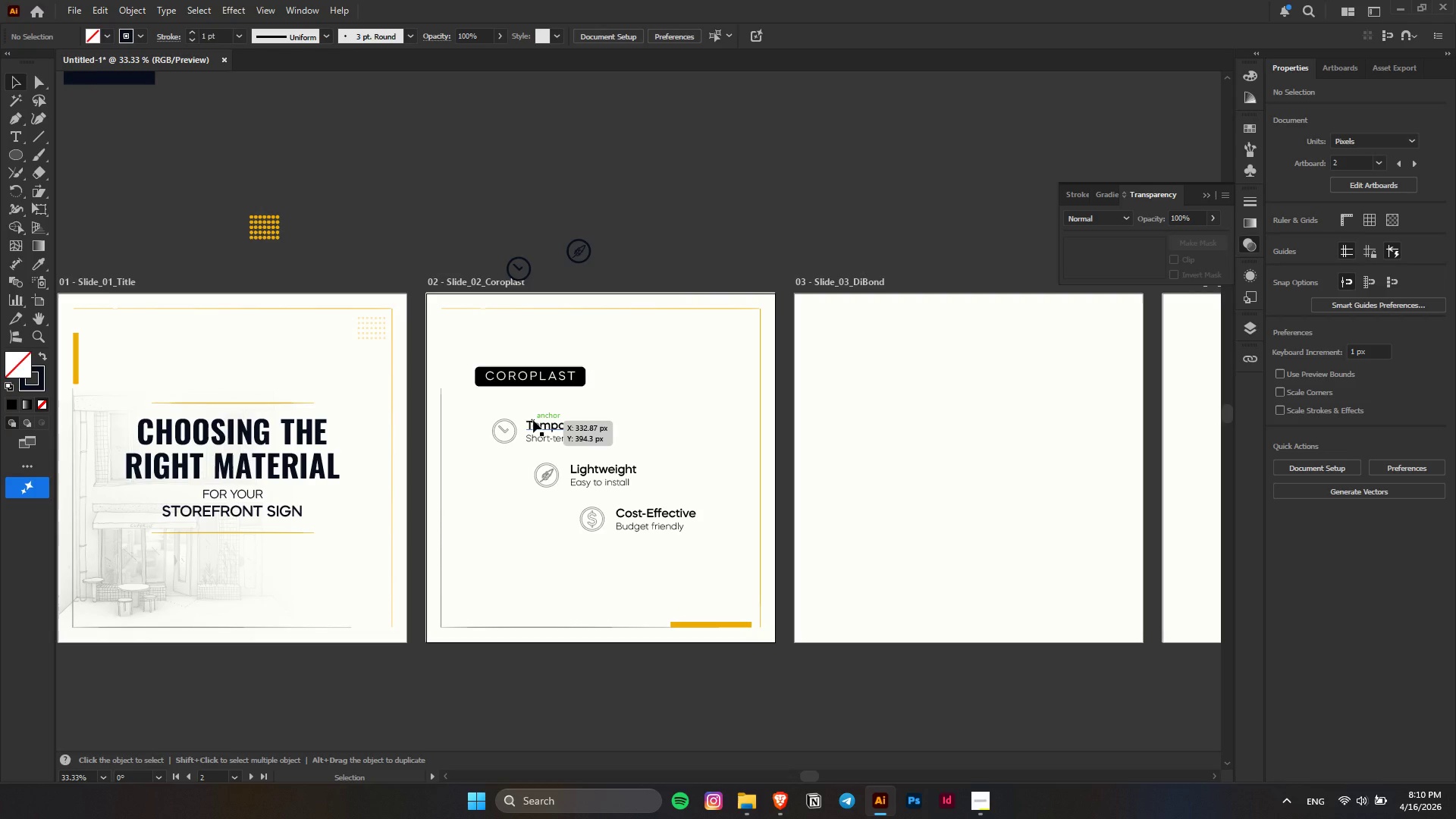 
left_click([446, 281])
 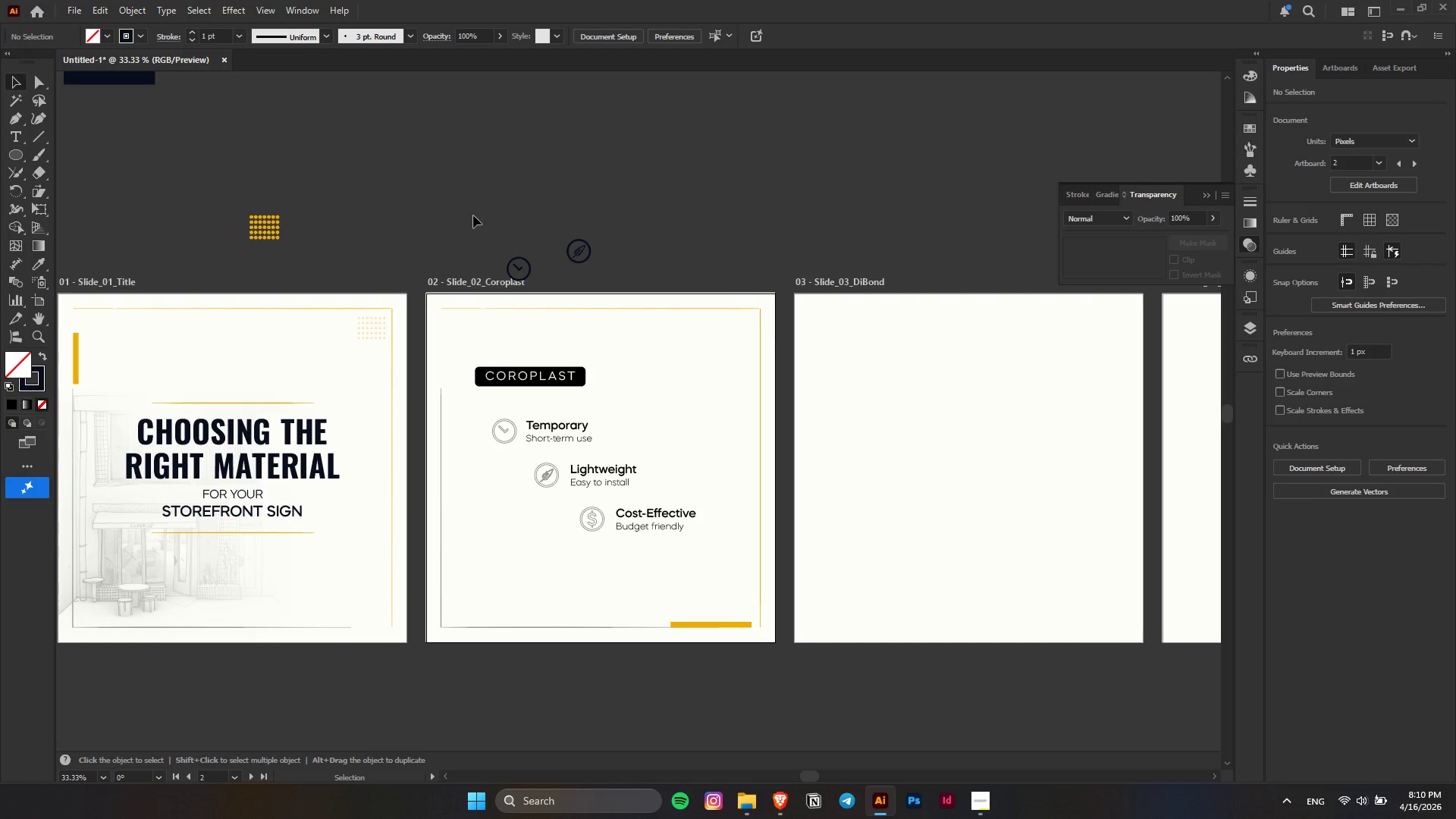 
left_click_drag(start_coordinate=[472, 213], to_coordinate=[597, 277])
 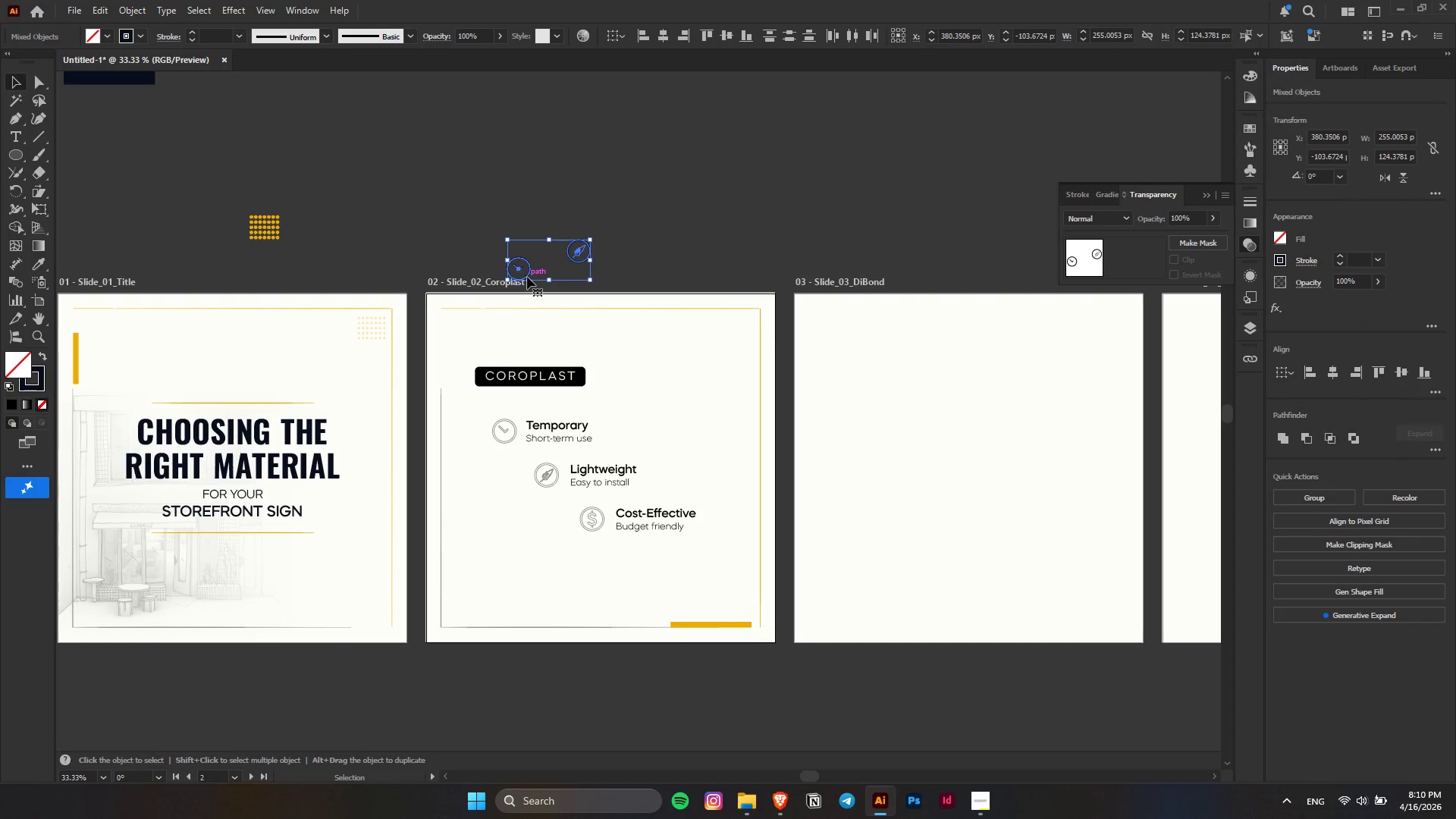 
left_click_drag(start_coordinate=[527, 277], to_coordinate=[496, 228])
 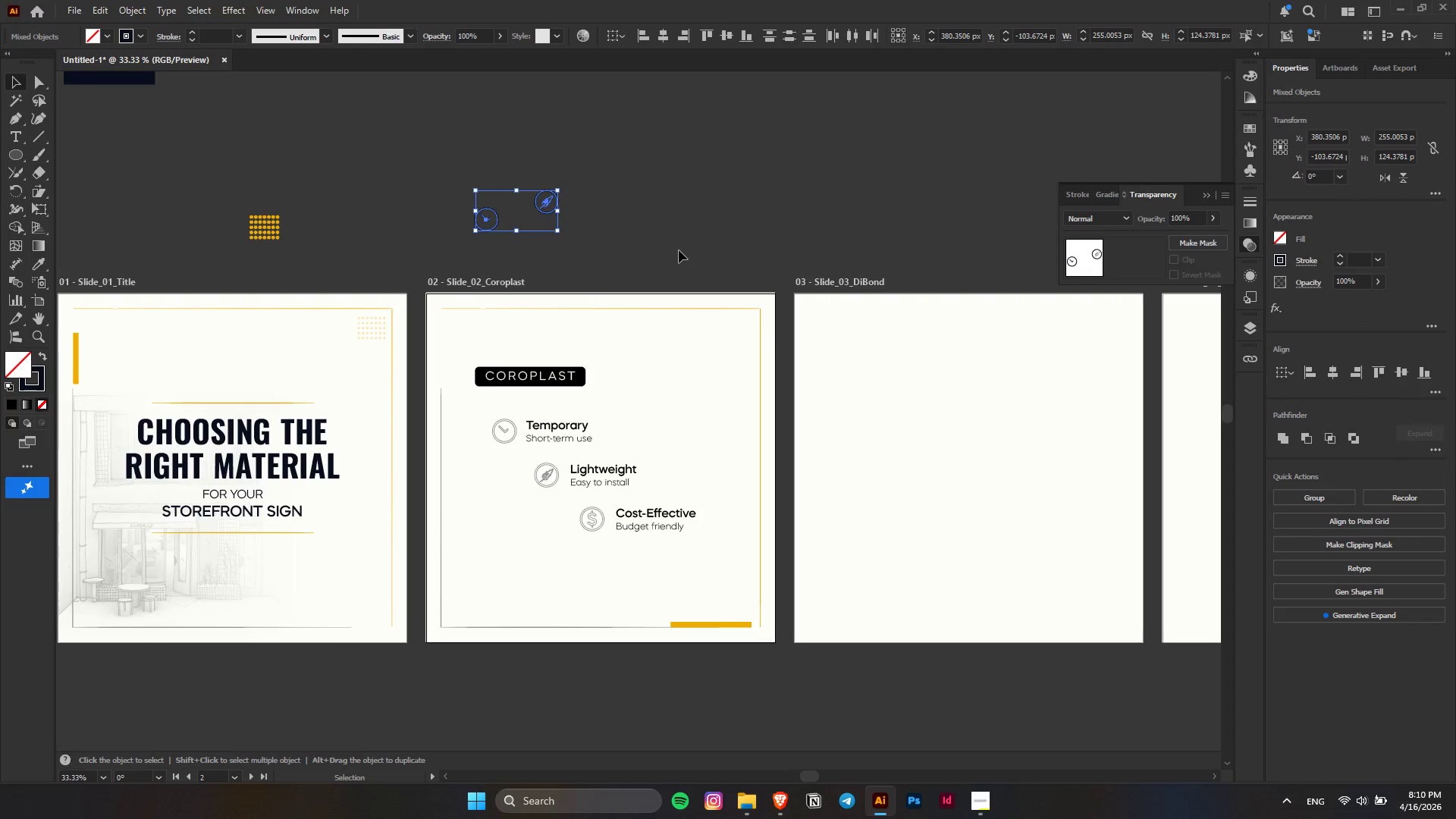 
left_click([679, 250])
 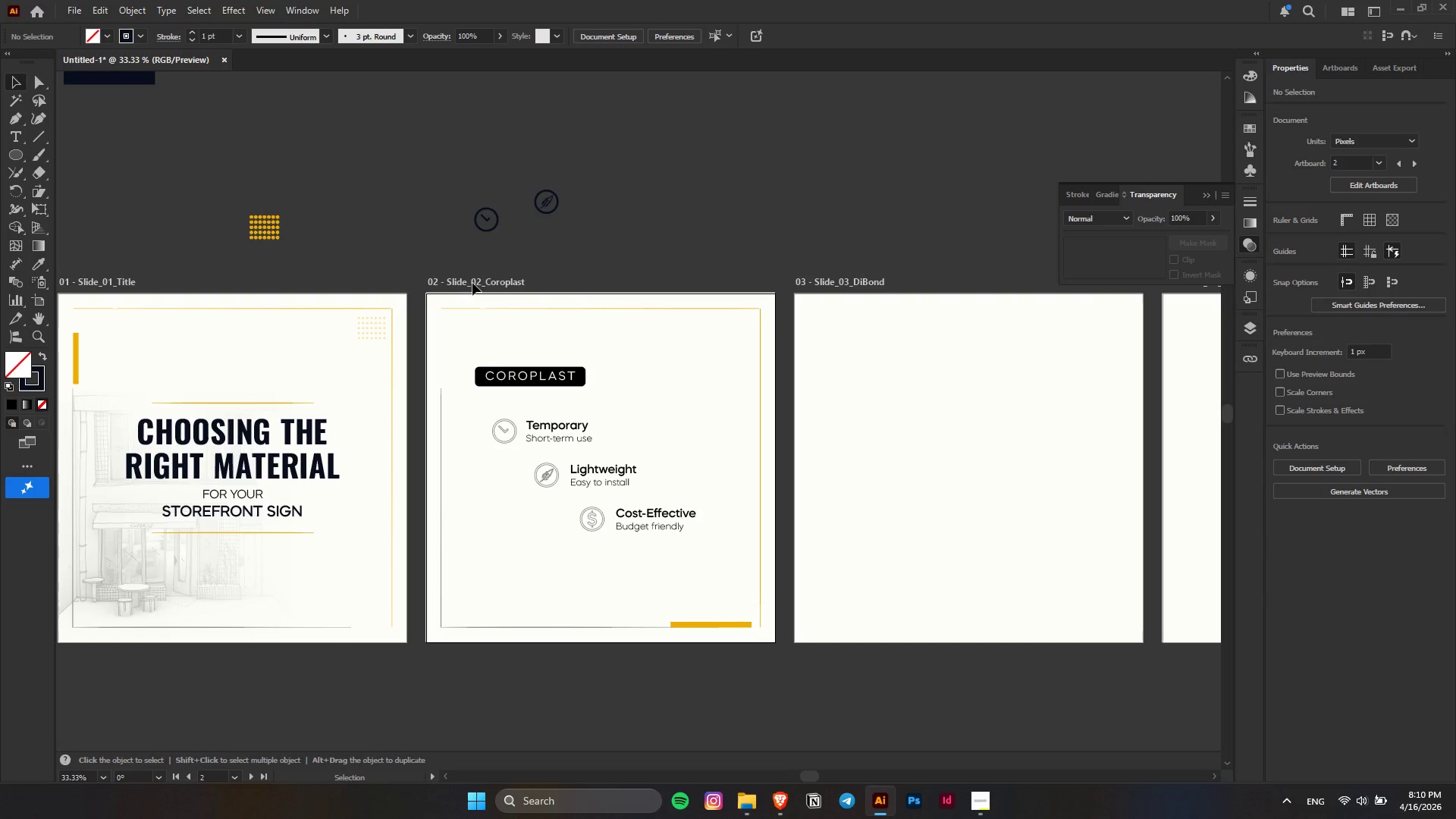 
left_click_drag(start_coordinate=[466, 274], to_coordinate=[735, 566])
 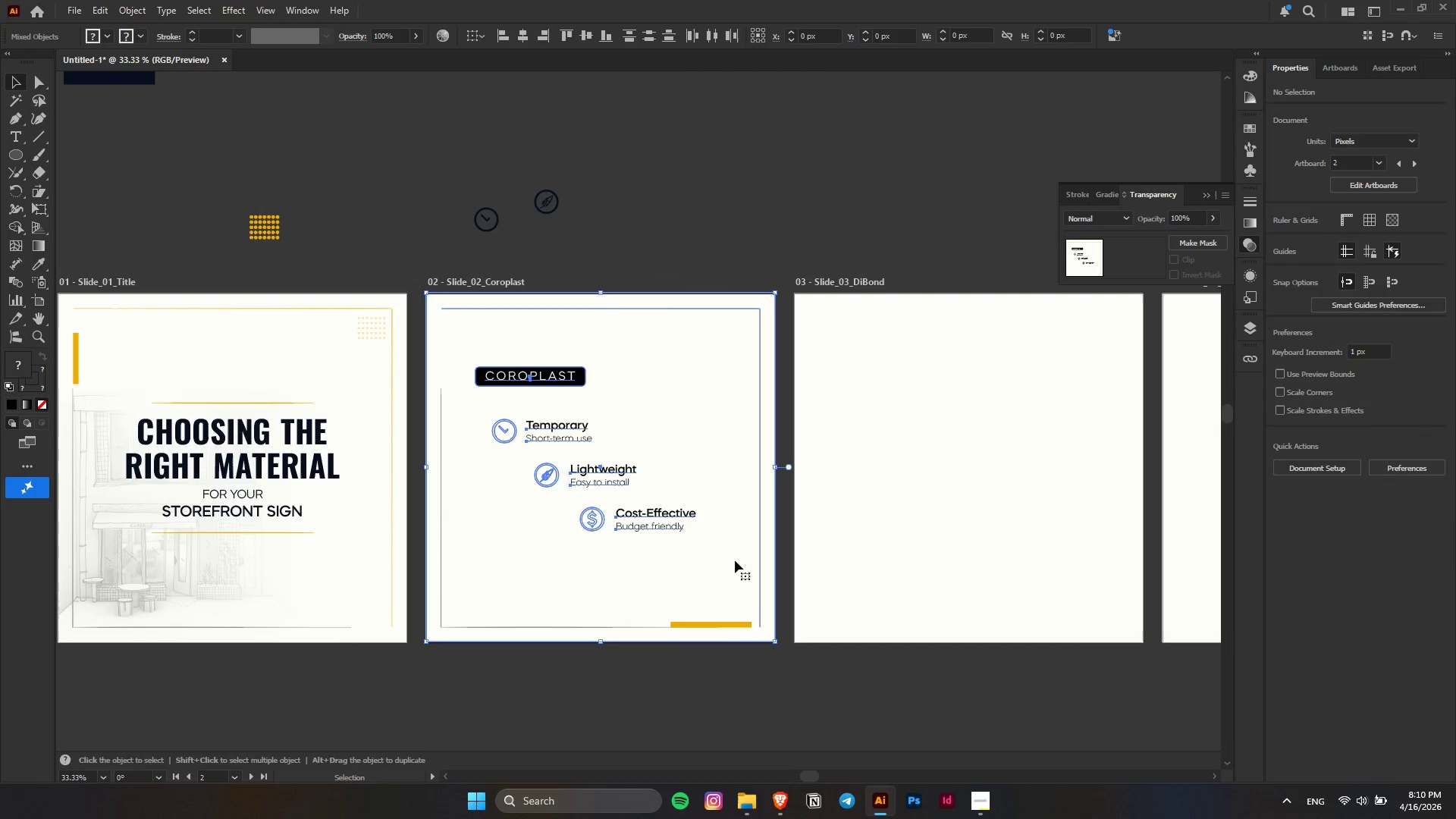 
hold_key(key=ShiftLeft, duration=1.41)
left_click_drag(start_coordinate=[694, 271], to_coordinate=[744, 340])
 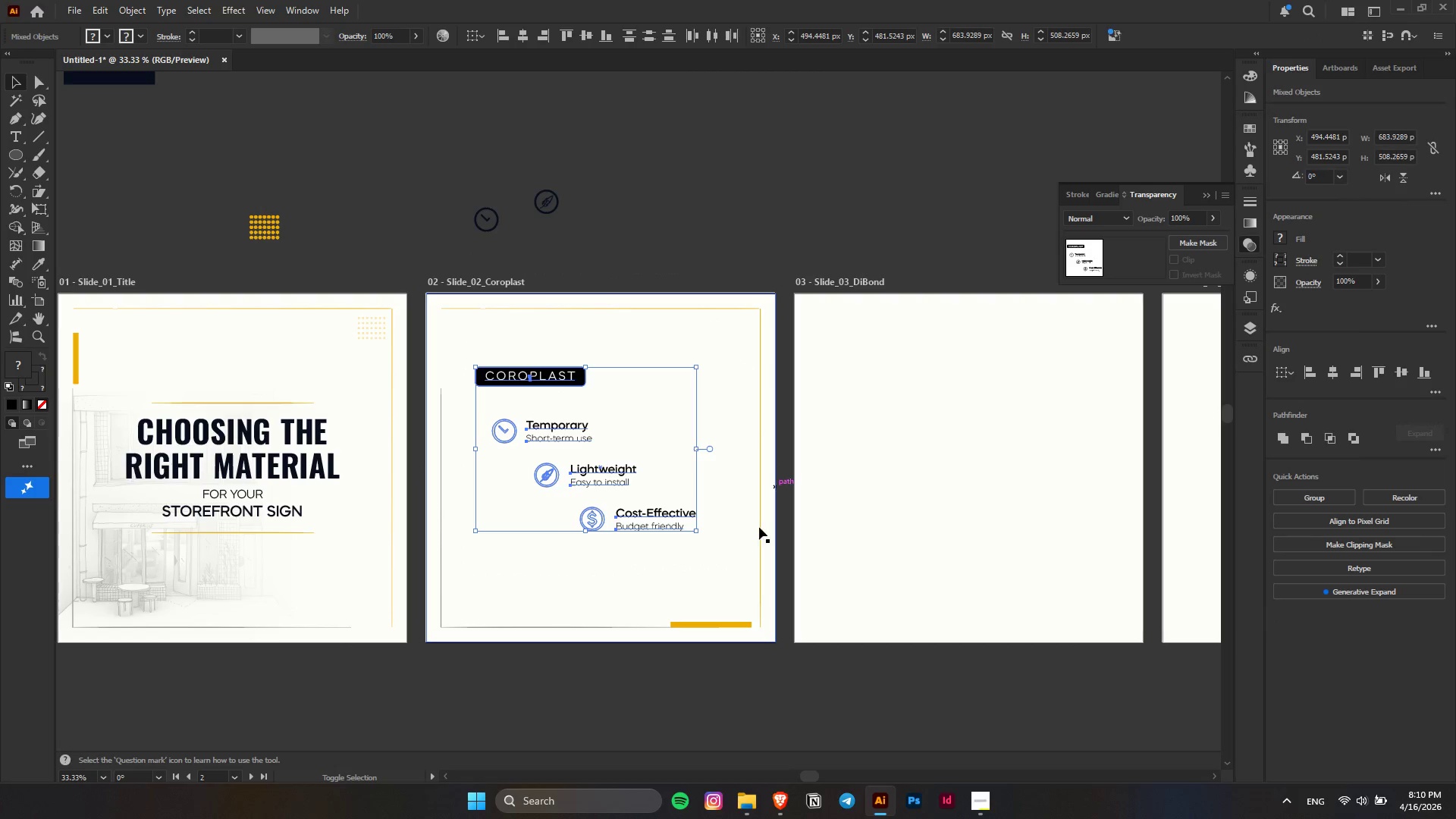 
hold_key(key=ShiftLeft, duration=4.59)
 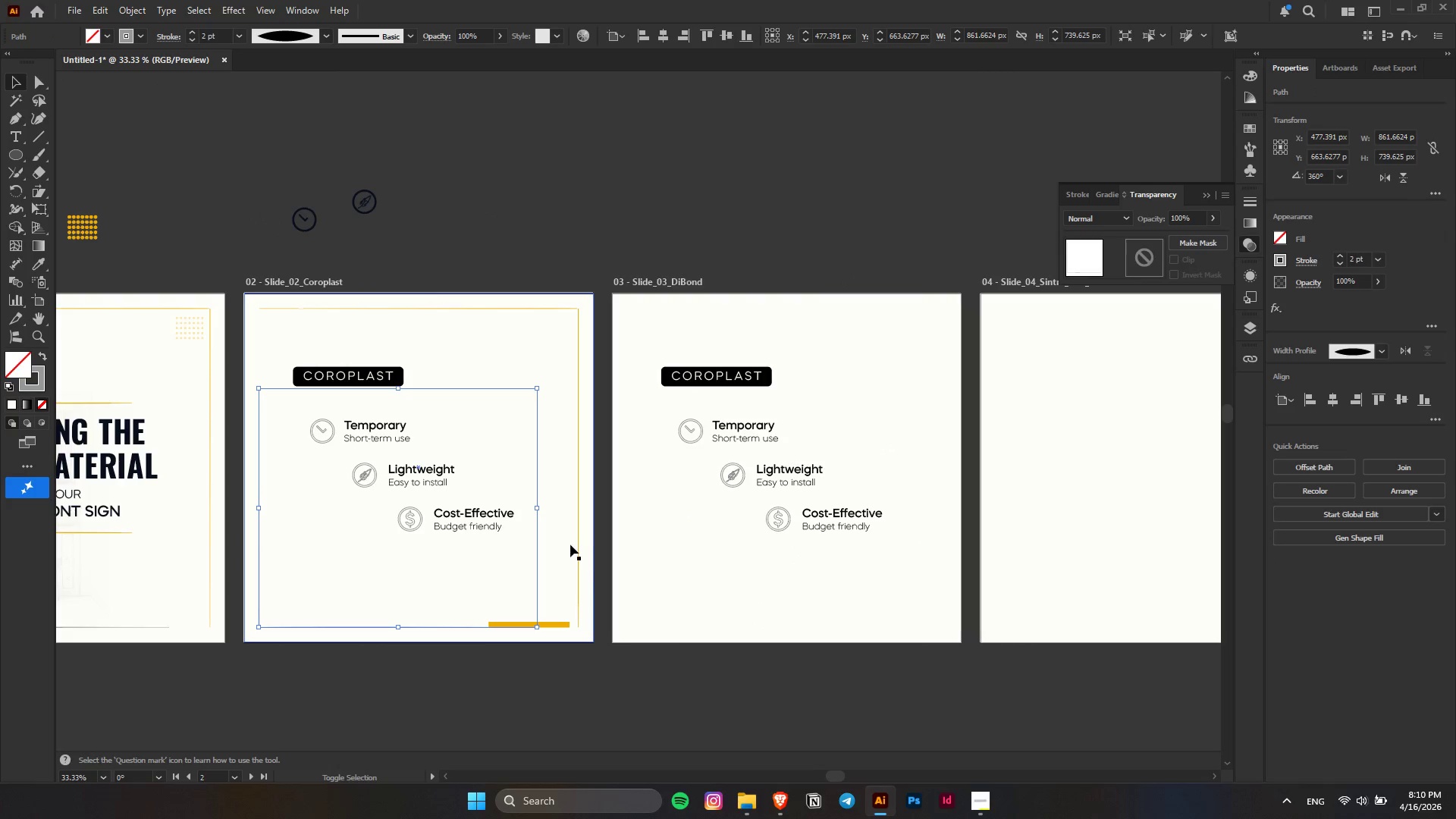 
key(Control+C)
 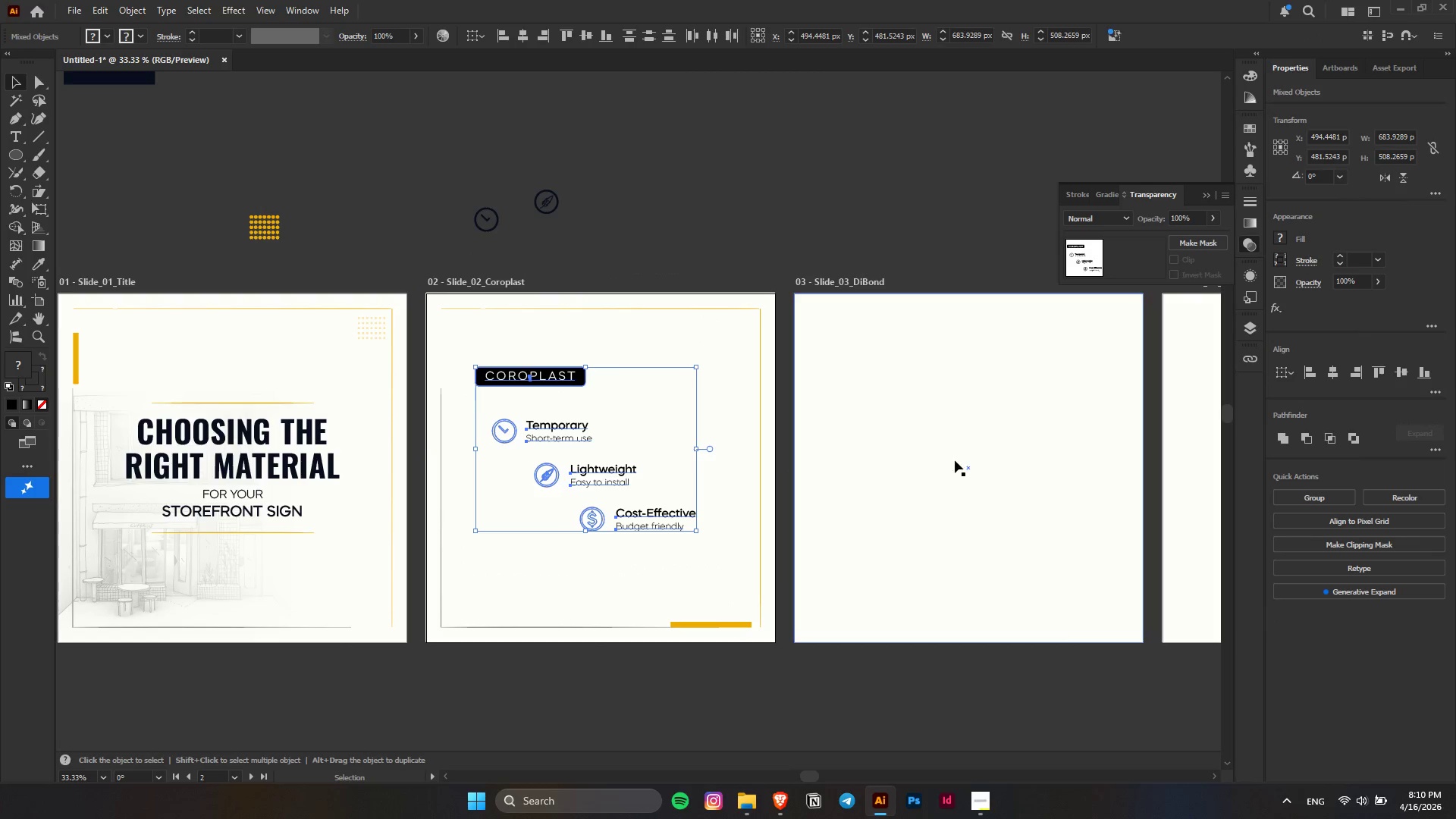 
left_click([955, 460])
 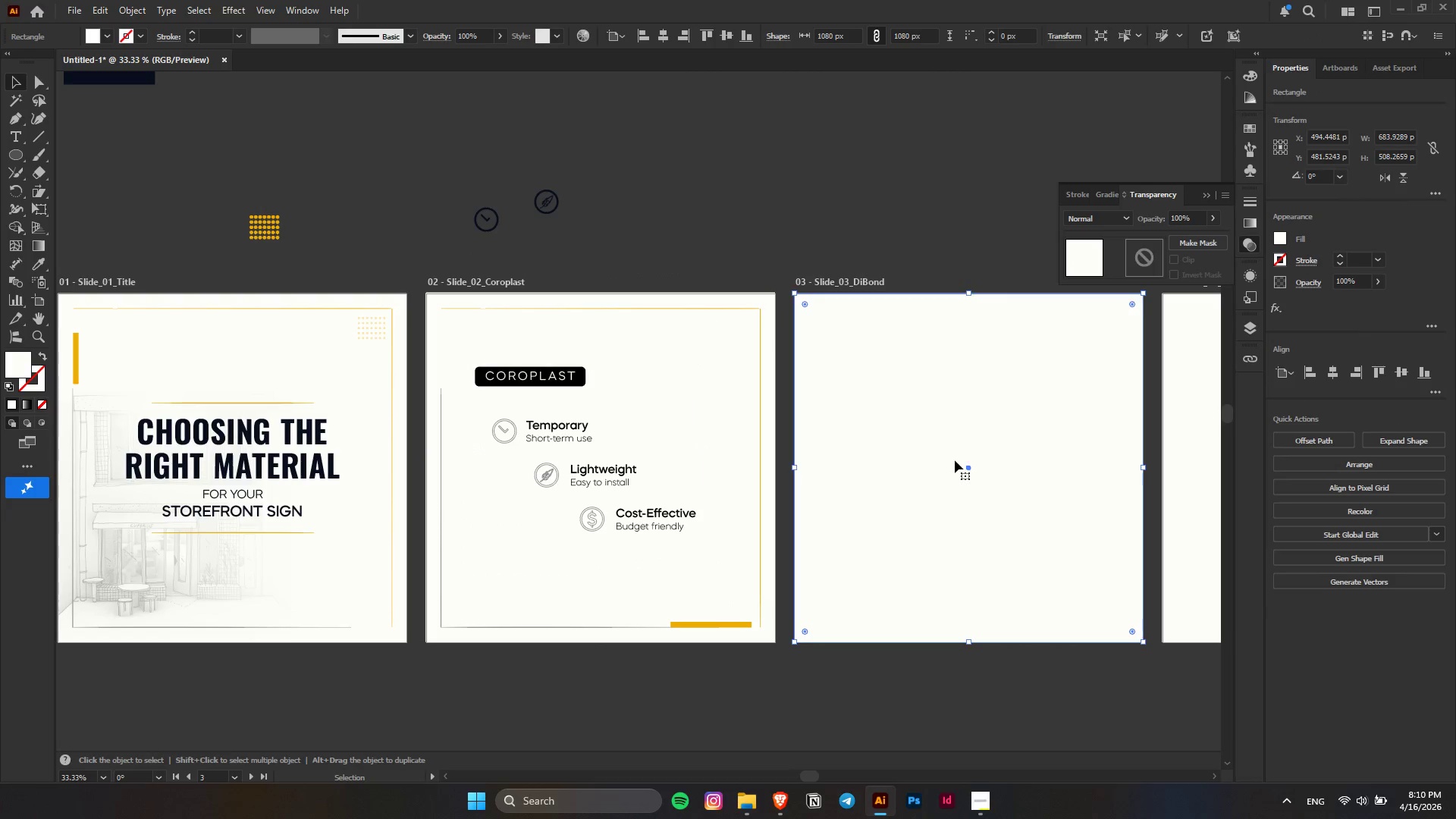 
key(Control+F)
 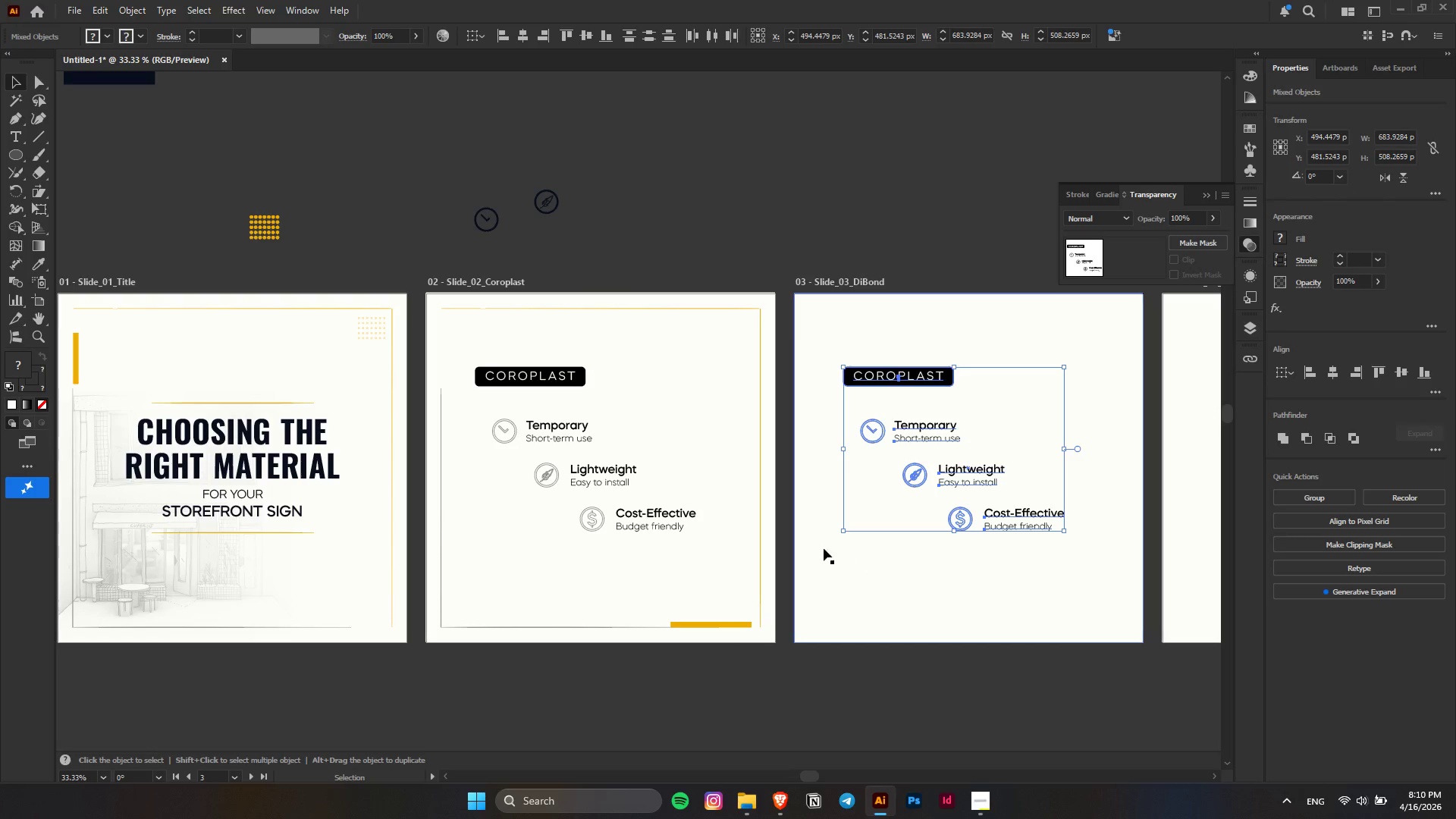 
hold_key(key=ControlLeft, duration=0.69)
scroll: coordinate [811, 535], scroll_direction: down, amount: 10.0
 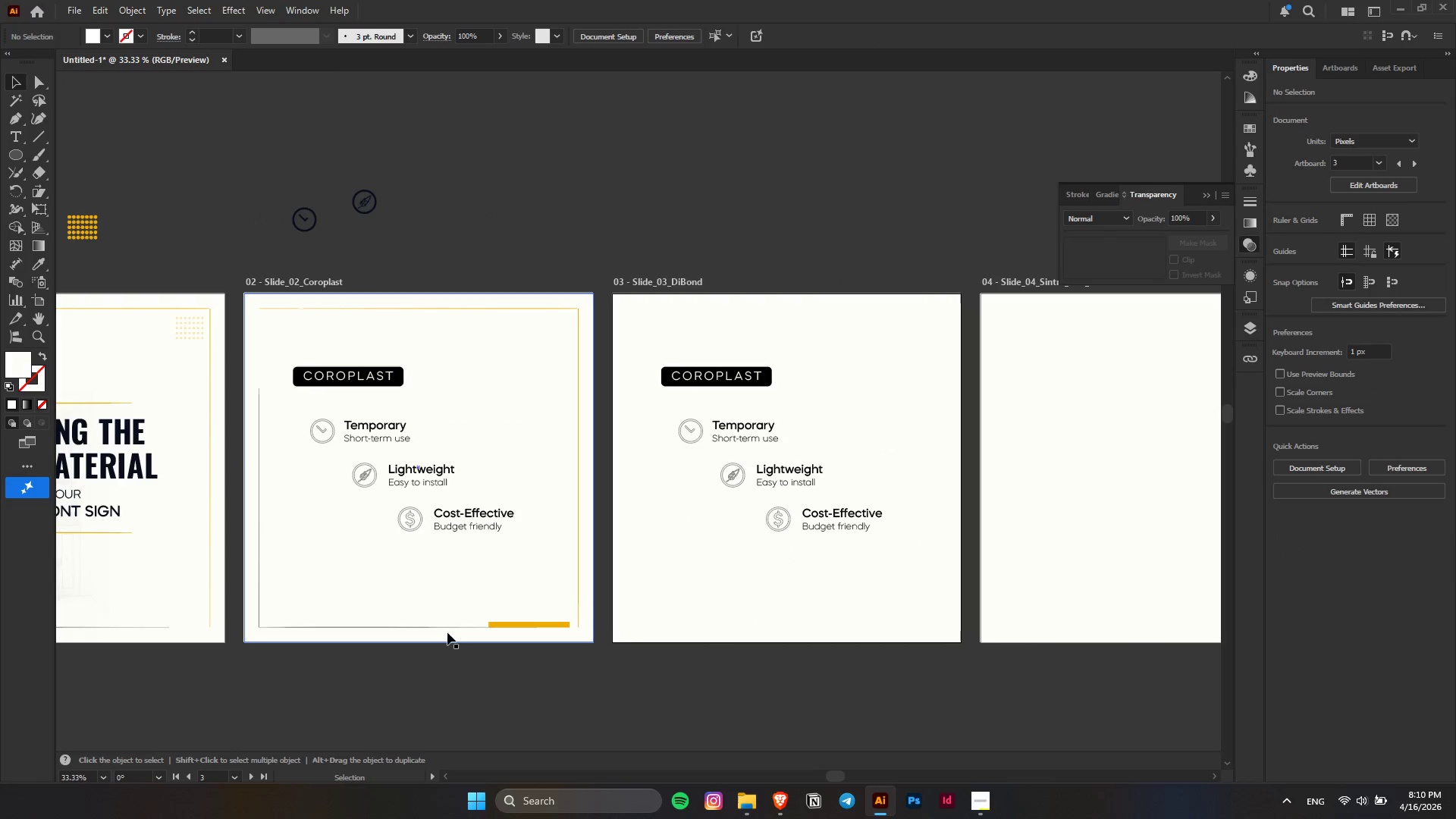 
left_click([452, 626])
 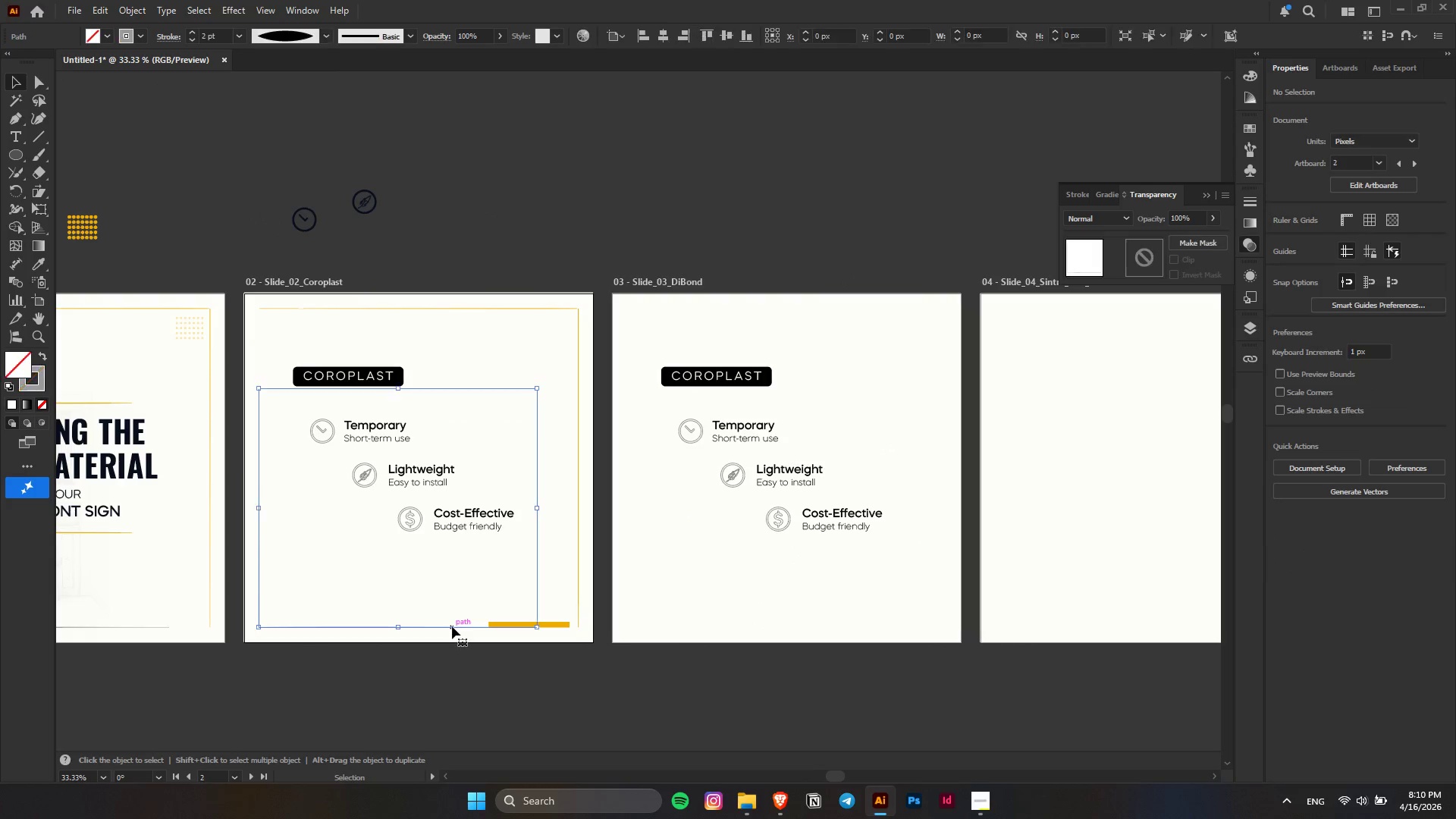 
hold_key(key=ShiftLeft, duration=1.5)
left_click([579, 550])
 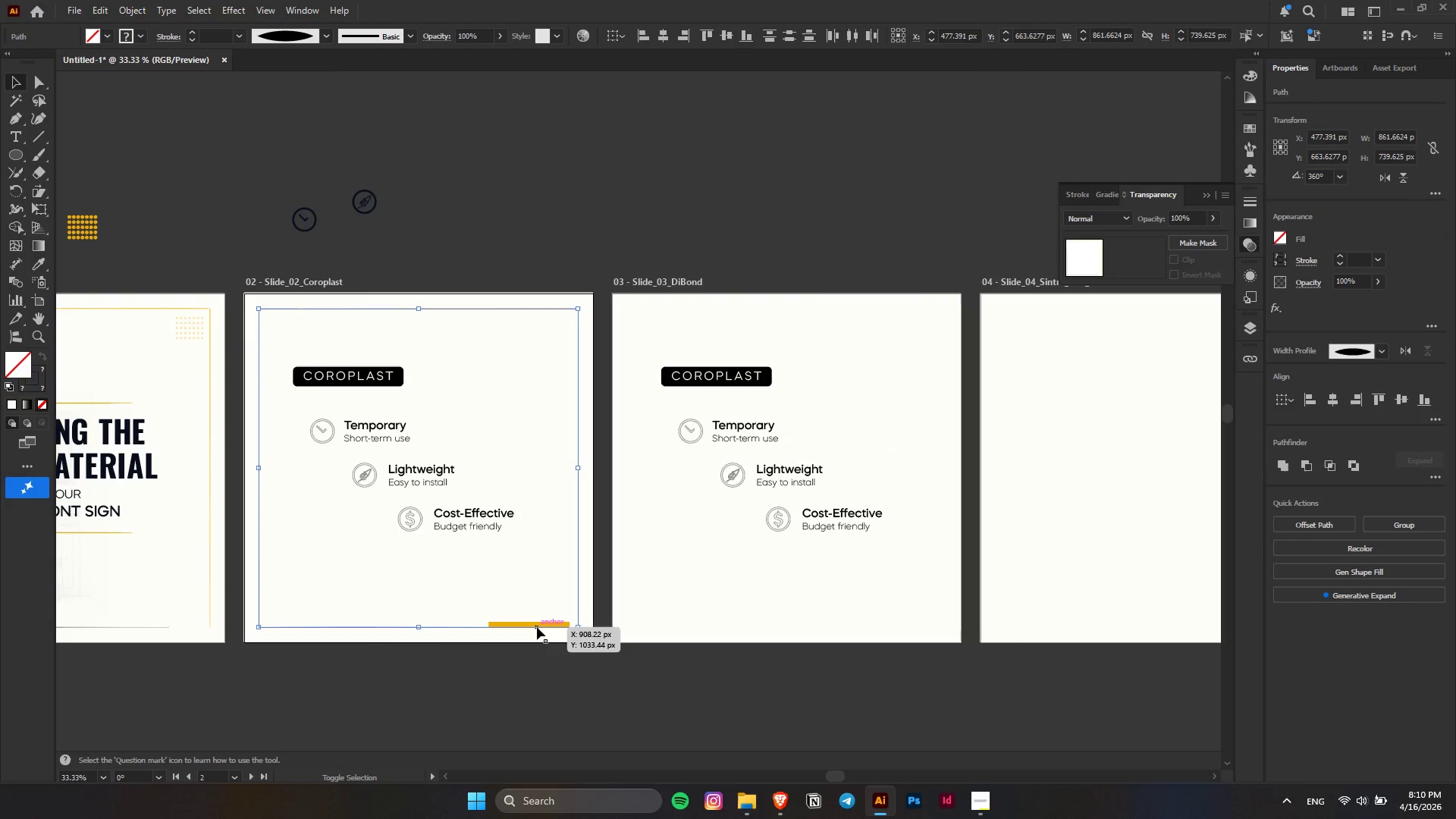 
hold_key(key=ShiftLeft, duration=0.47)
left_click([537, 627])
 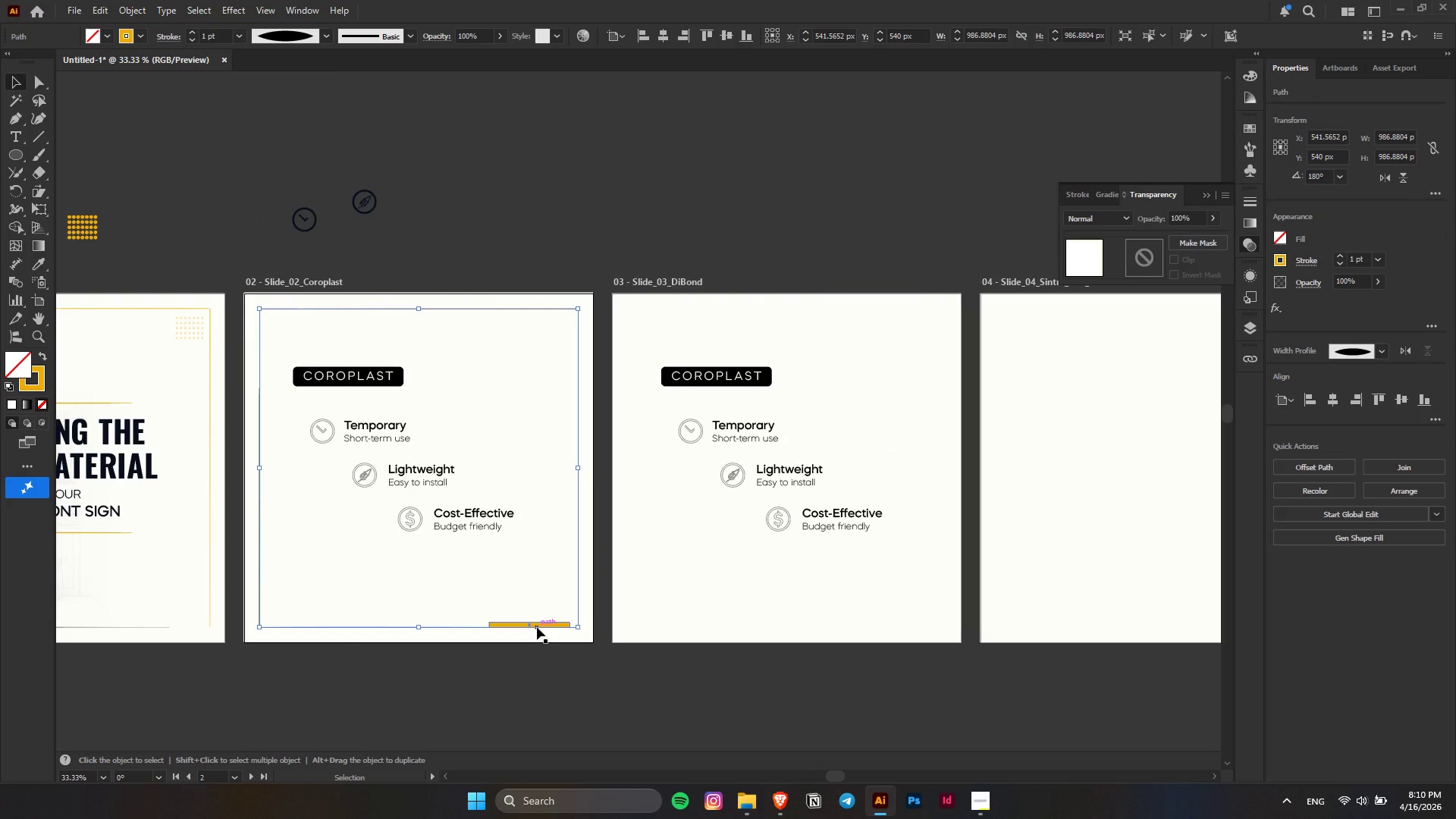 
key(Control+C)
 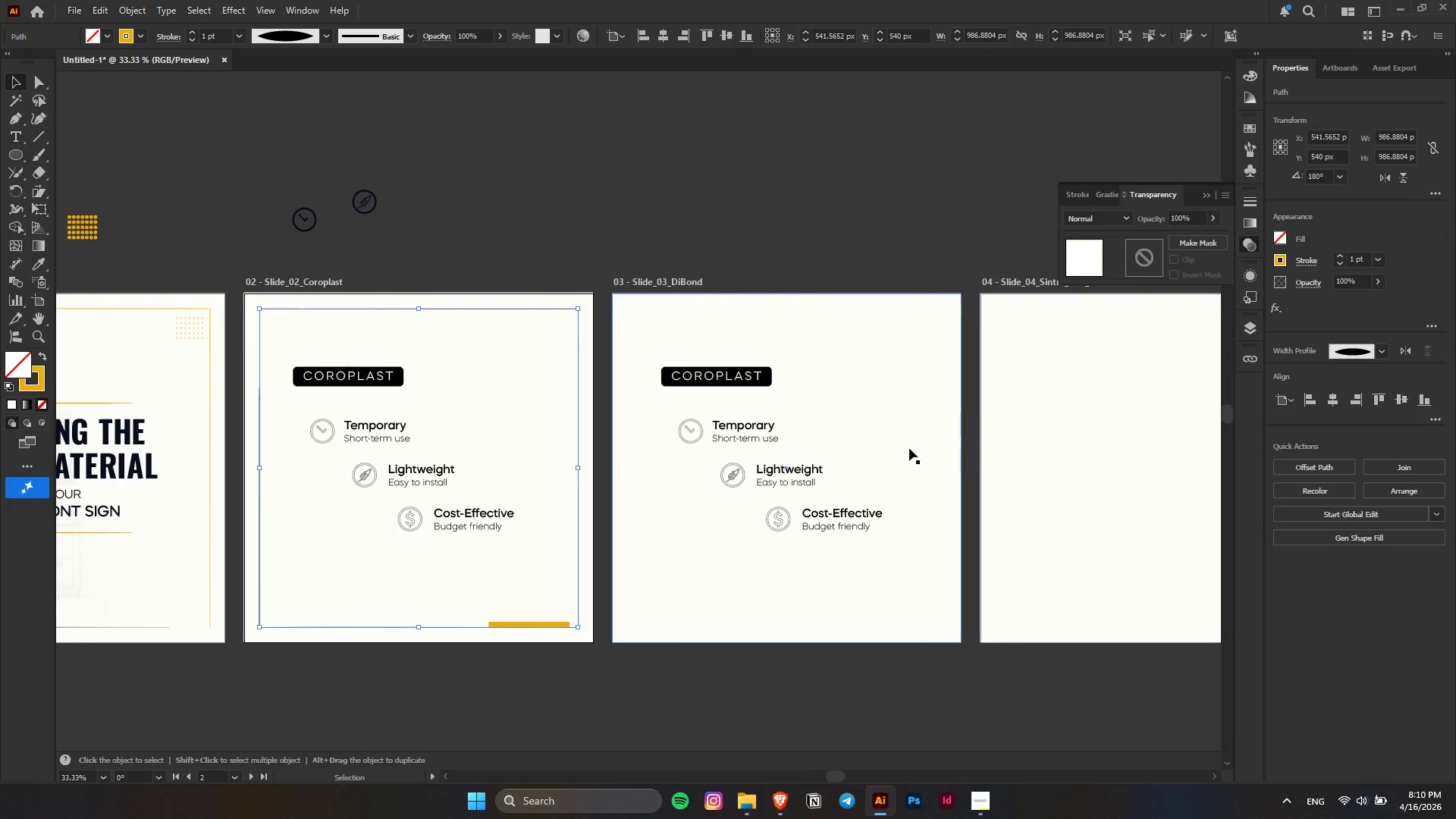 
left_click([909, 448])
 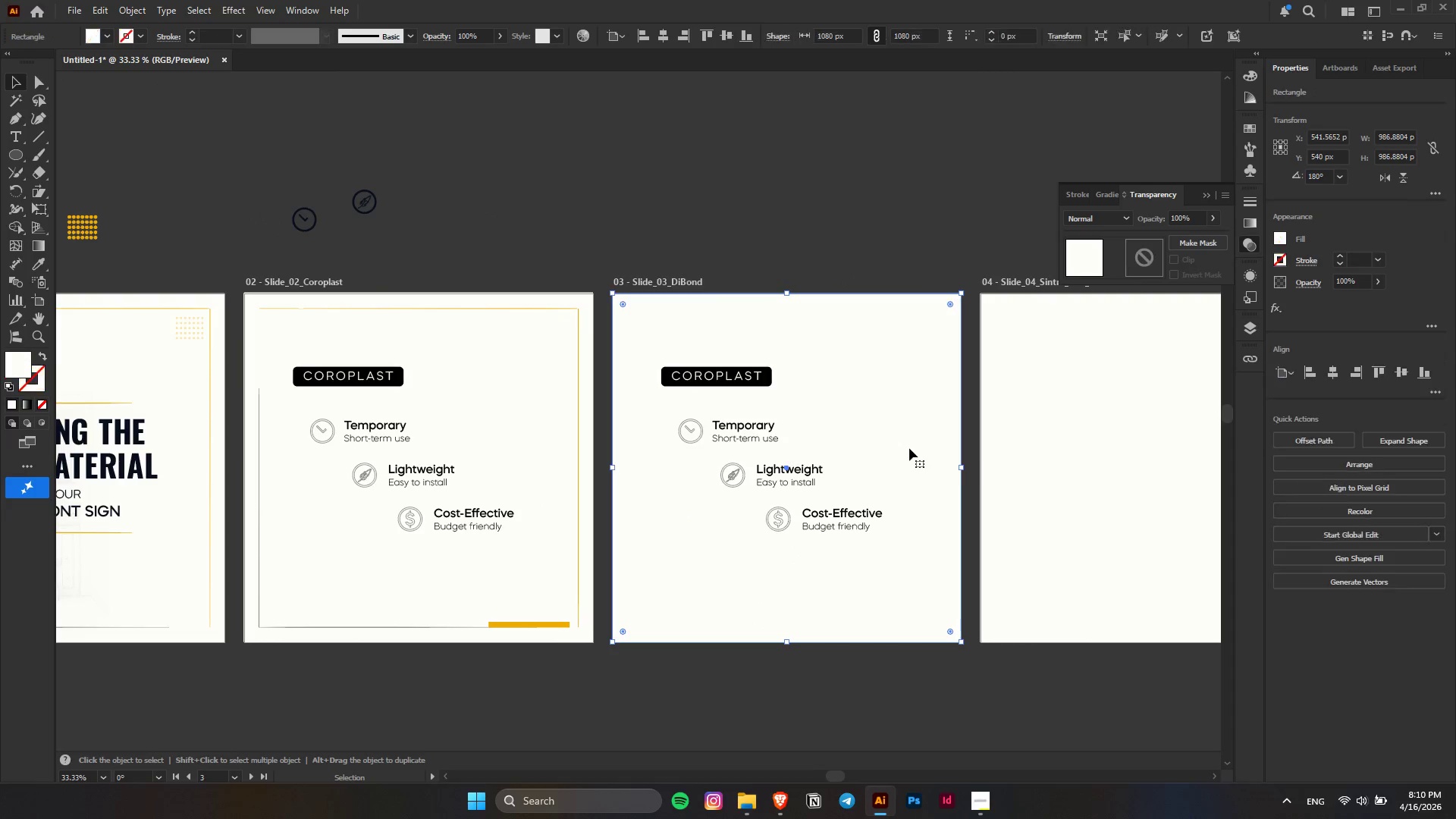 
key(Control+F)
 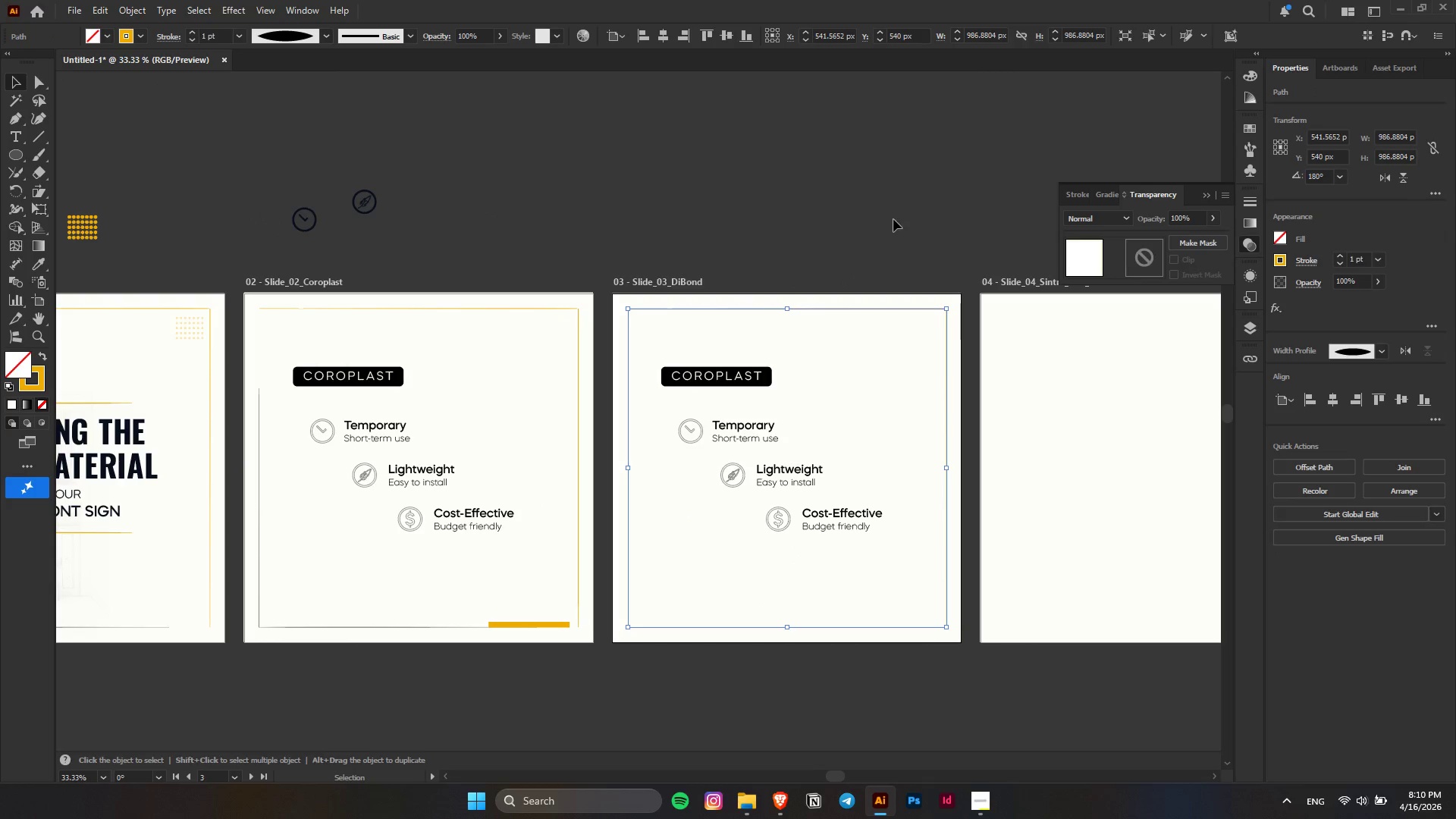 
left_click([893, 212])
 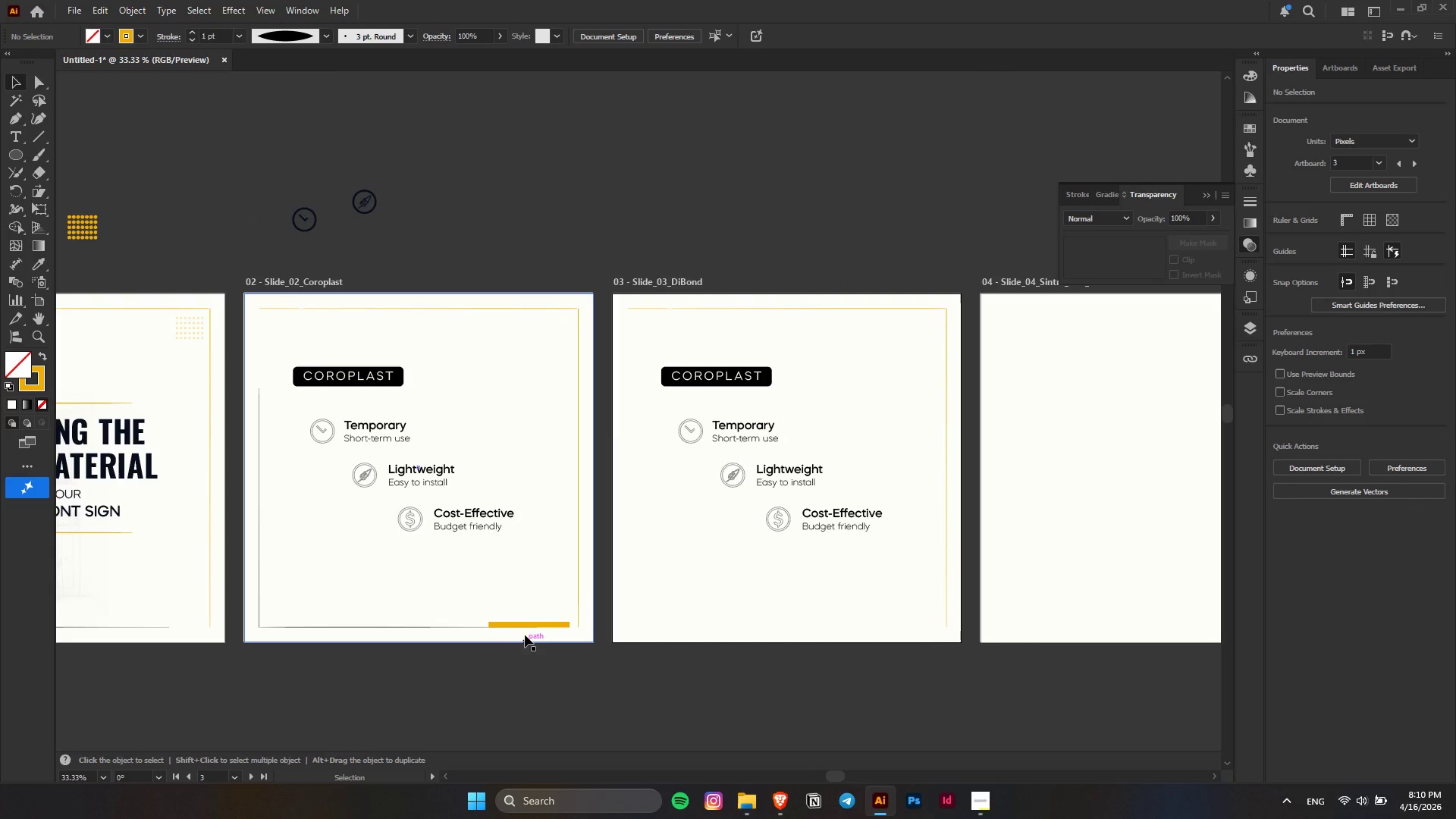 
left_click([459, 626])
 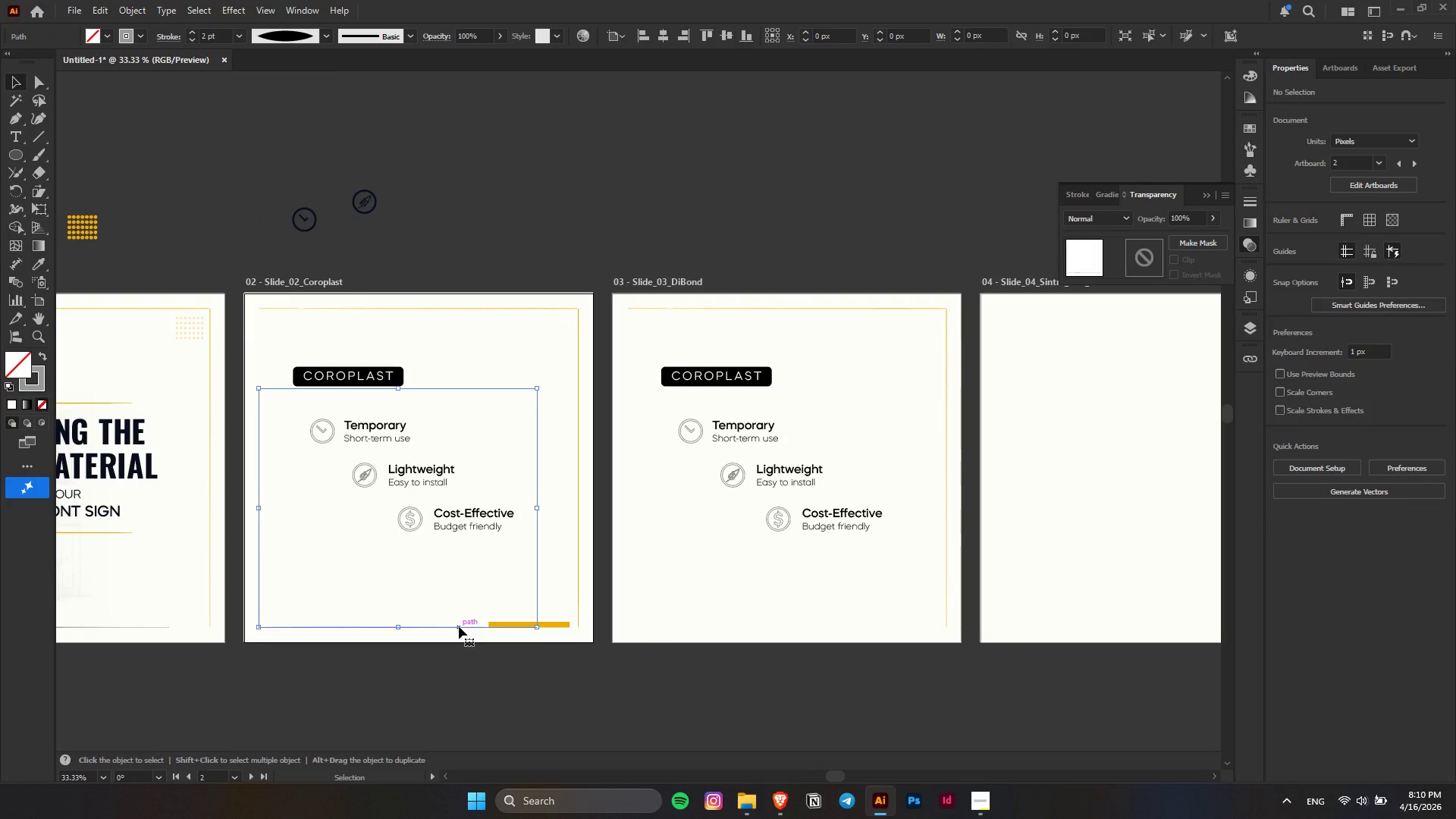 
key(Control+C)
 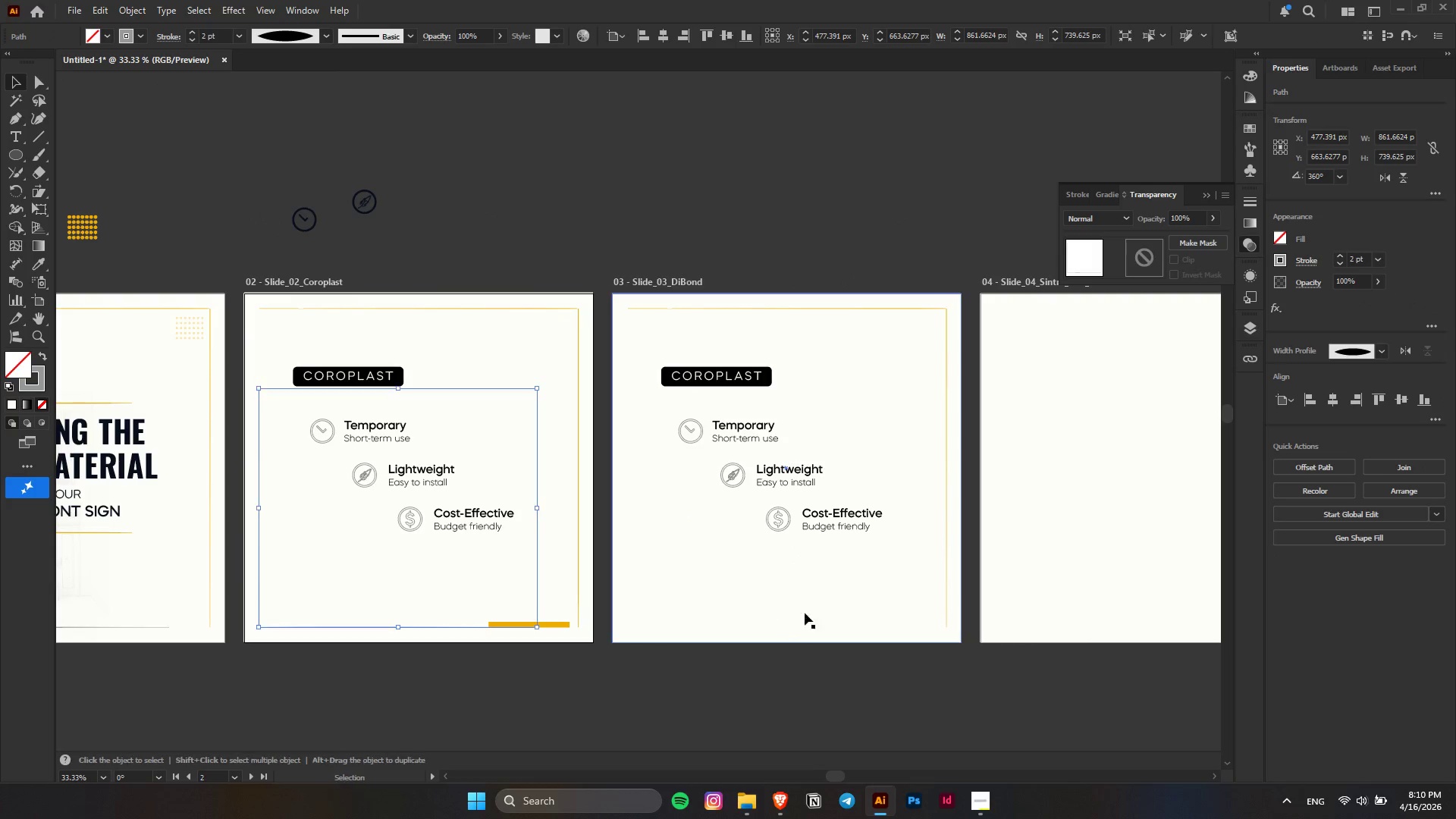 
left_click([805, 613])
 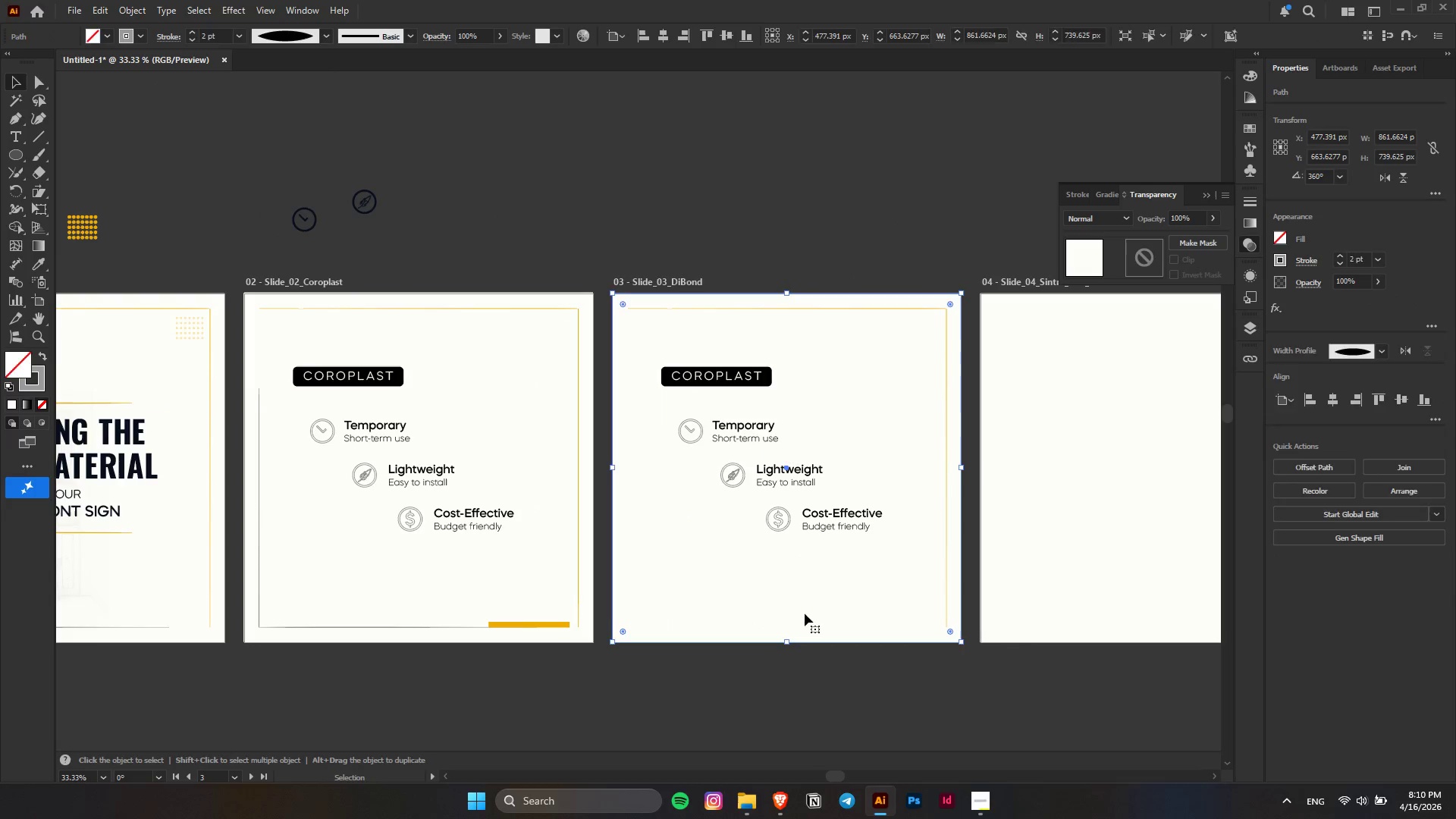 
key(Control+F)
 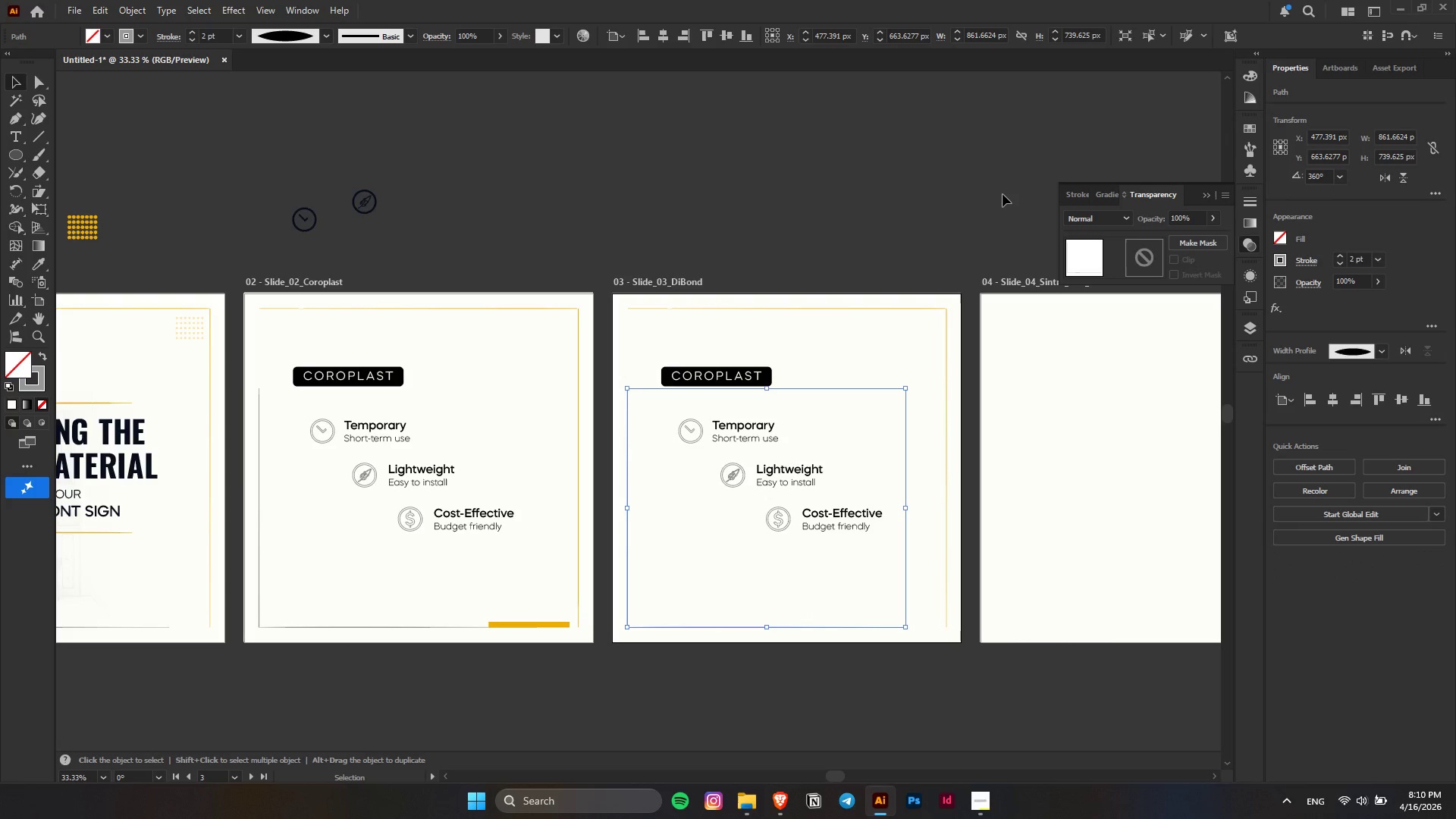 
left_click([1003, 187])
 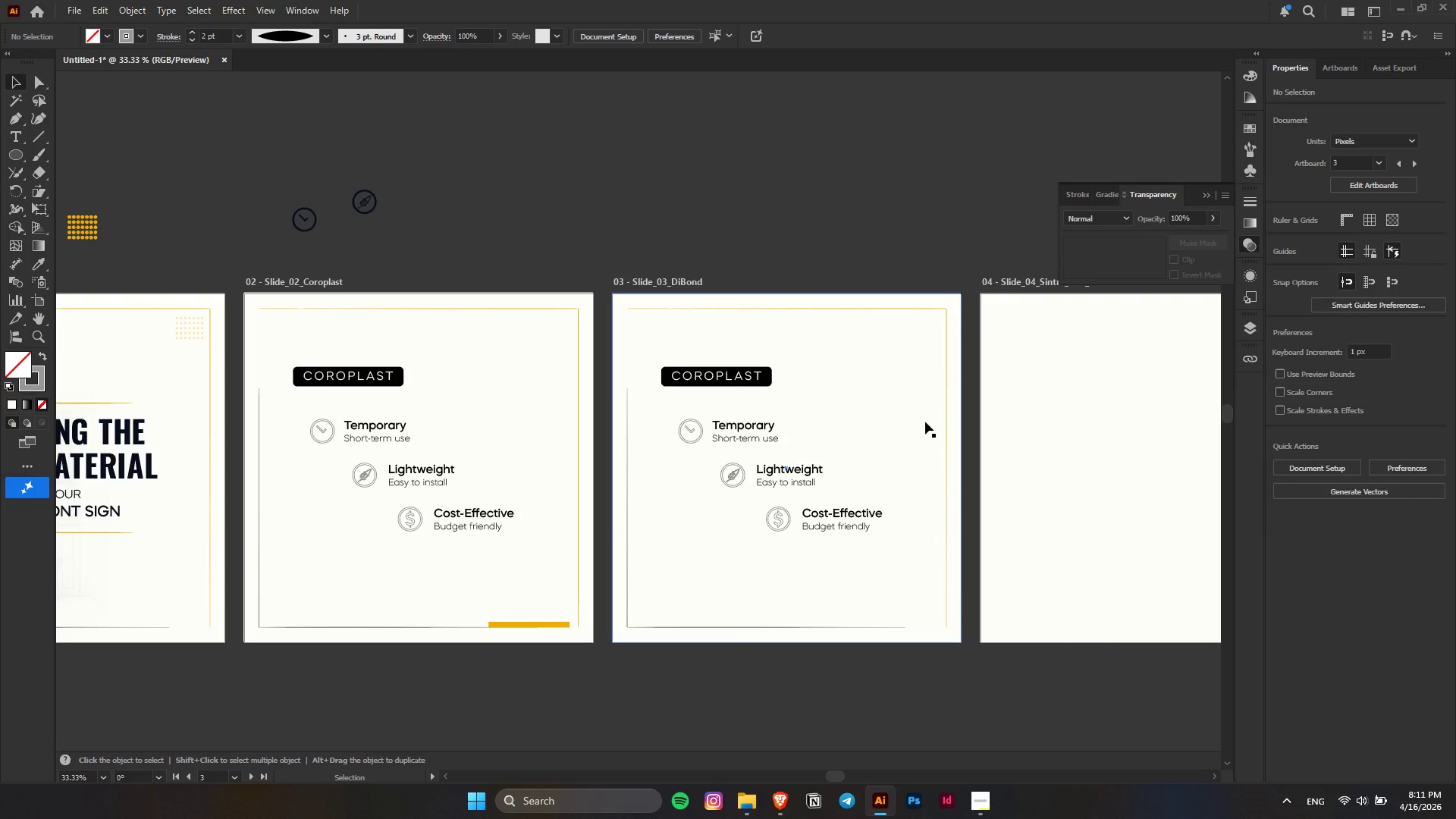 
mouse_move([807, 473])
 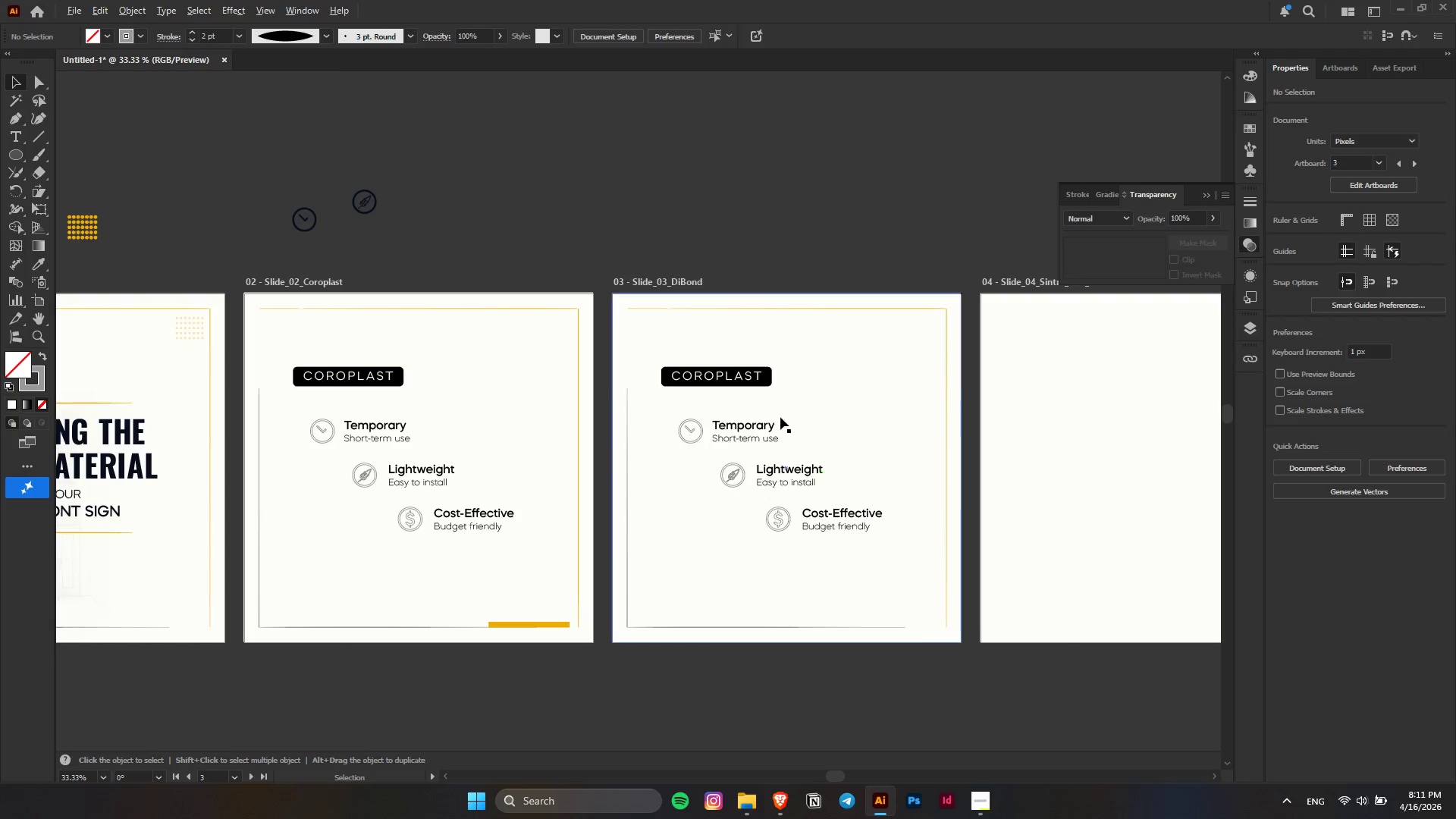 
hold_key(key=AltLeft, duration=0.75)
 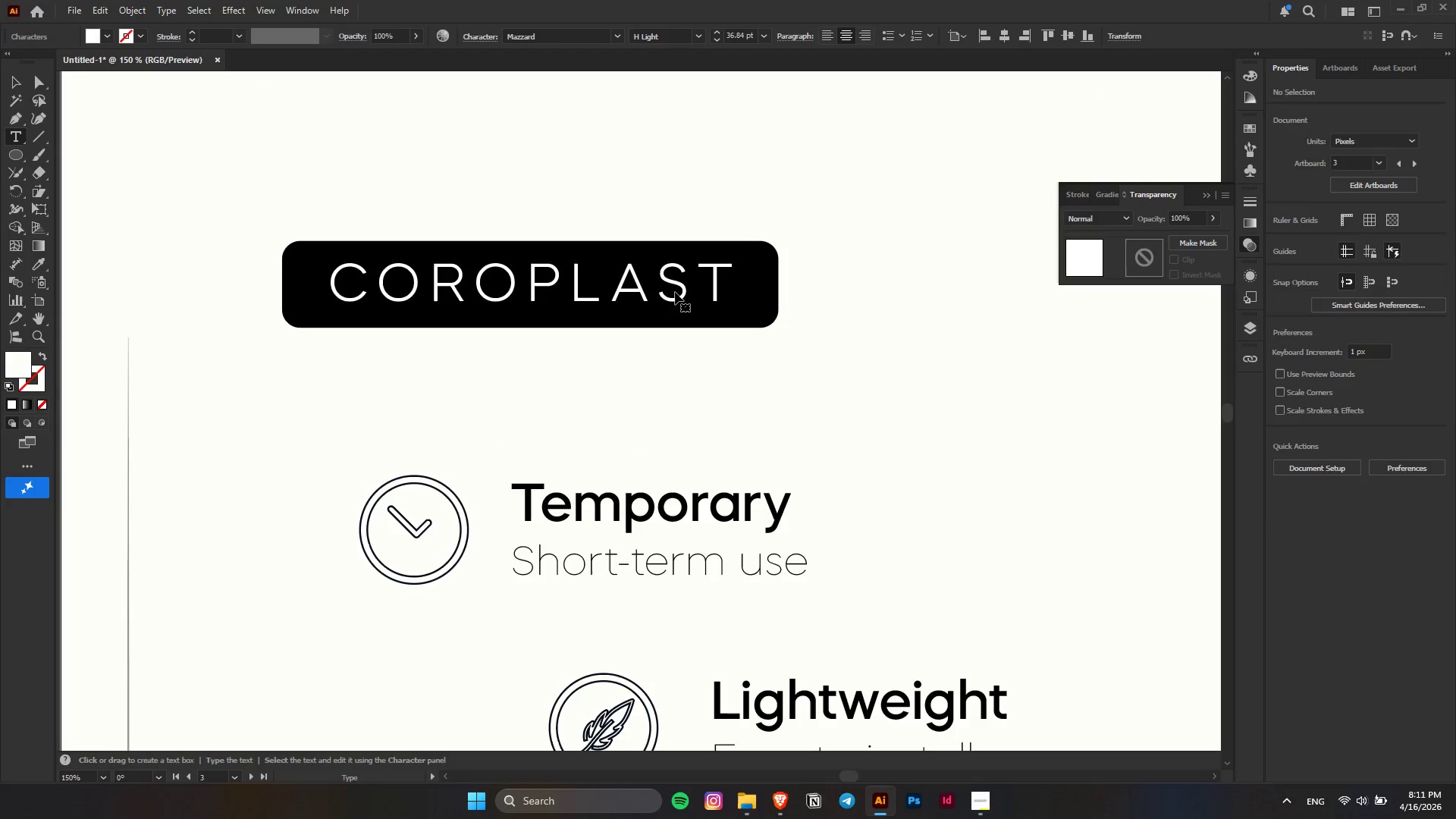 
double_click([675, 292])
 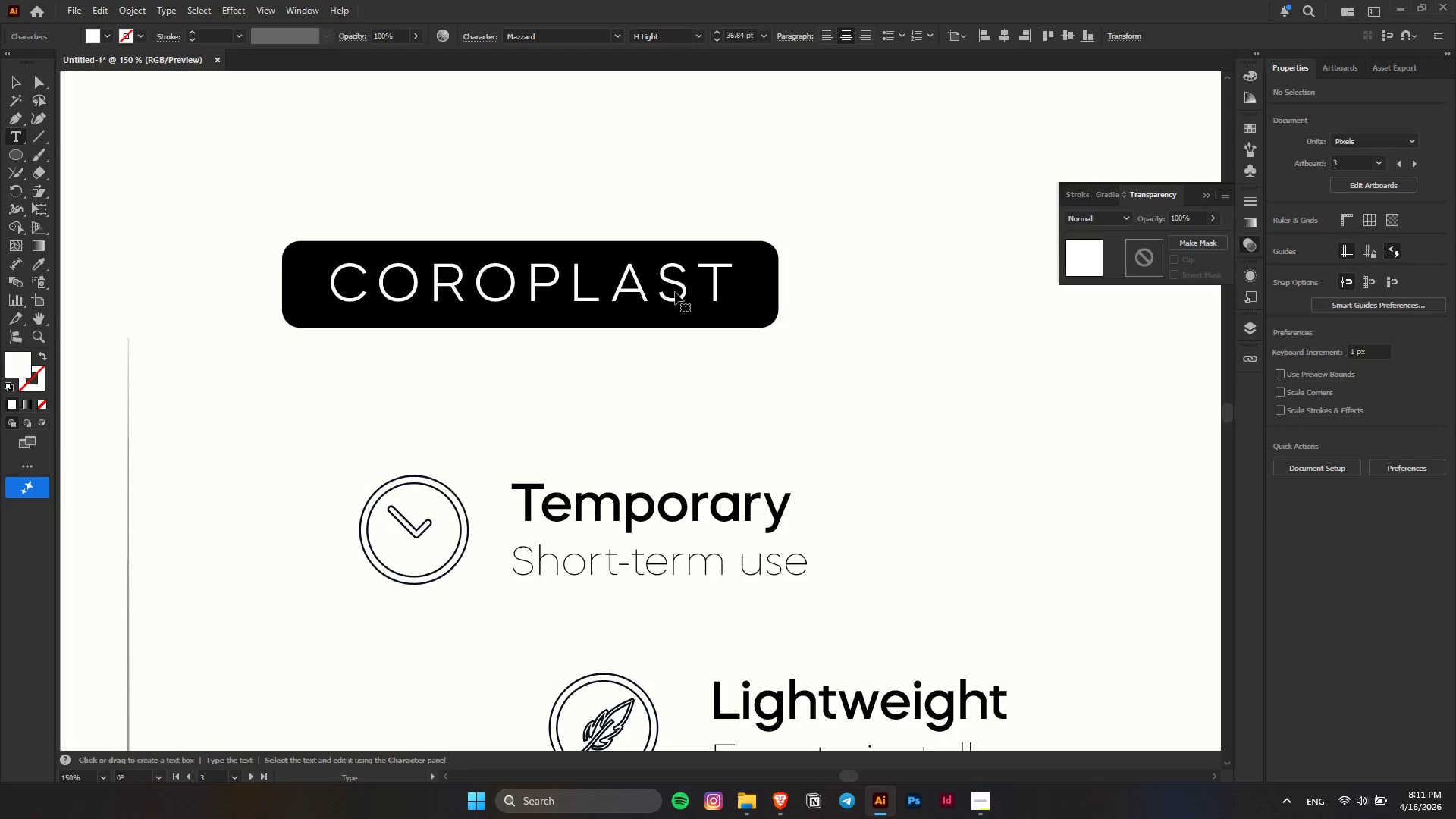 
scroll: coordinate [708, 338], scroll_direction: up, amount: 4.0
 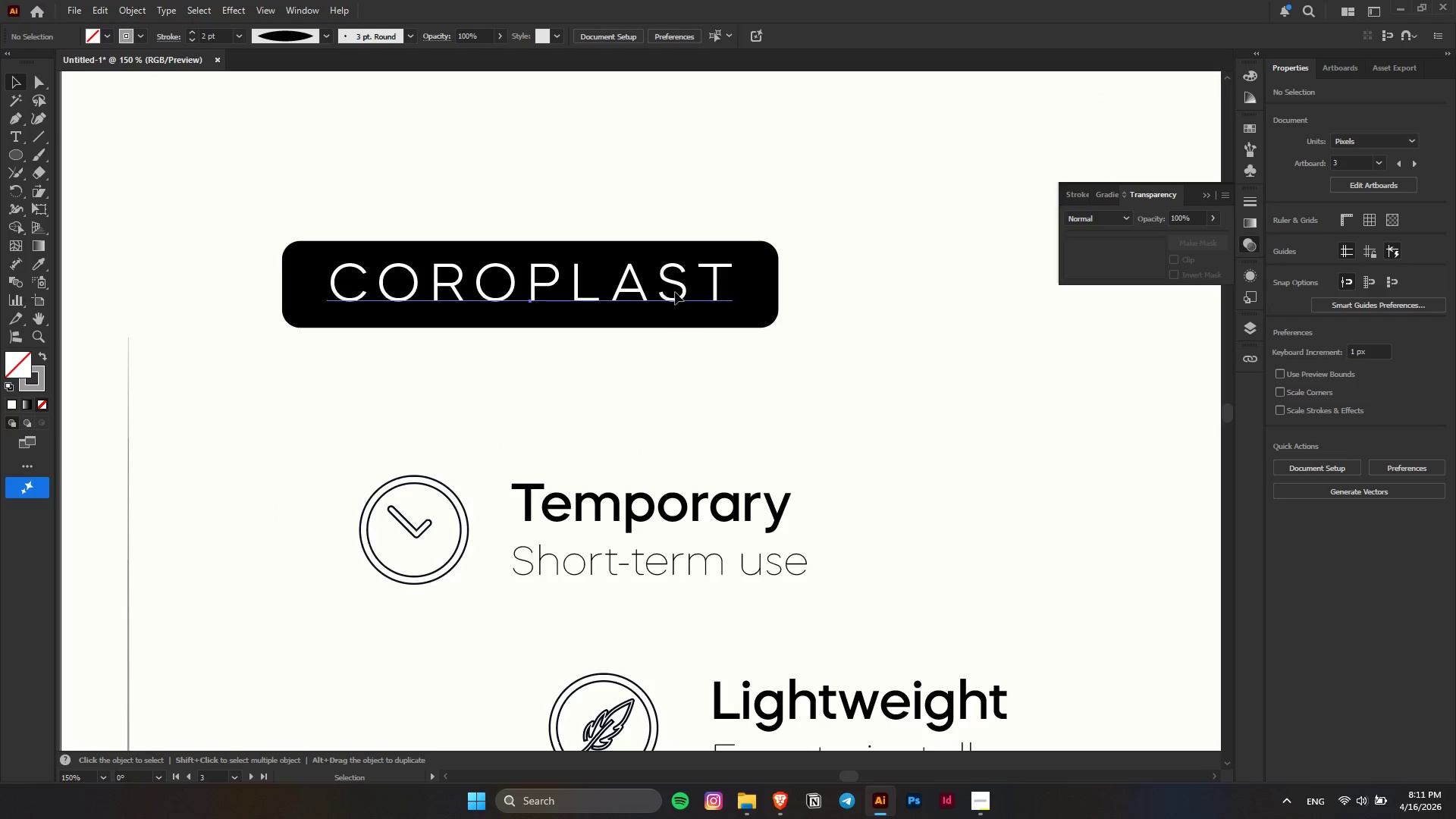 
key(Control+ControlLeft)
 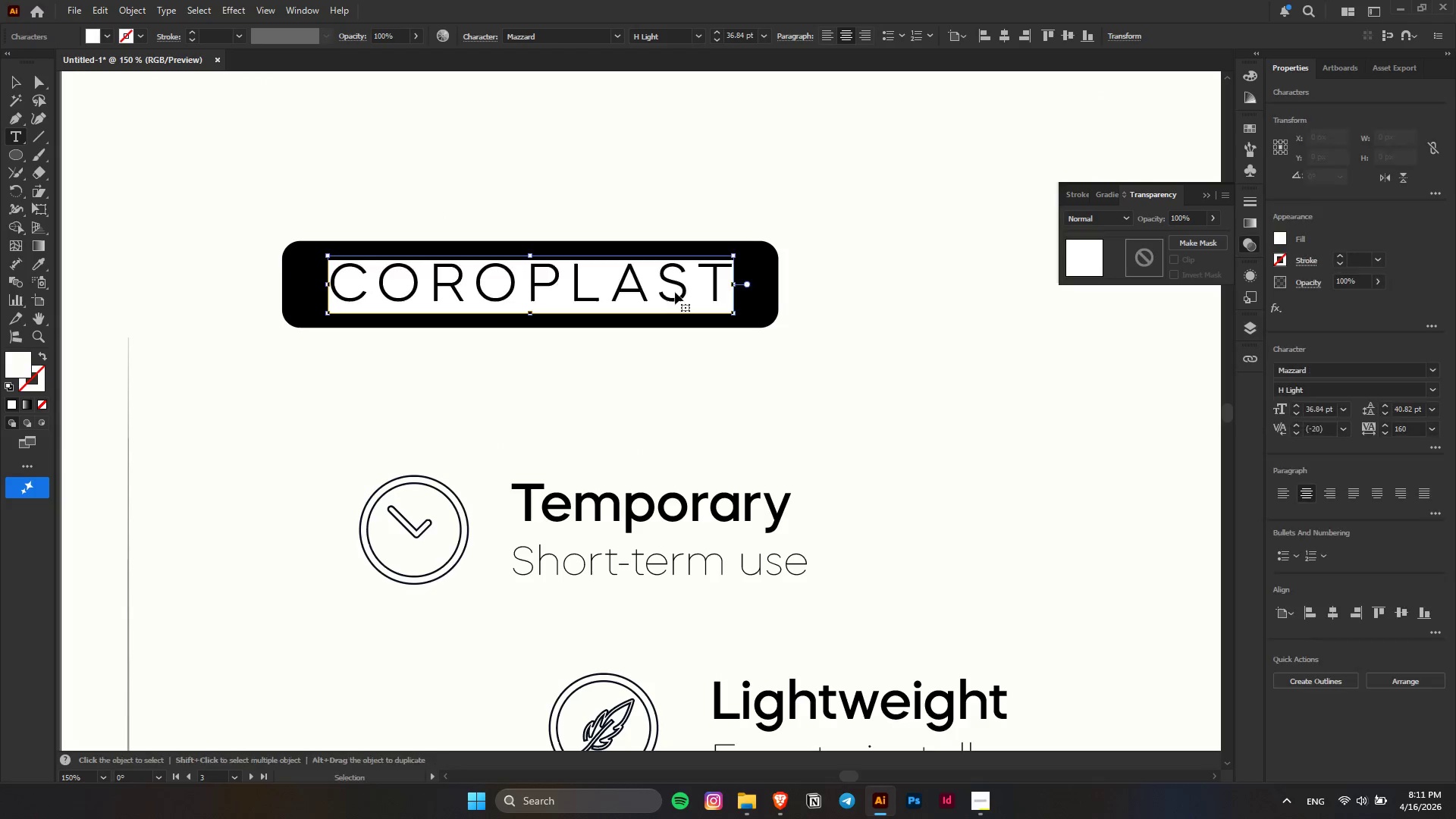 
key(Control+A)
 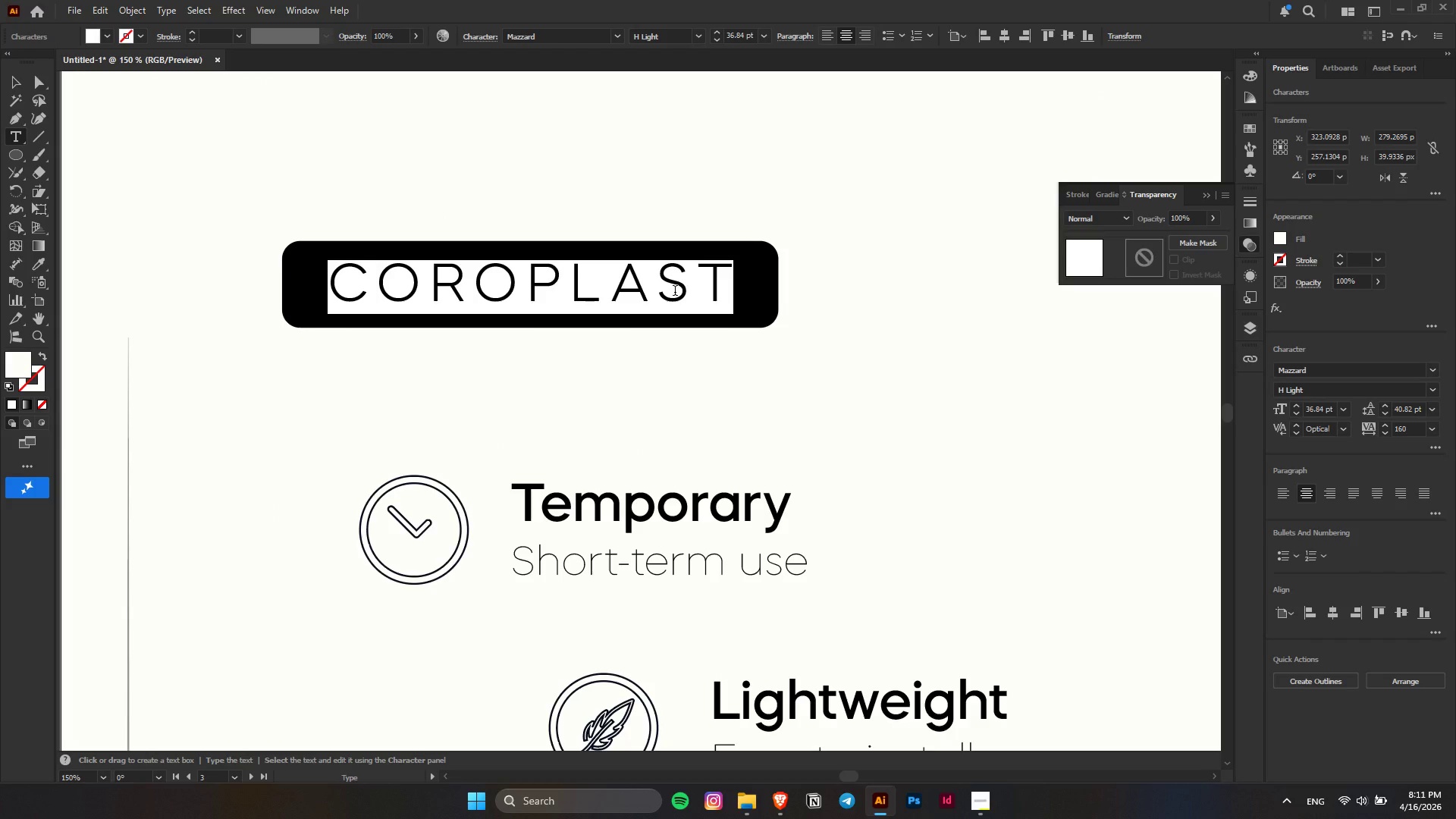 
type(DIBOND)
 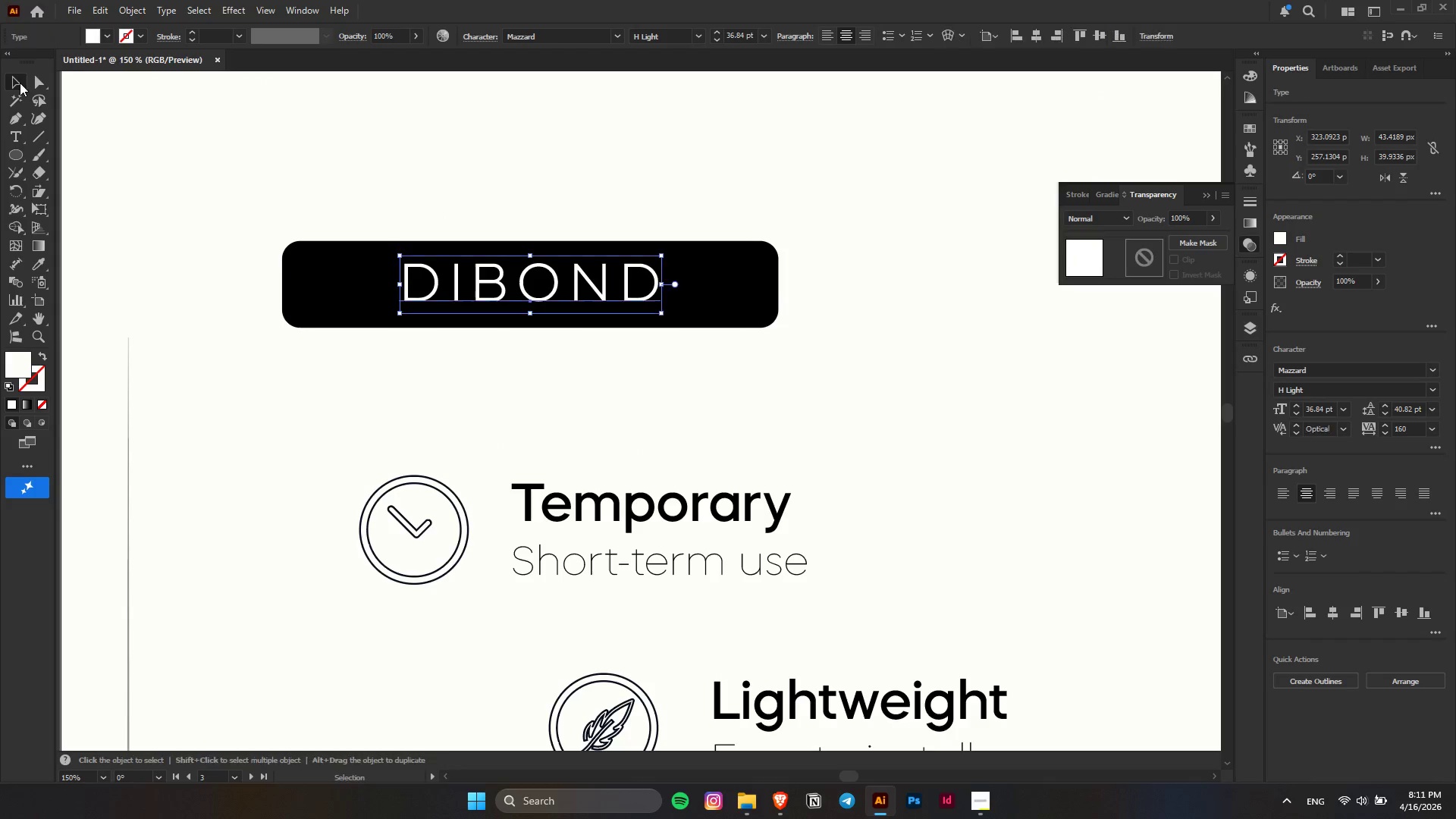 
left_click([719, 295])
 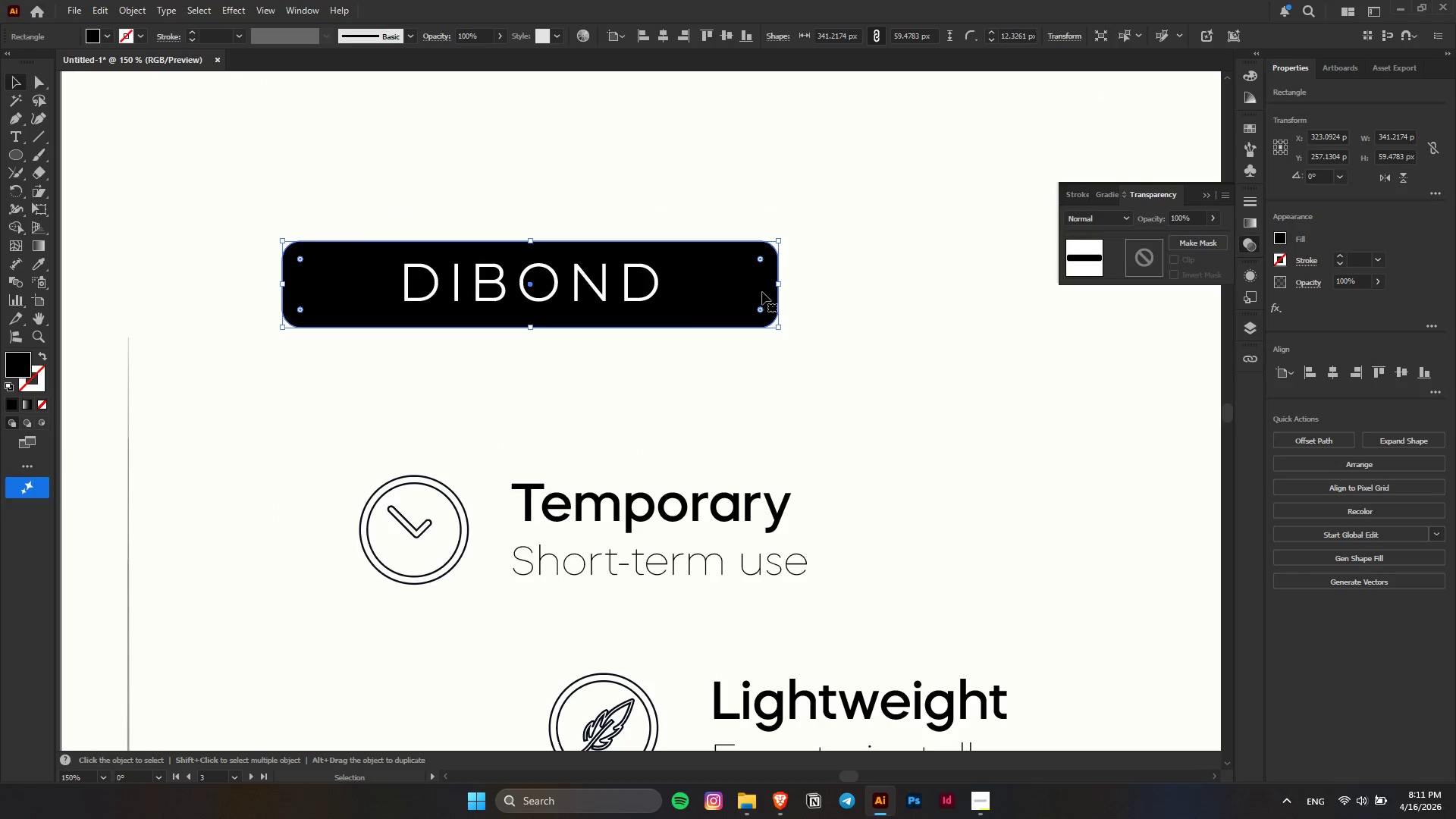 
hold_key(key=AltLeft, duration=1.5)
left_click_drag(start_coordinate=[778, 287], to_coordinate=[697, 292])
 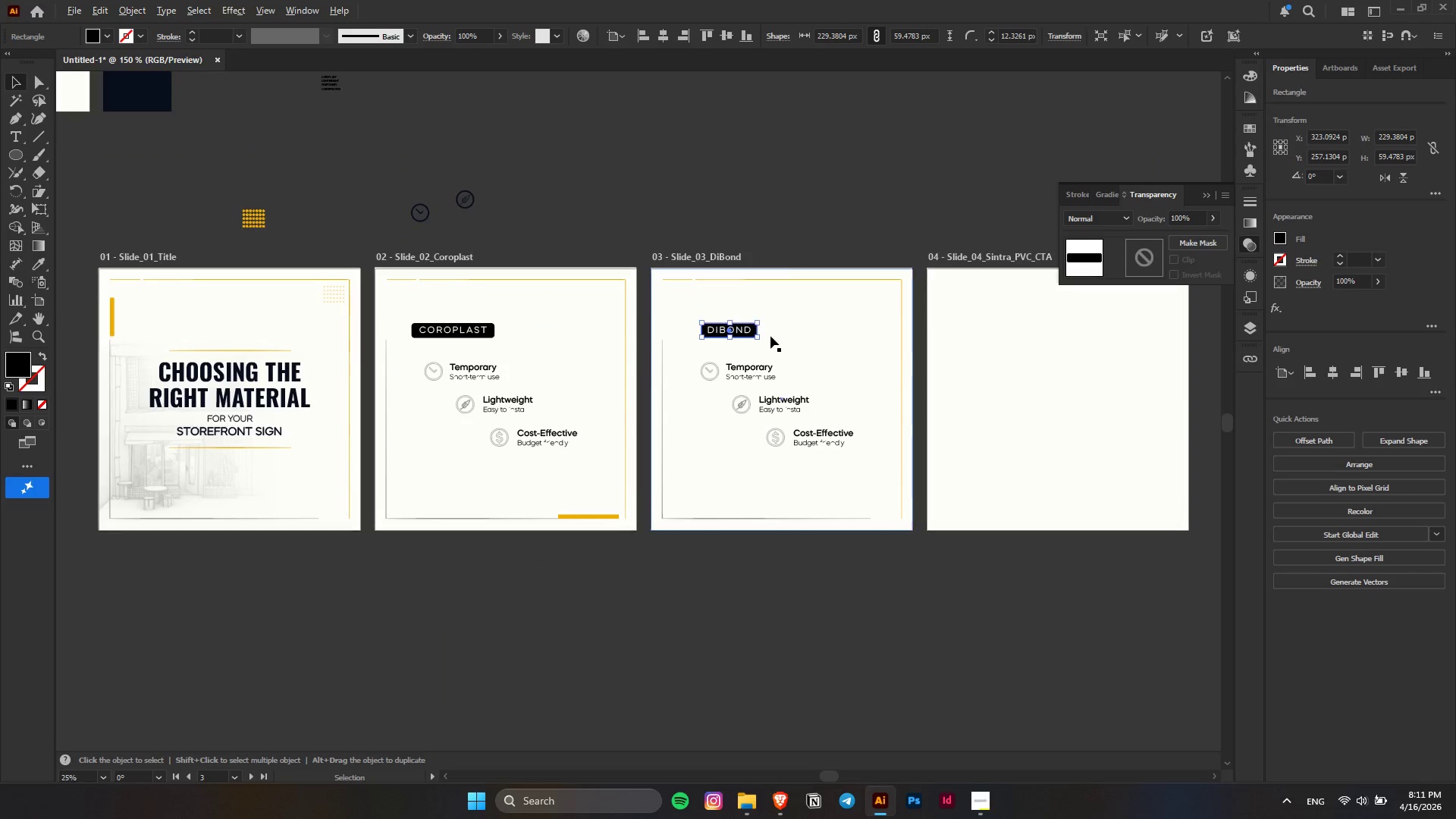 
hold_key(key=AltLeft, duration=0.83)
 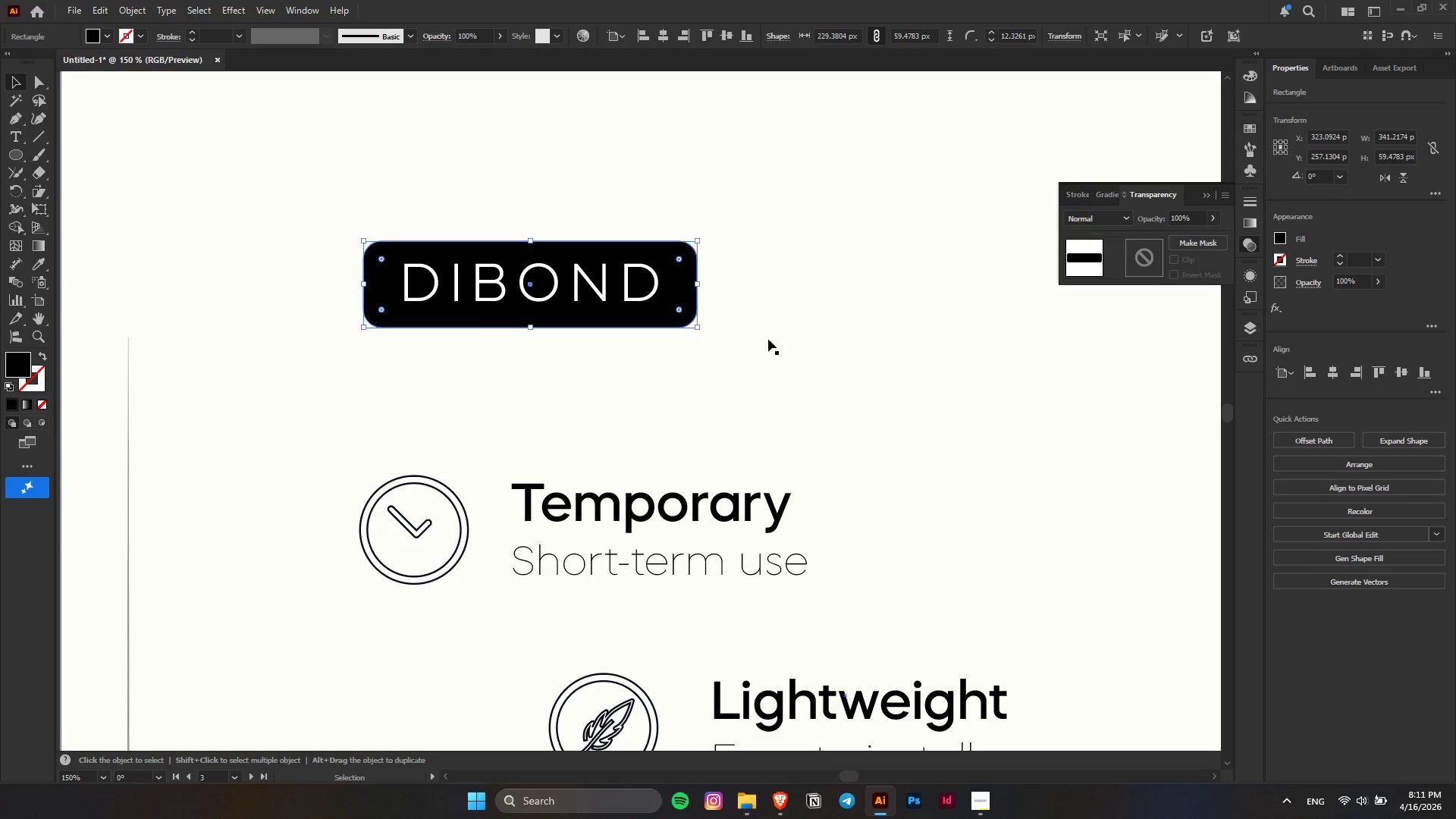 
key(Alt+AltLeft)
 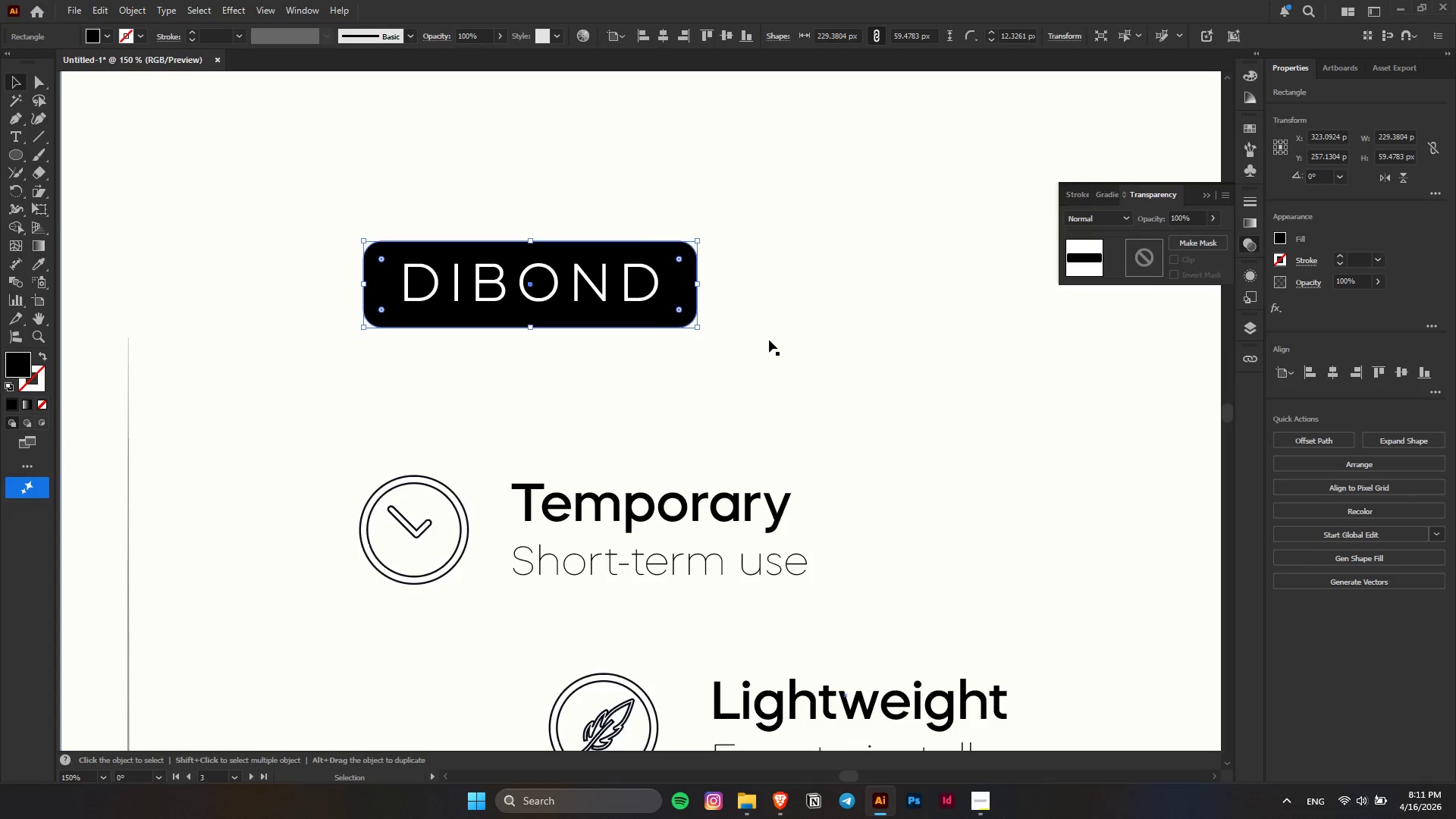 
left_click([789, 185])
 